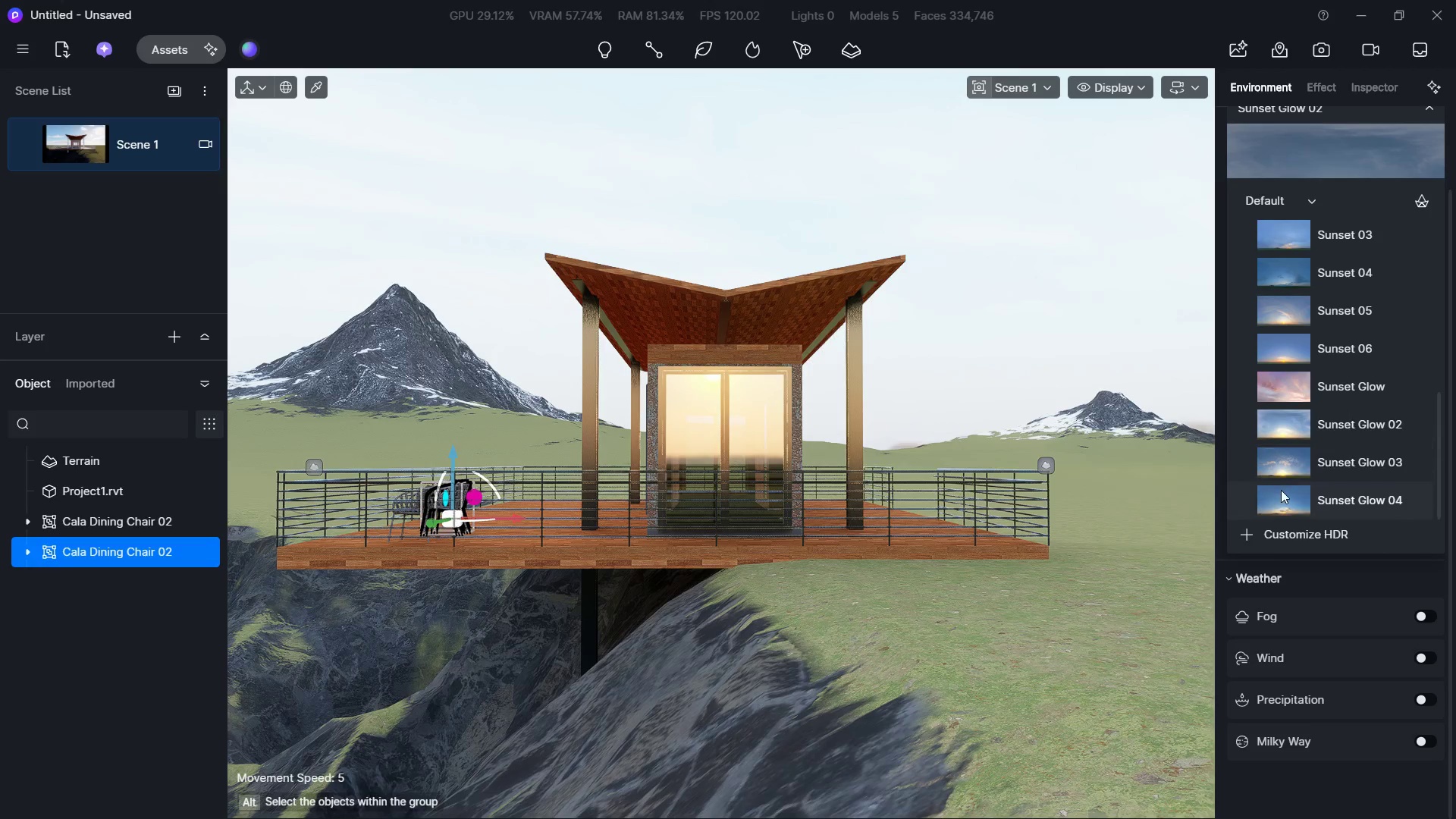 
left_click([1279, 490])
 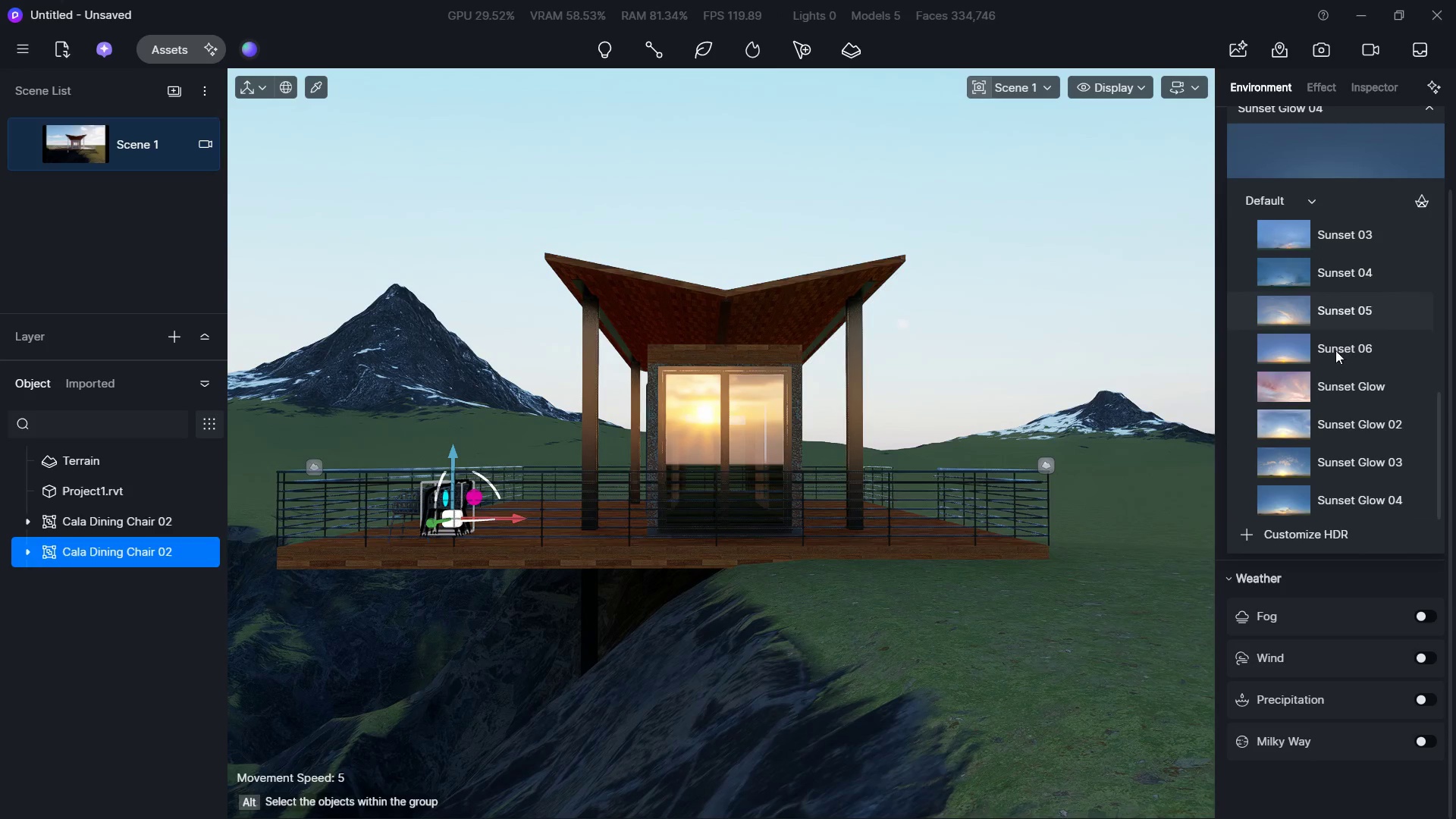 
left_click([1269, 337])
 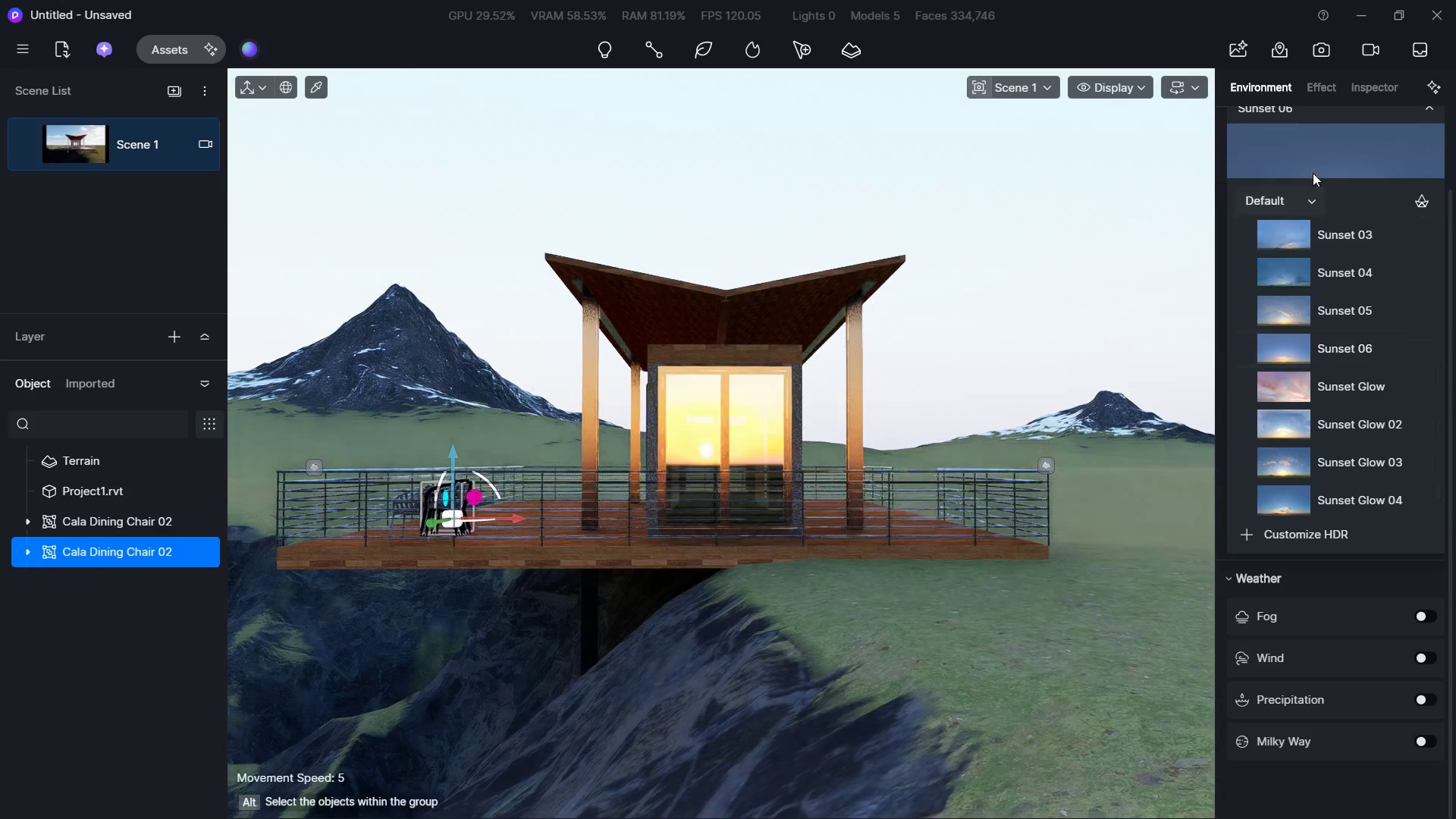 
left_click([1337, 122])
 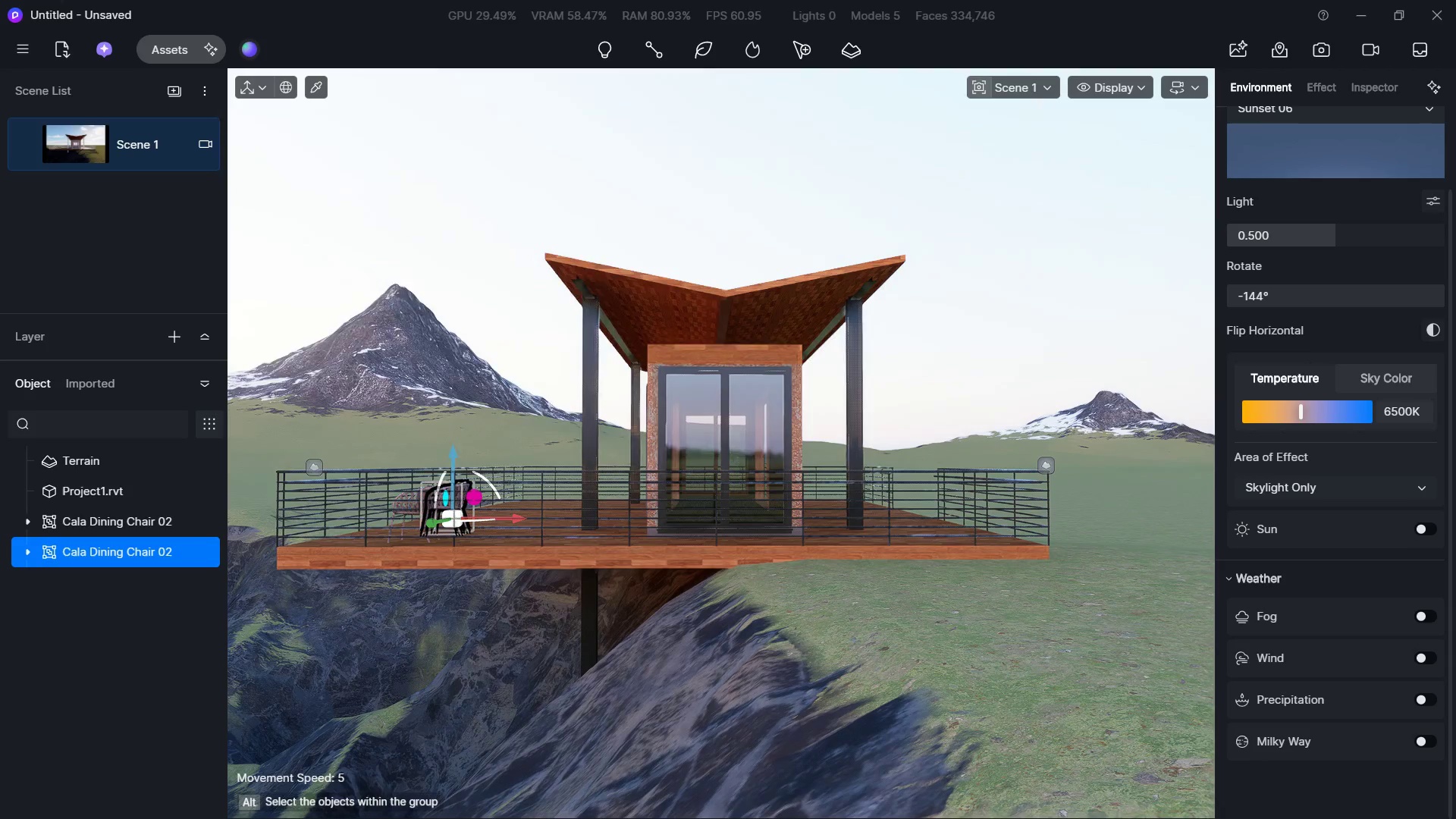 
wait(16.69)
 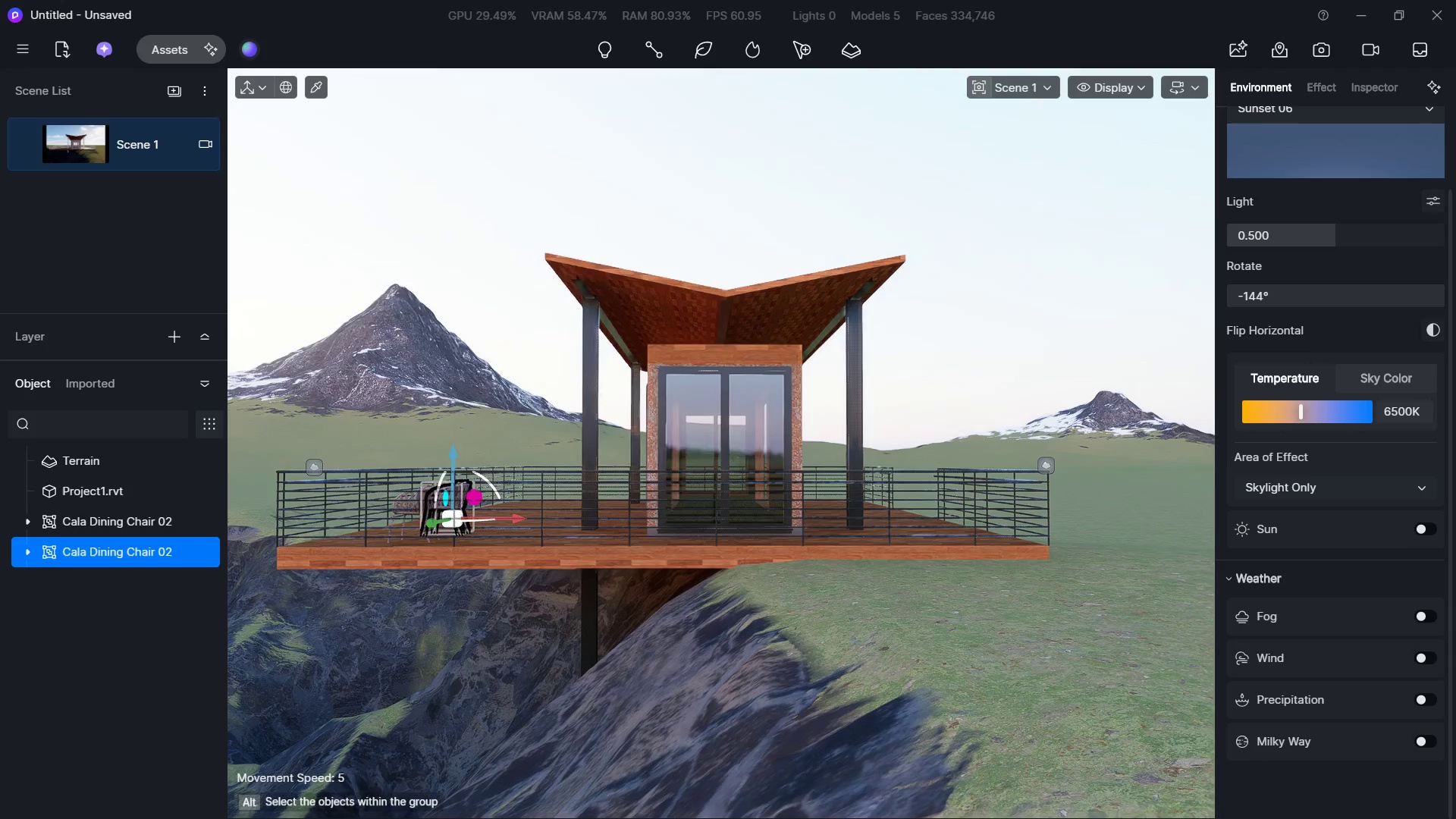 
left_click([158, 52])
 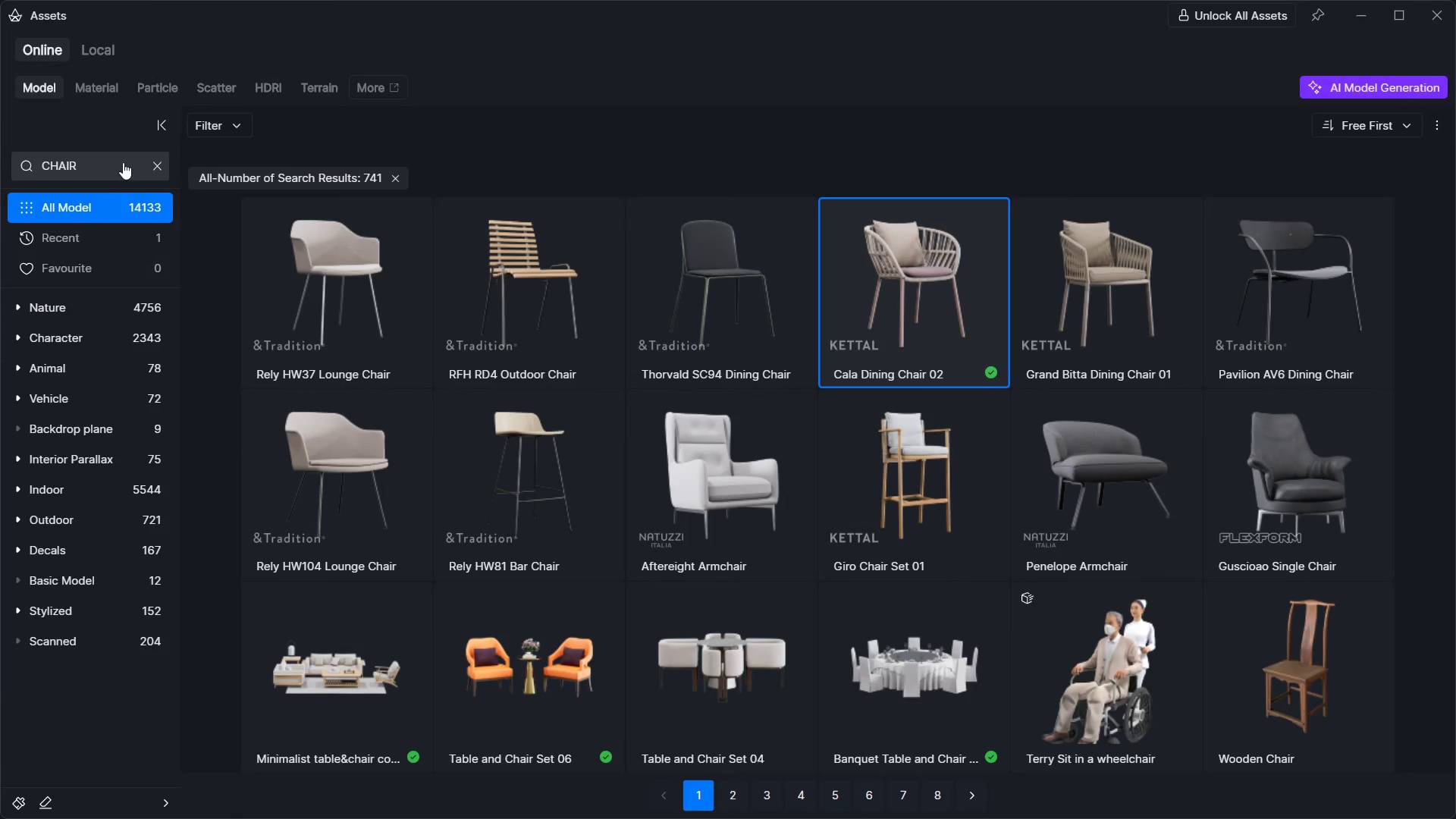 
left_click([130, 155])
 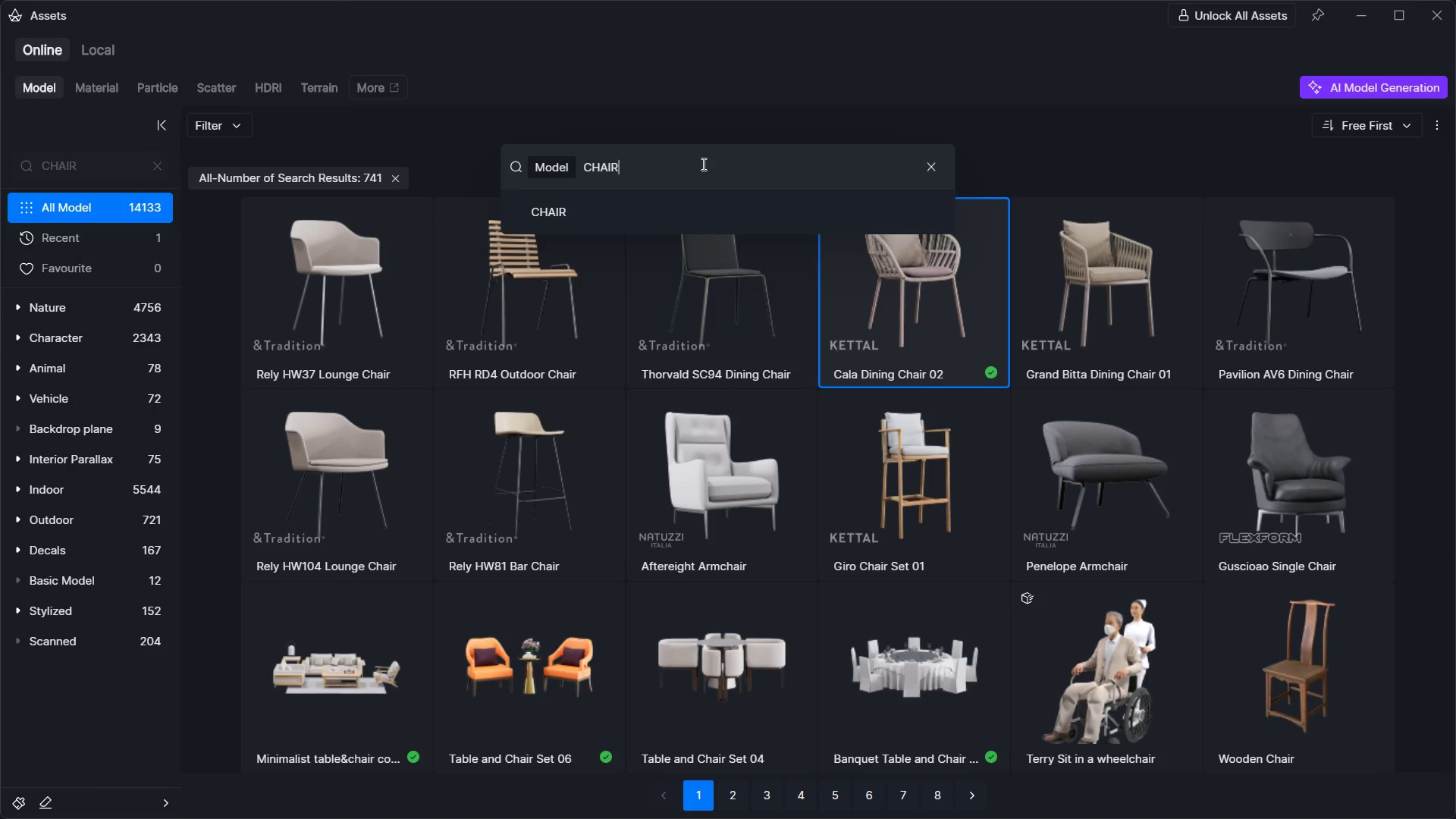 
left_click_drag(start_coordinate=[689, 166], to_coordinate=[472, 160])
 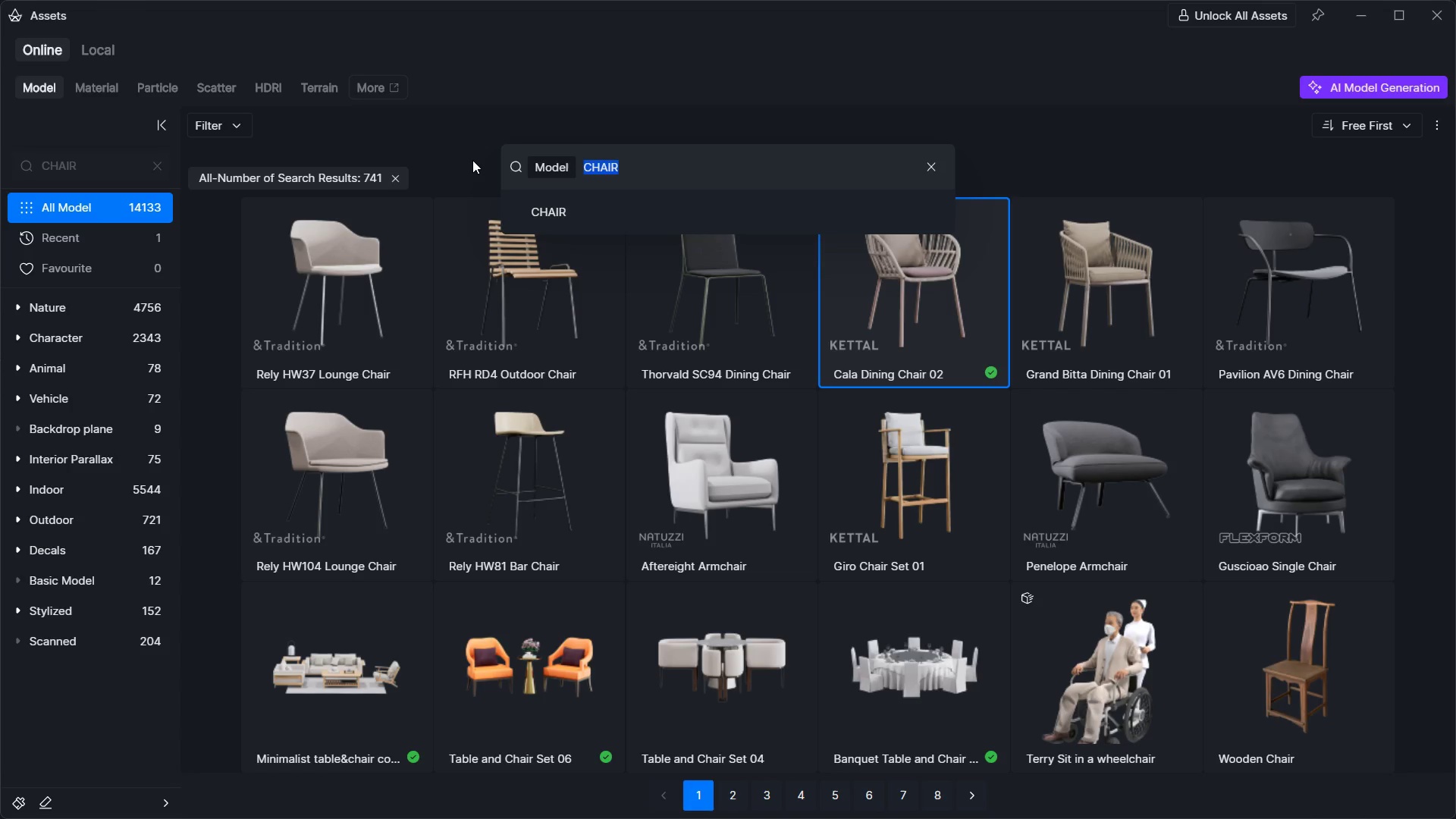 
key(Backspace)
 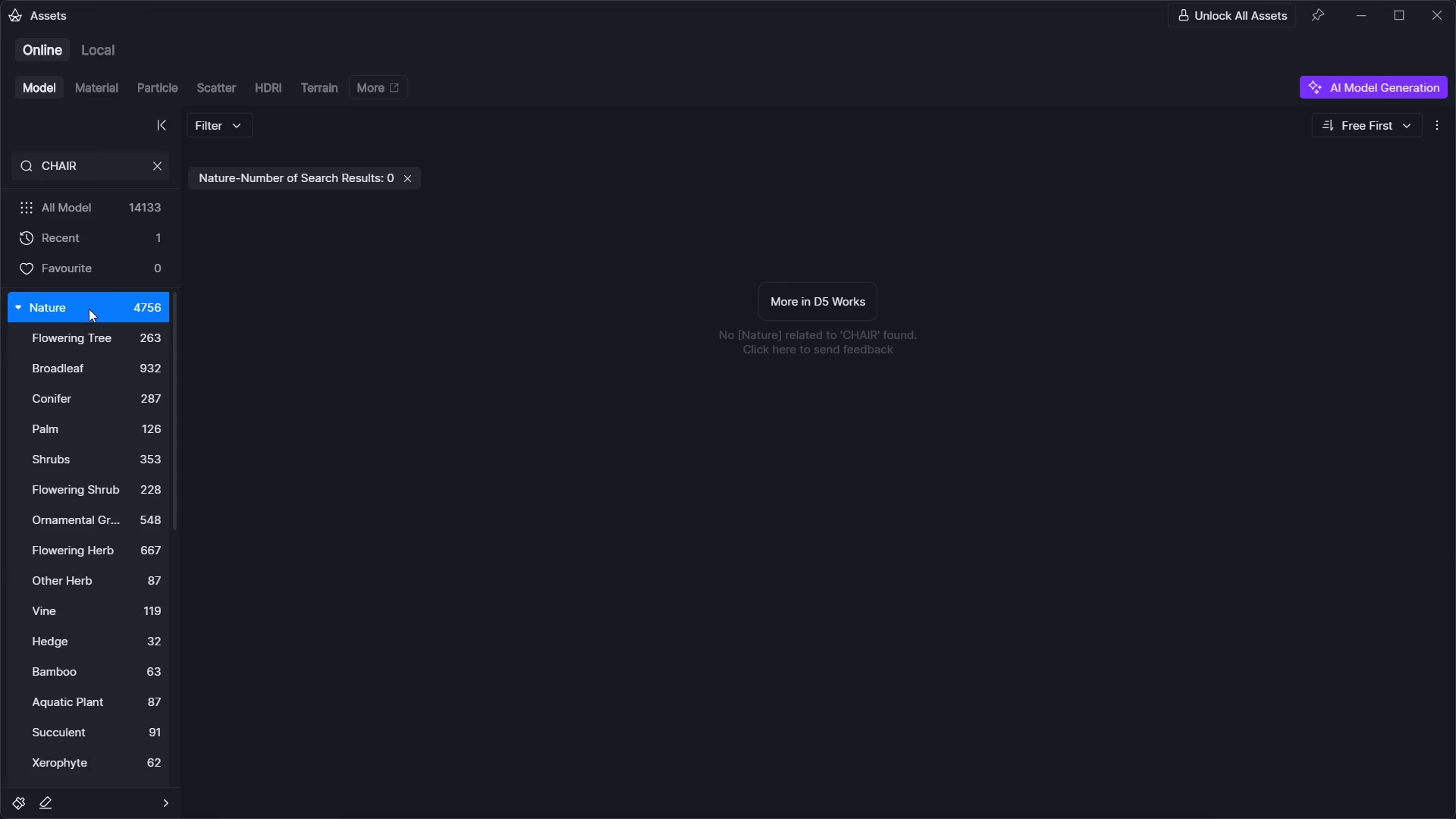 
left_click([160, 155])
 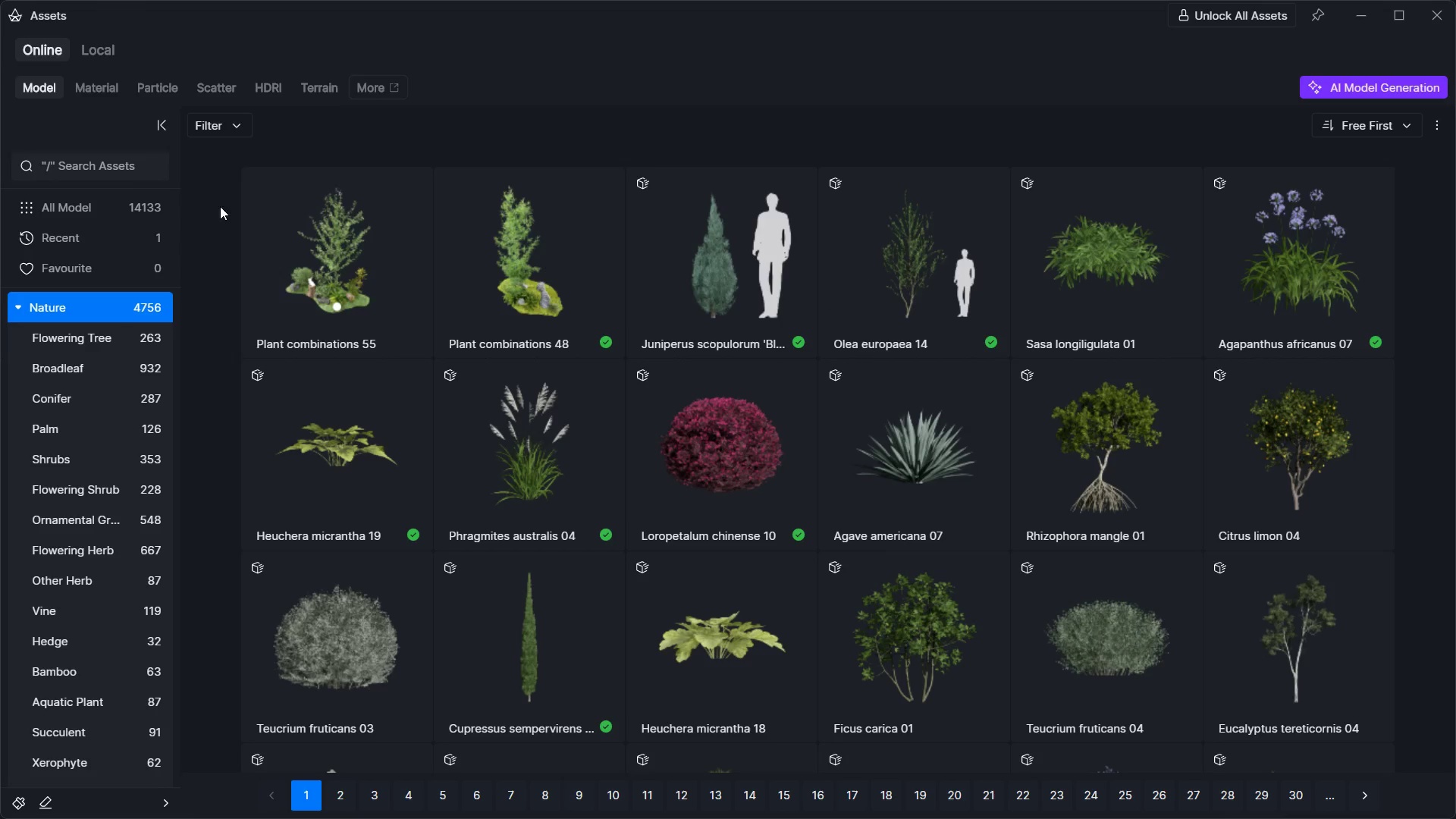 
scroll: coordinate [629, 318], scroll_direction: down, amount: 3.0
 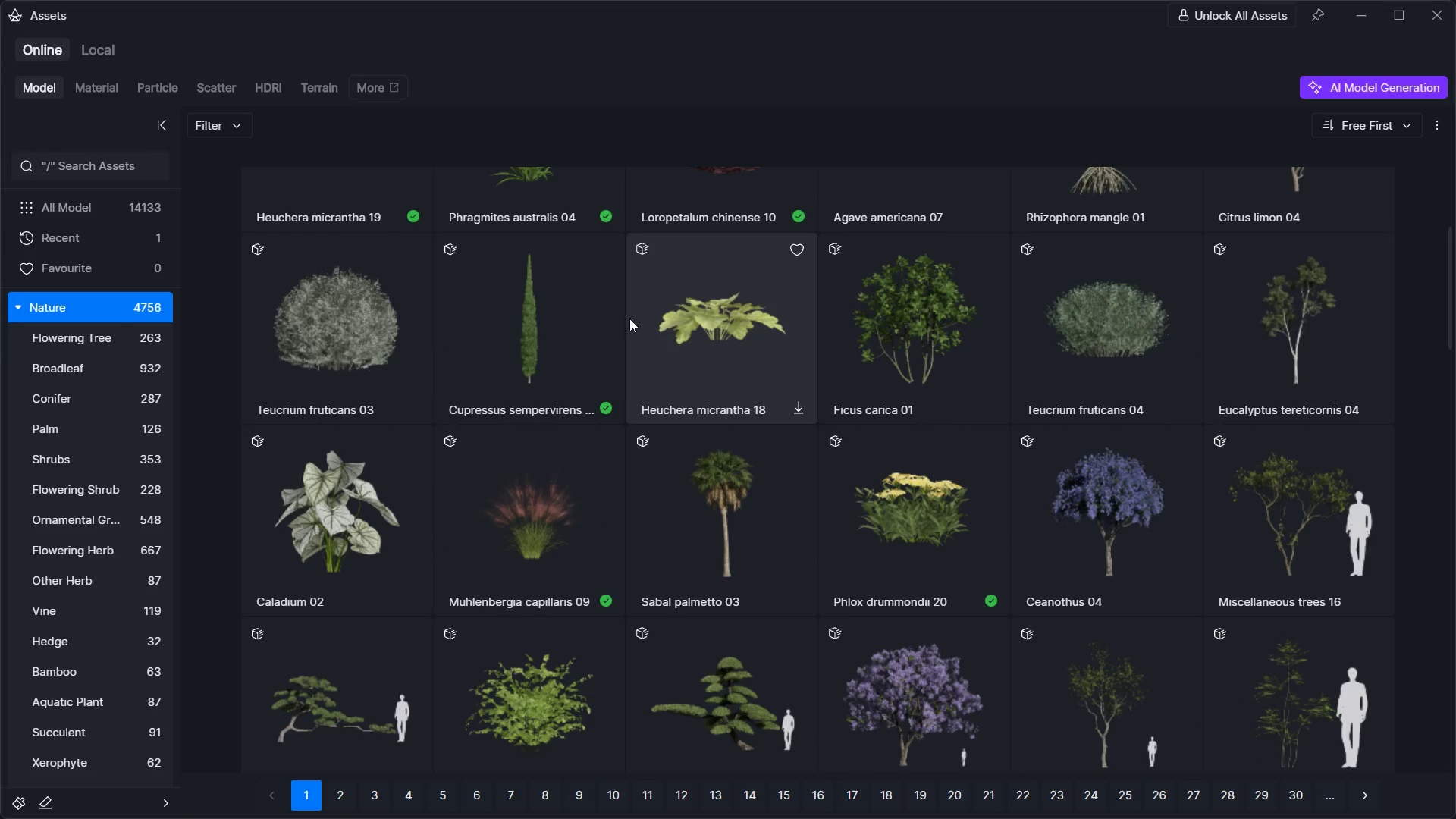 
left_click([557, 356])
 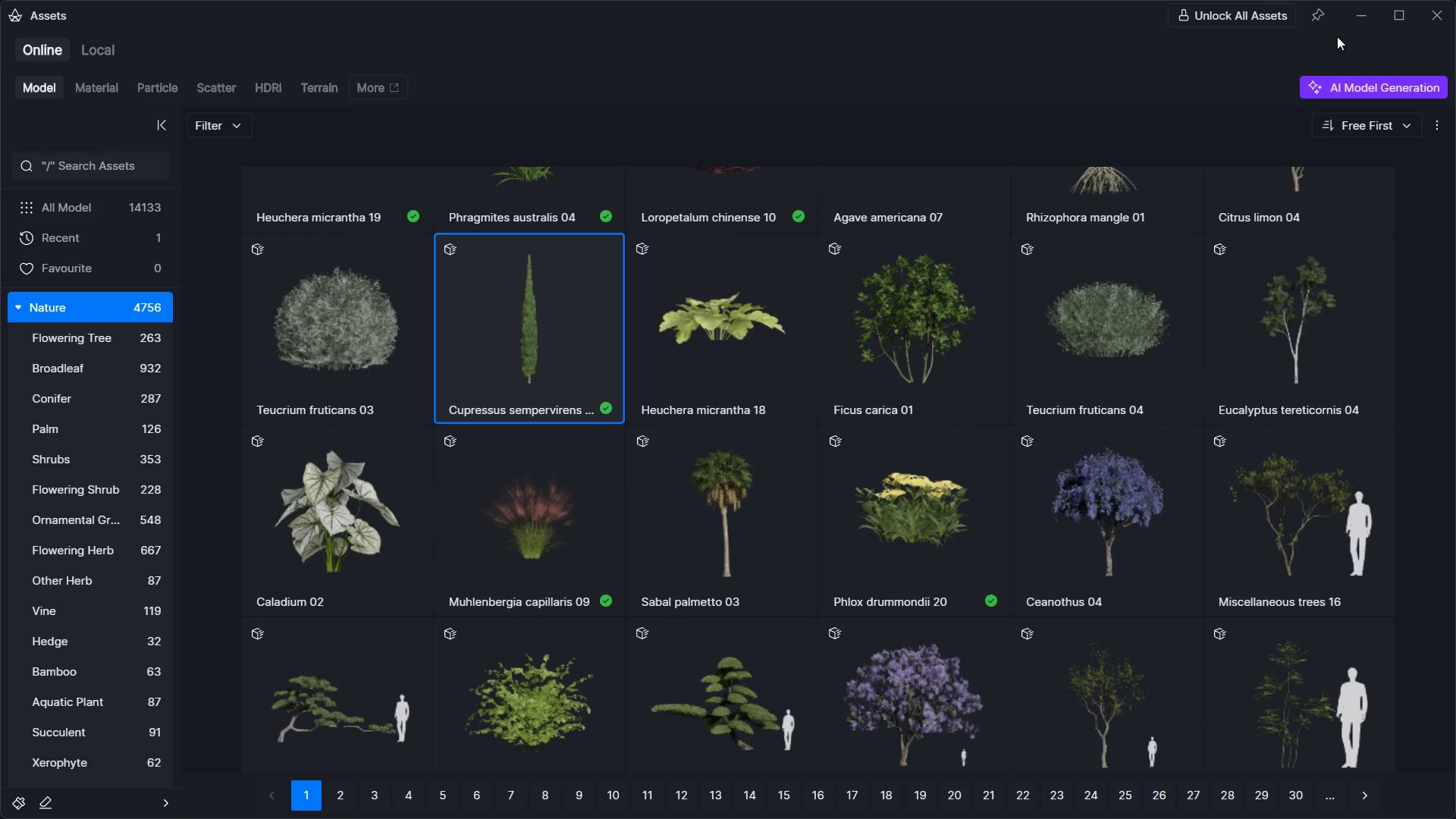 
left_click([1358, 22])
 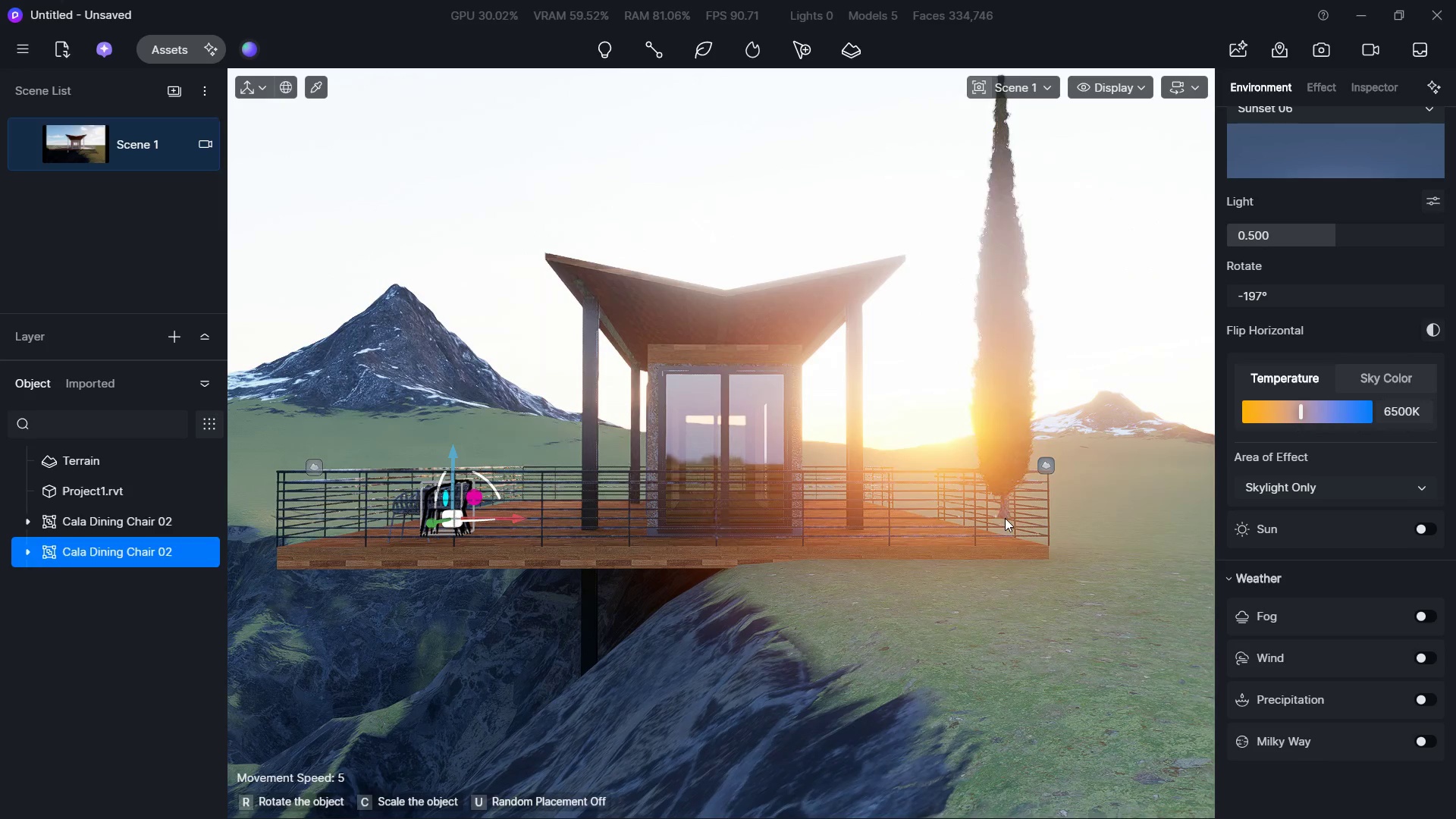 
wait(13.17)
 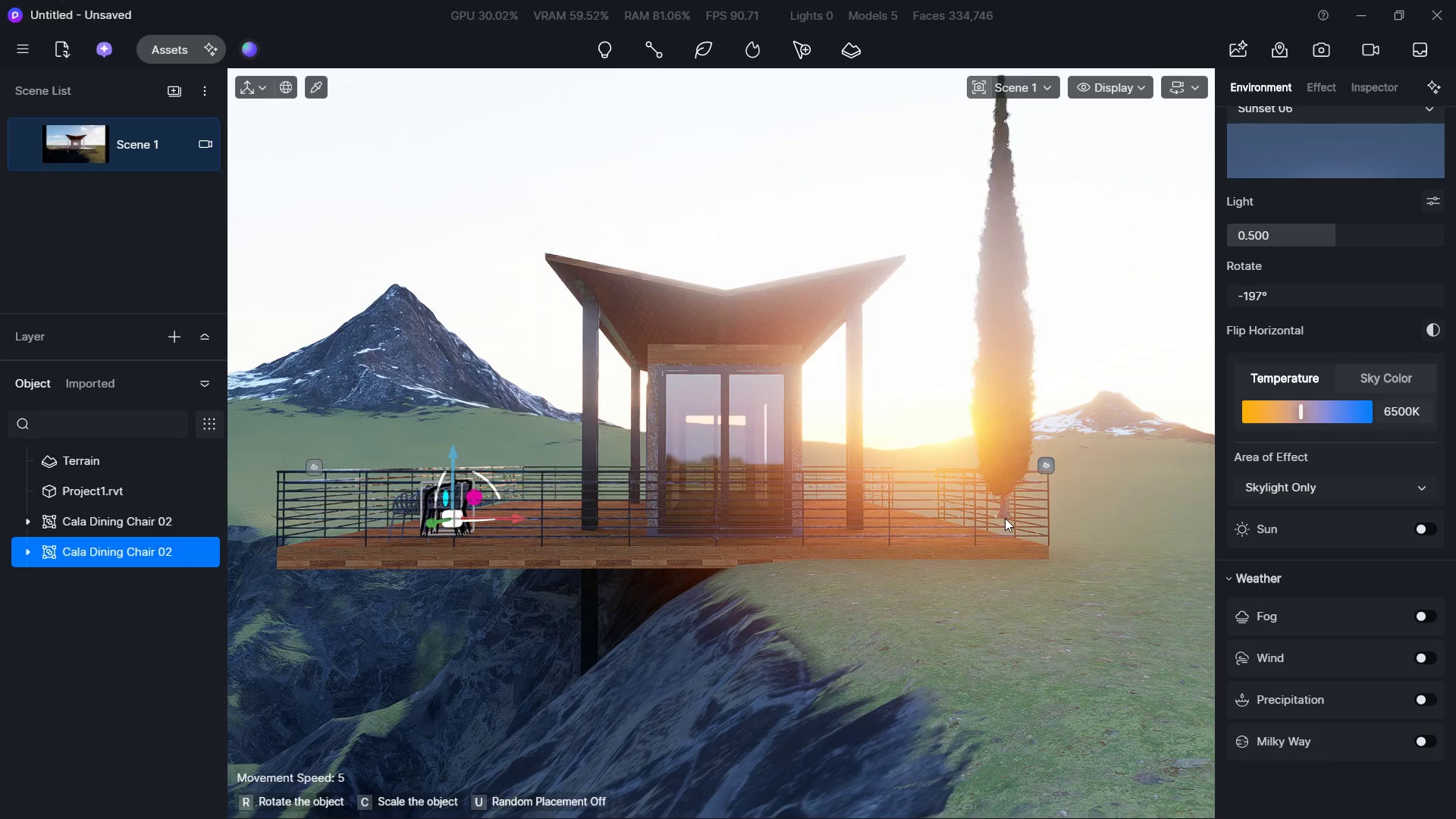 
left_click([1033, 578])
 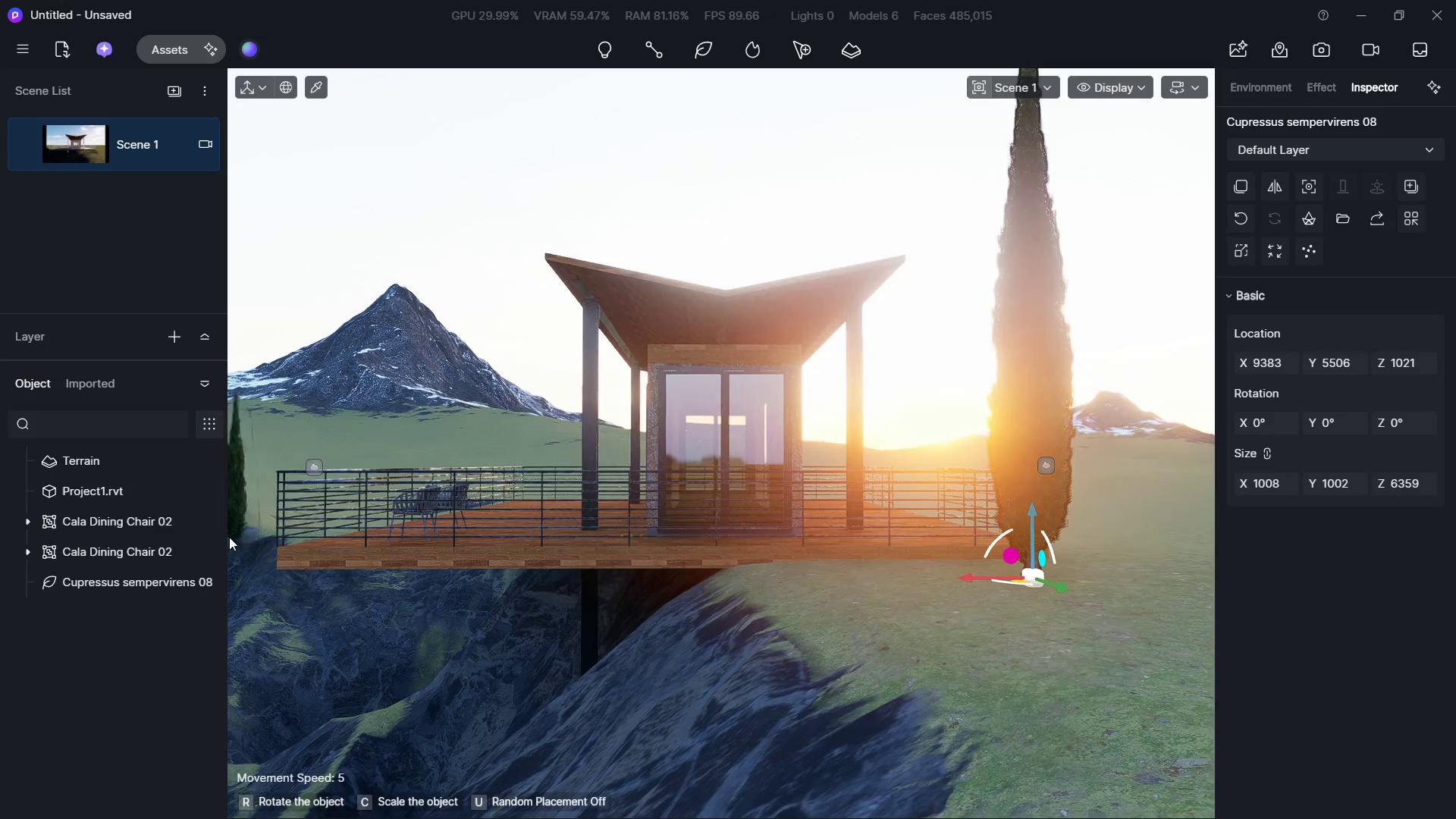 
left_click([262, 519])
 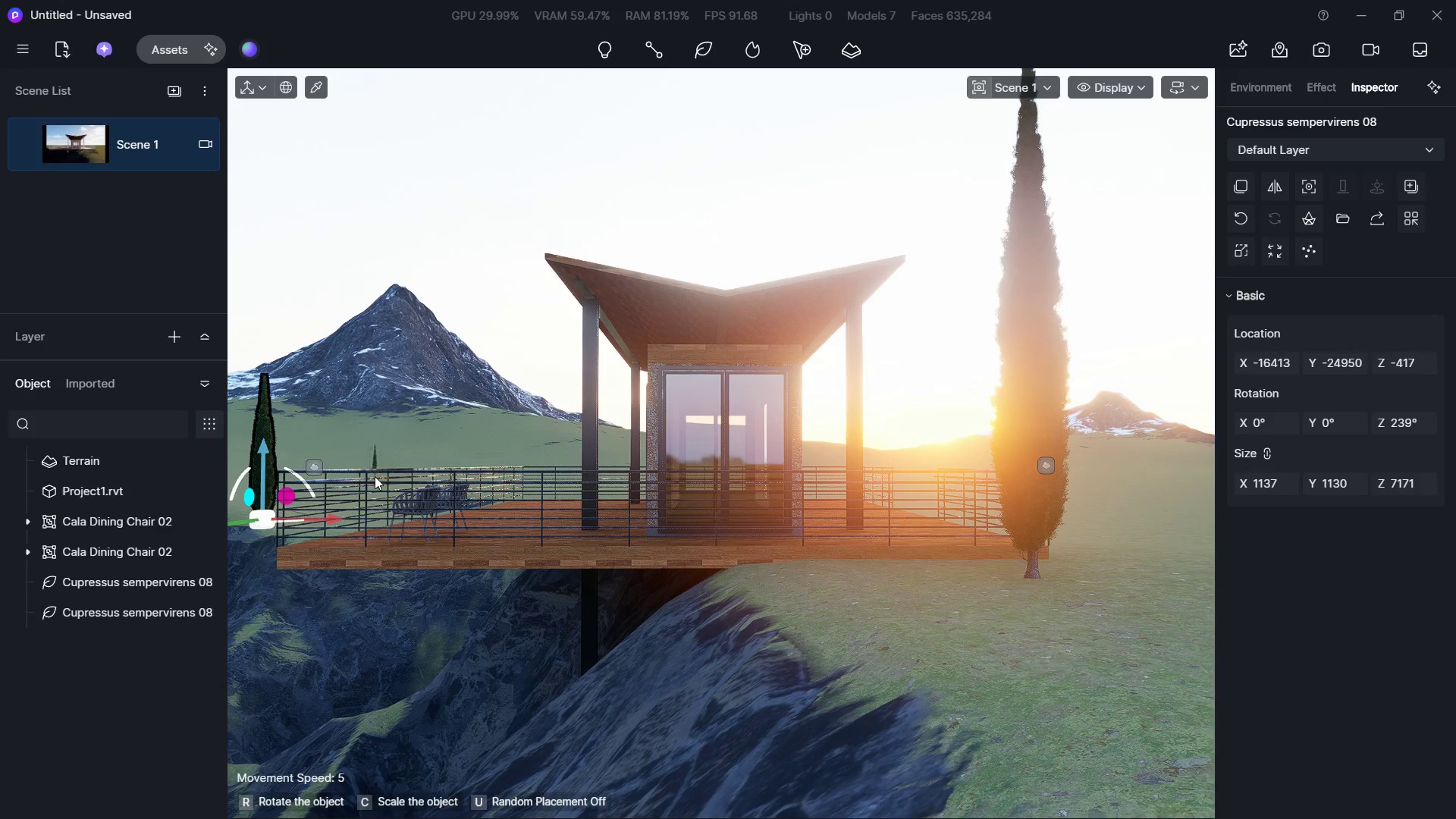 
hold_key(key=W, duration=0.44)
 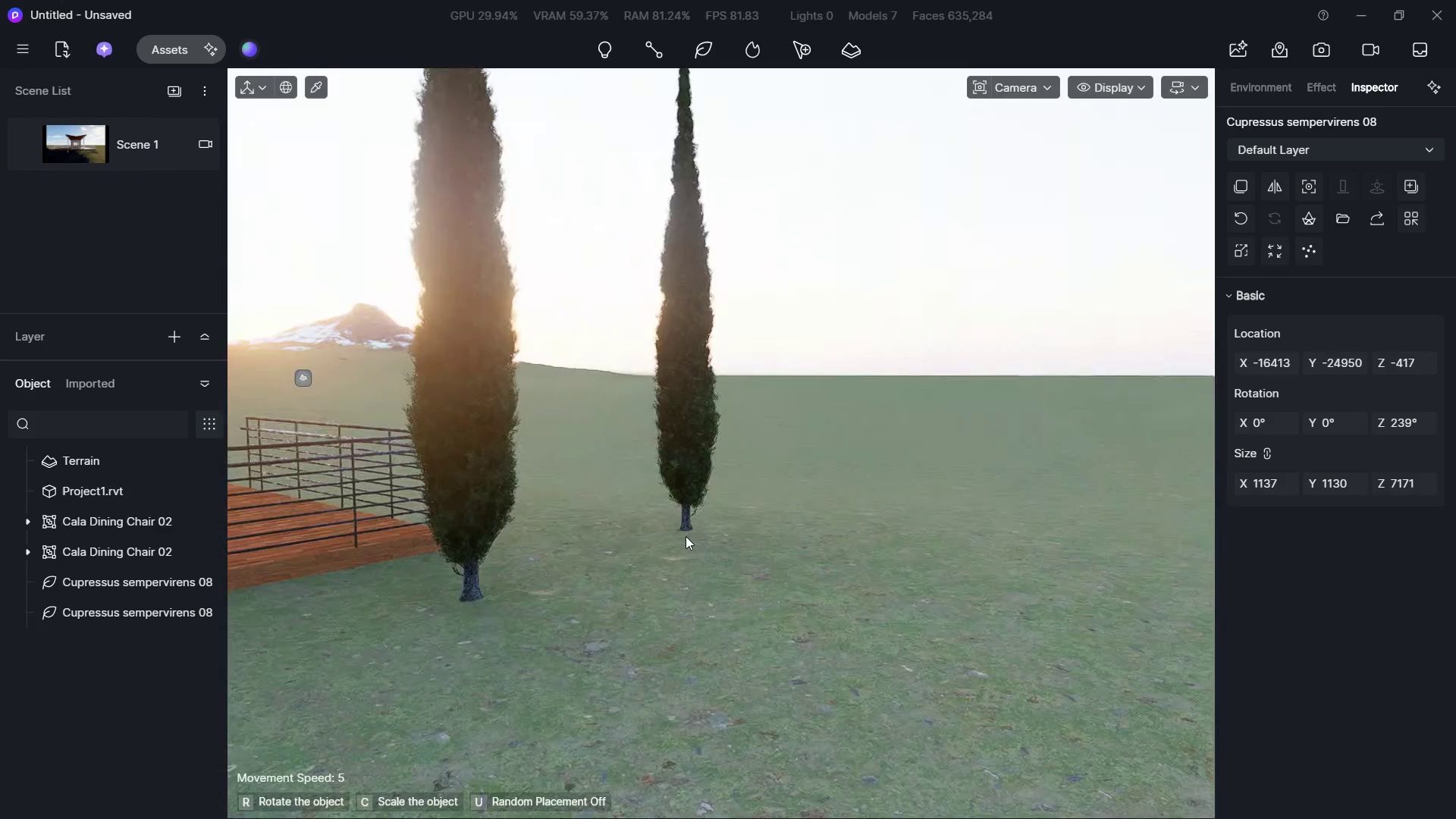 
key(Shift+Q)
 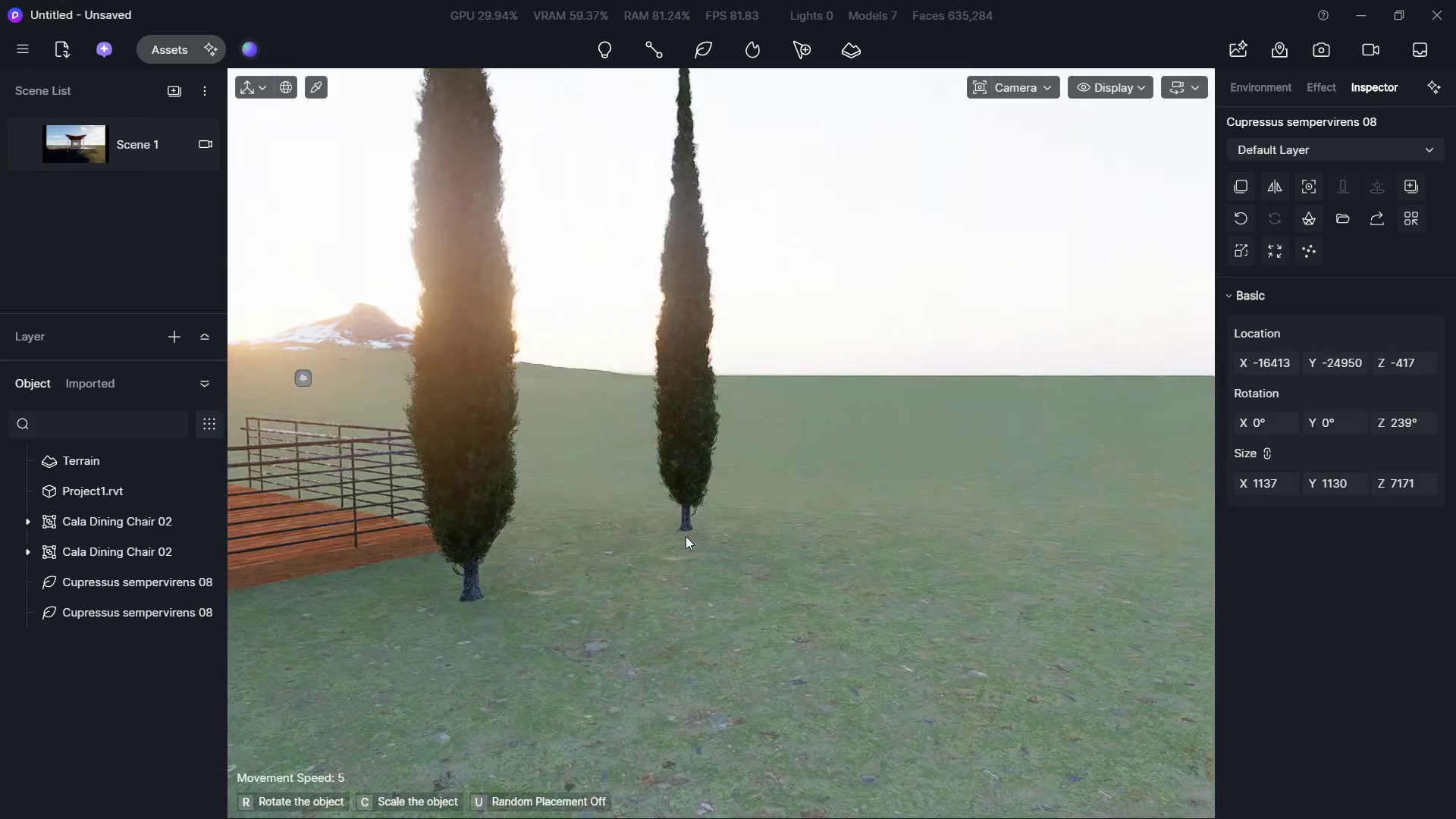 
hold_key(key=W, duration=0.95)
 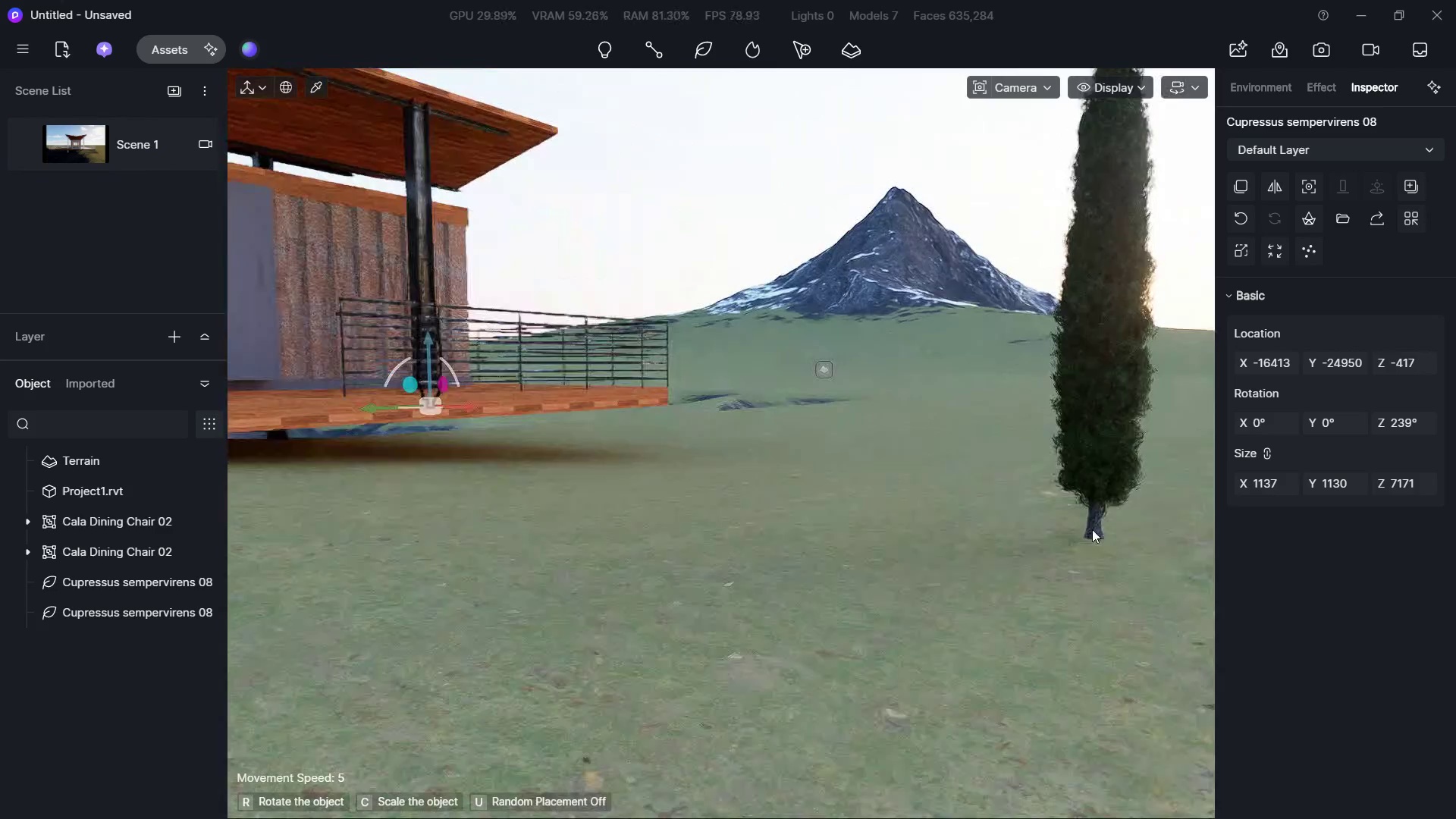 
hold_key(key=D, duration=2.44)
 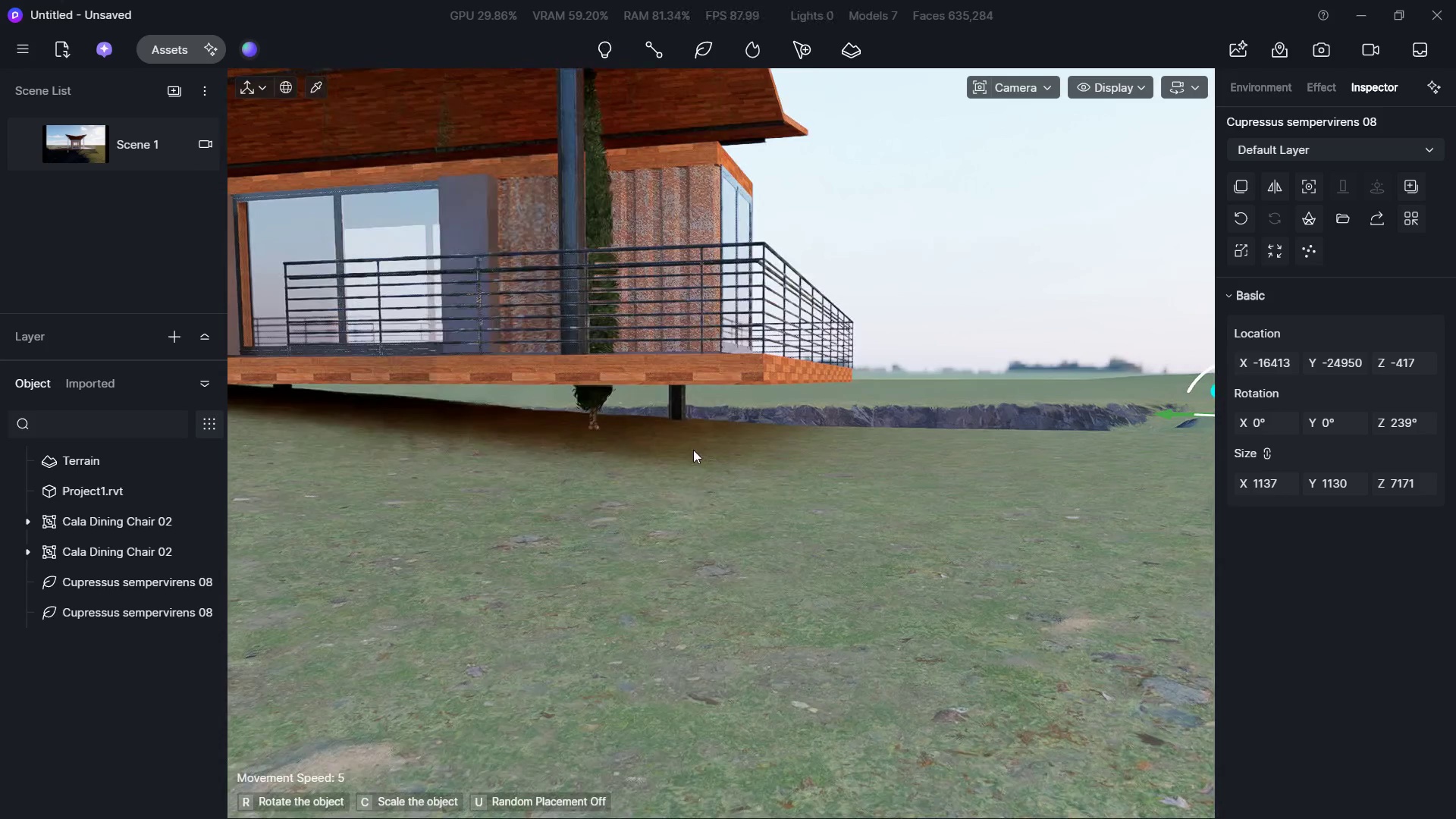 
hold_key(key=W, duration=0.72)
 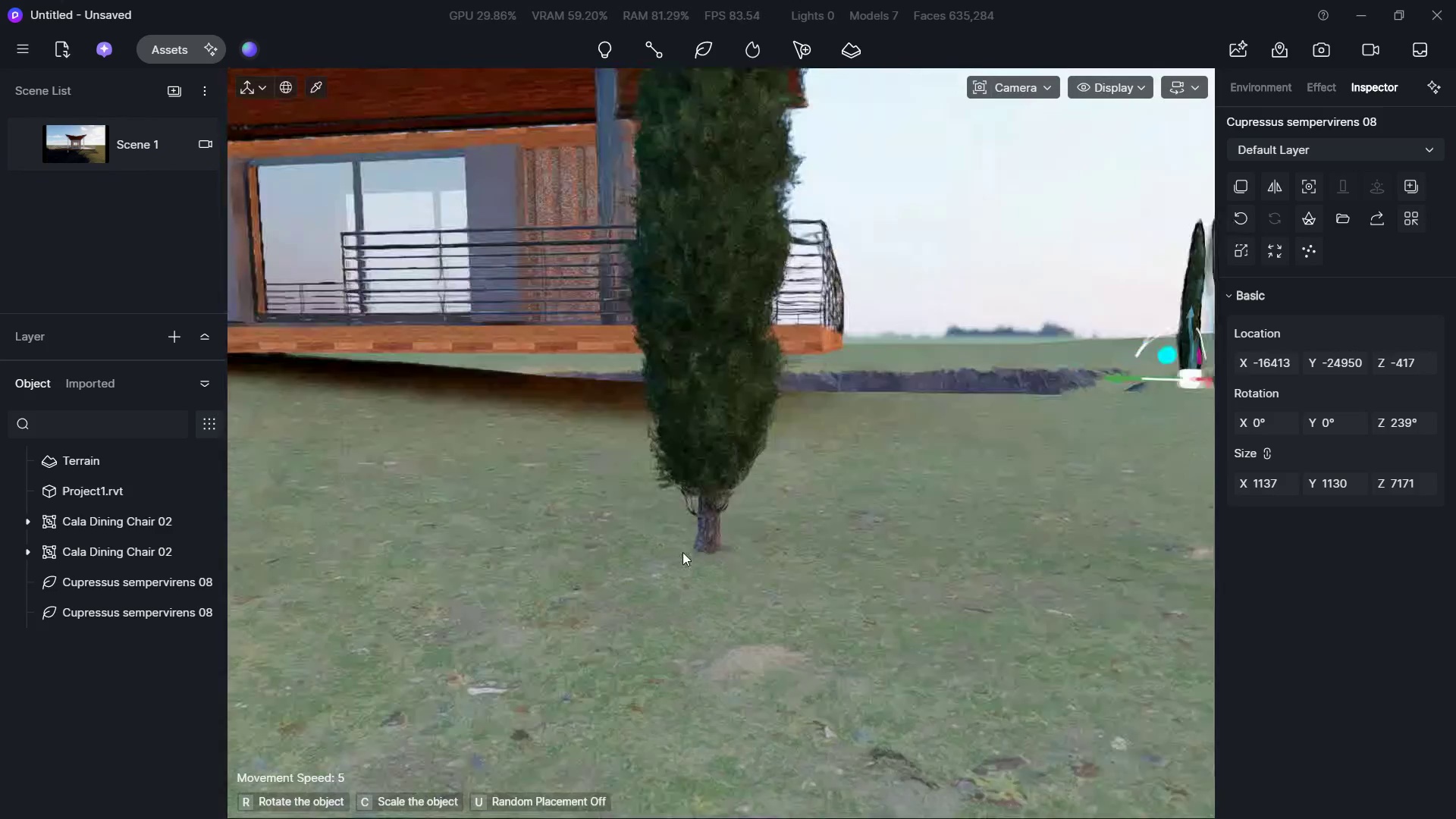 
key(W)
 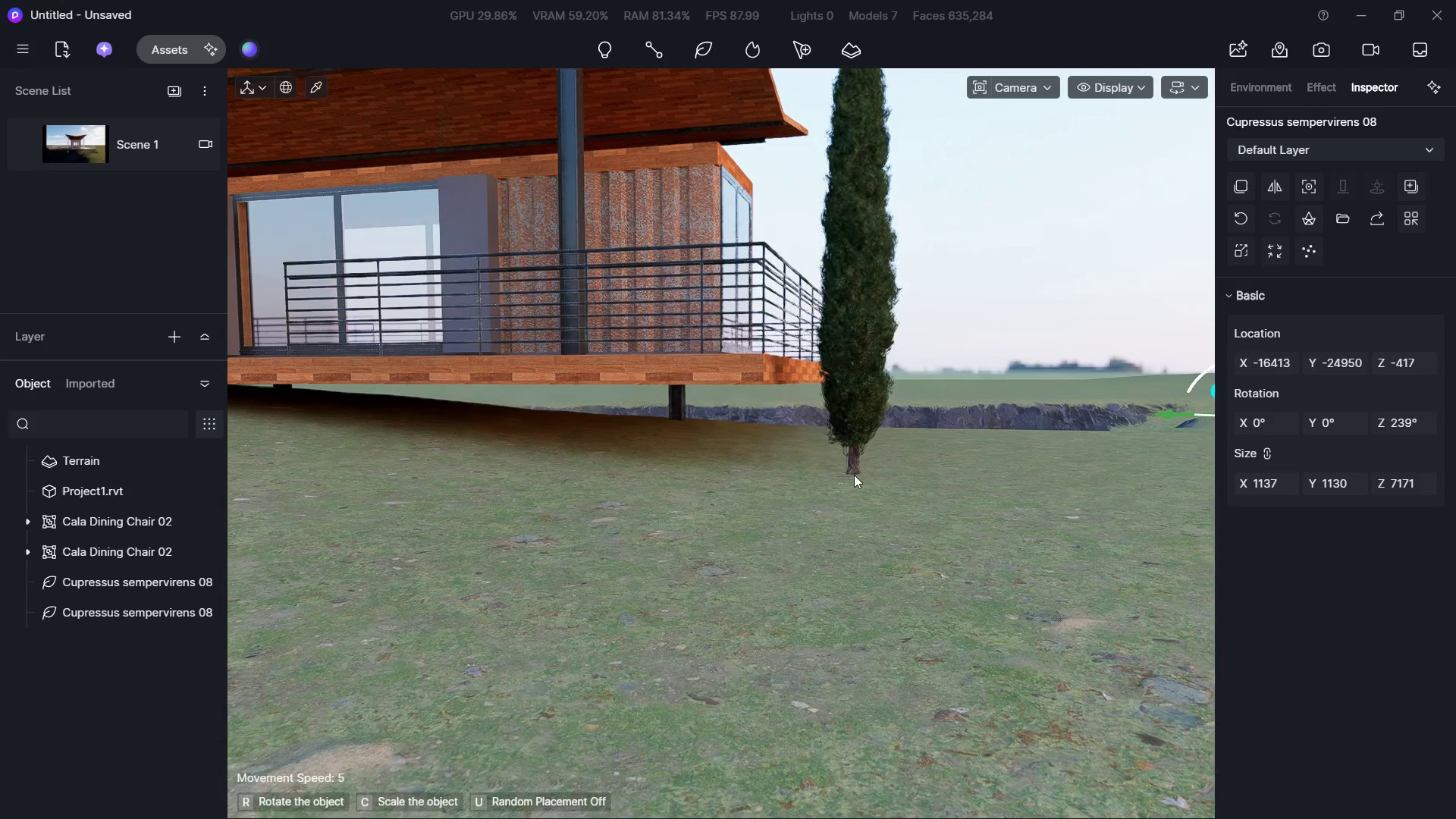 
left_click([854, 470])
 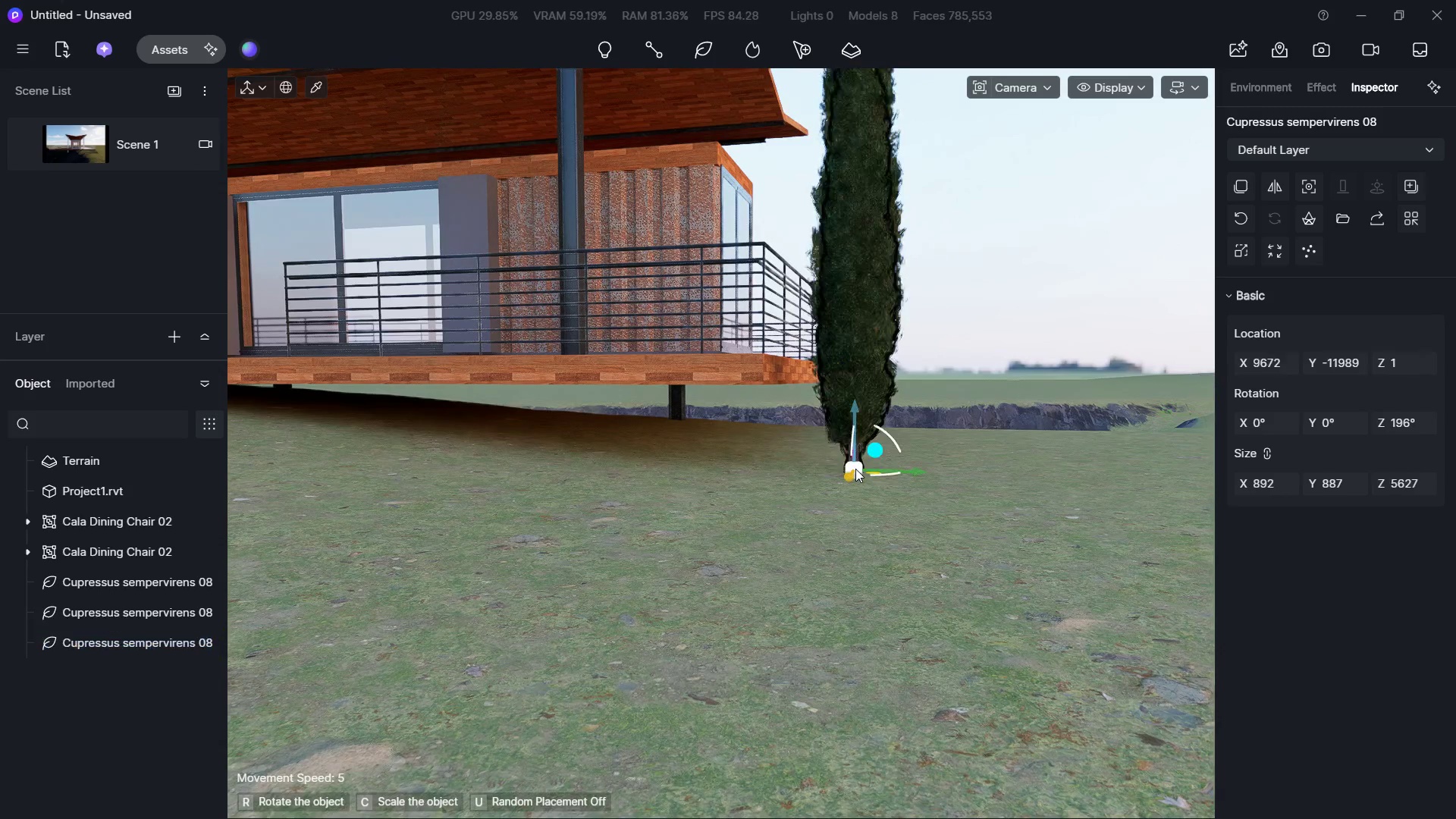 
hold_key(key=S, duration=0.41)
 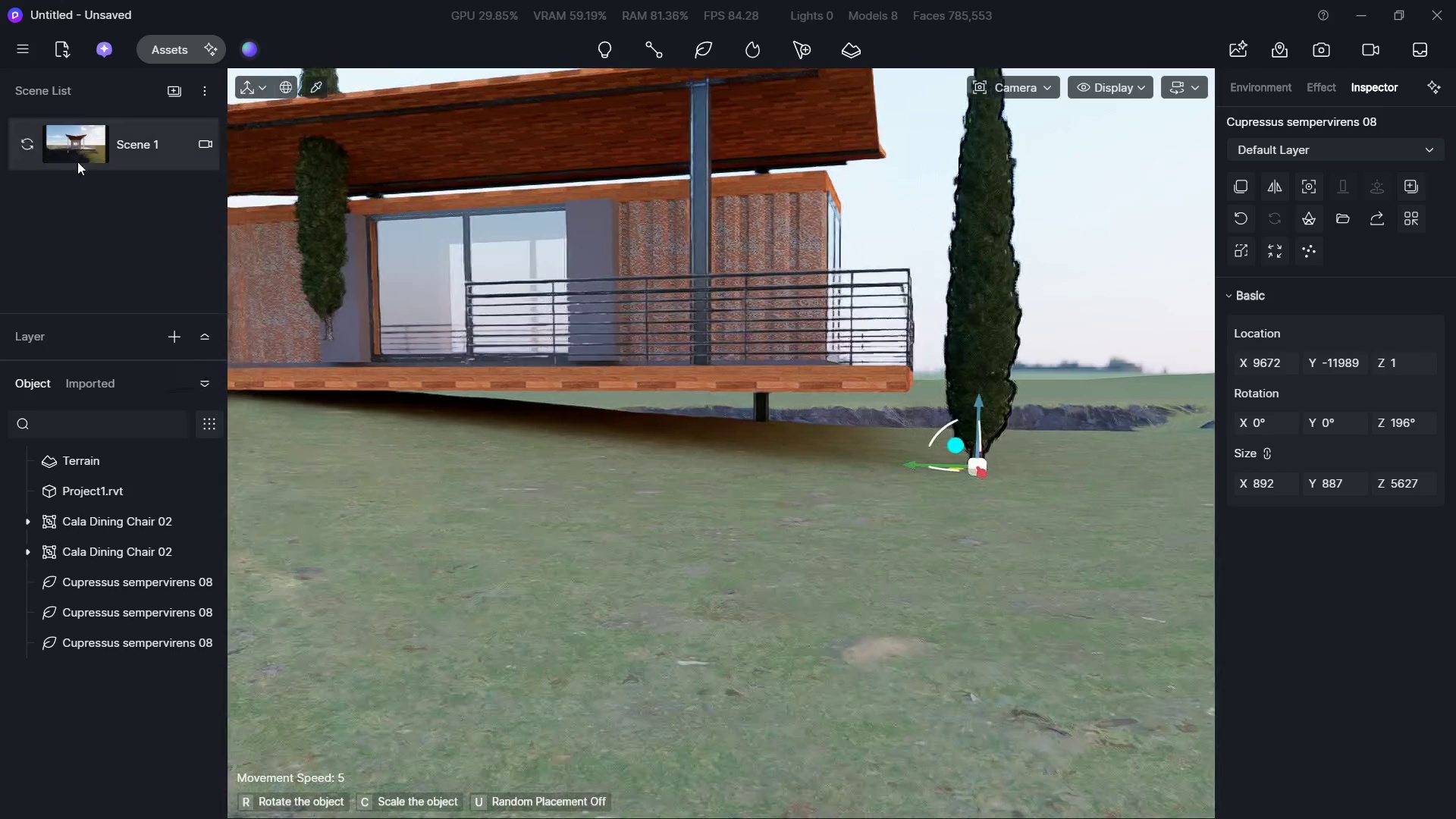 
hold_key(key=A, duration=0.64)
 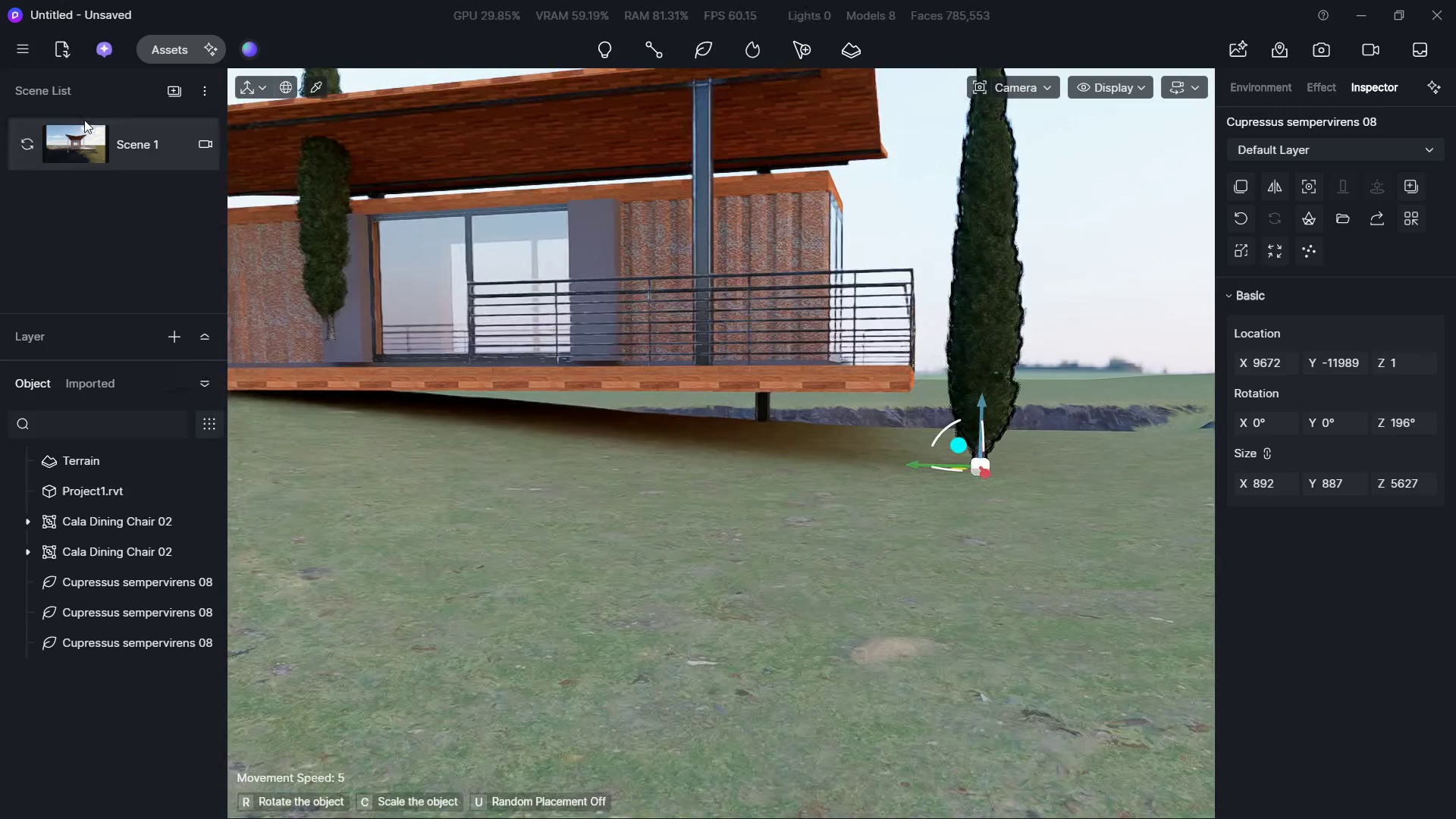 
left_click([84, 120])
 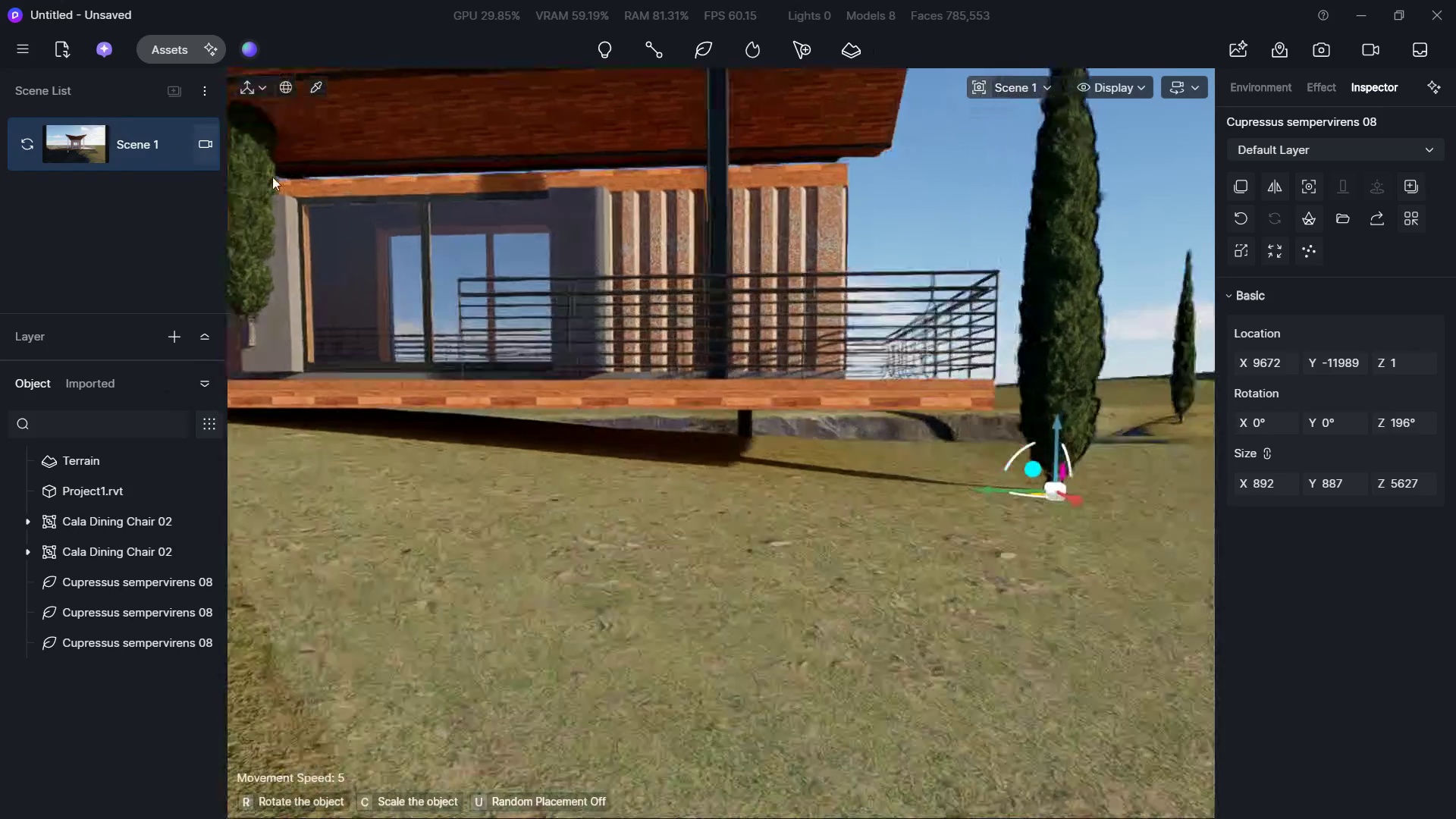 
hold_key(key=A, duration=0.75)
 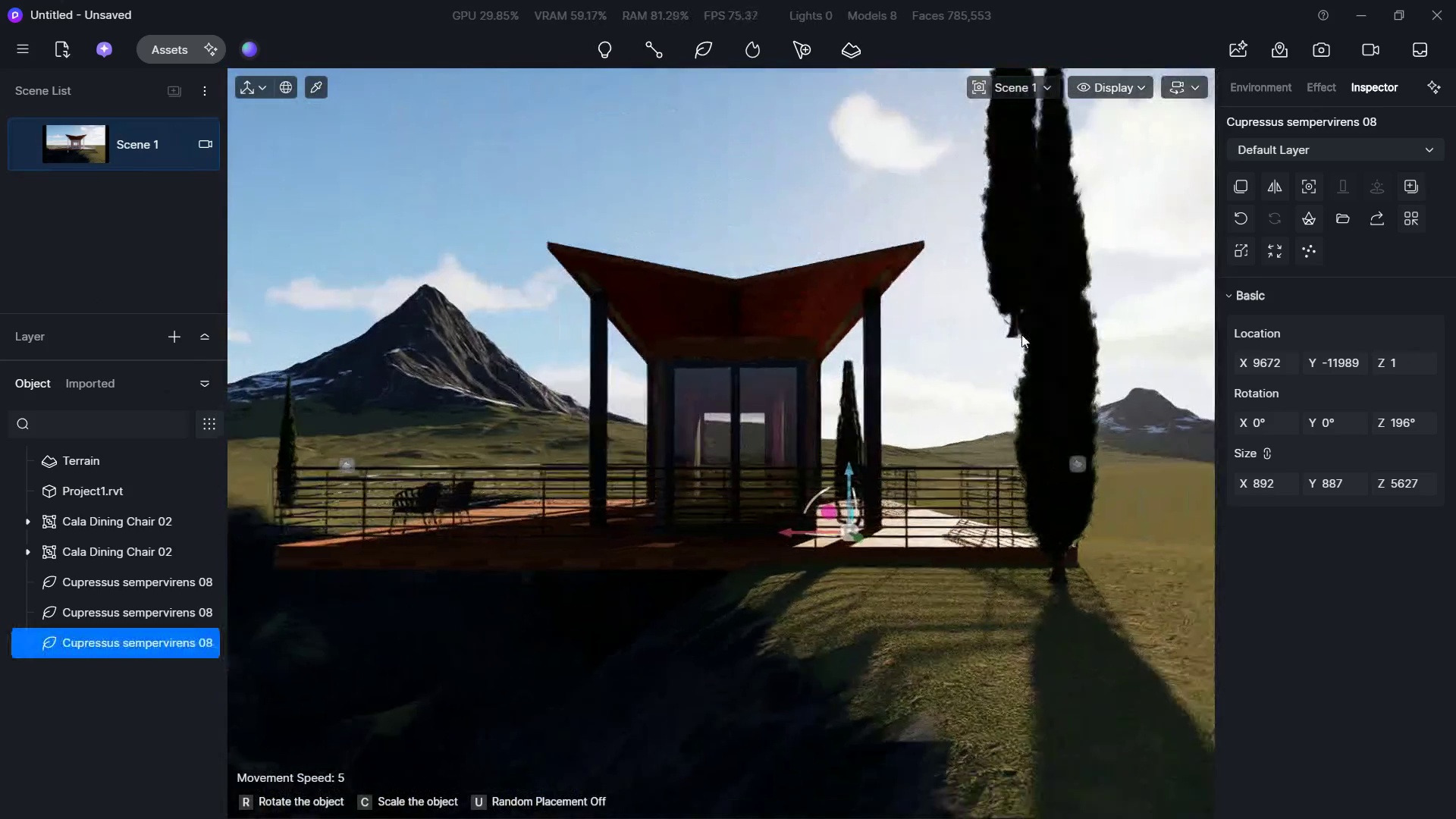 
hold_key(key=S, duration=0.61)
 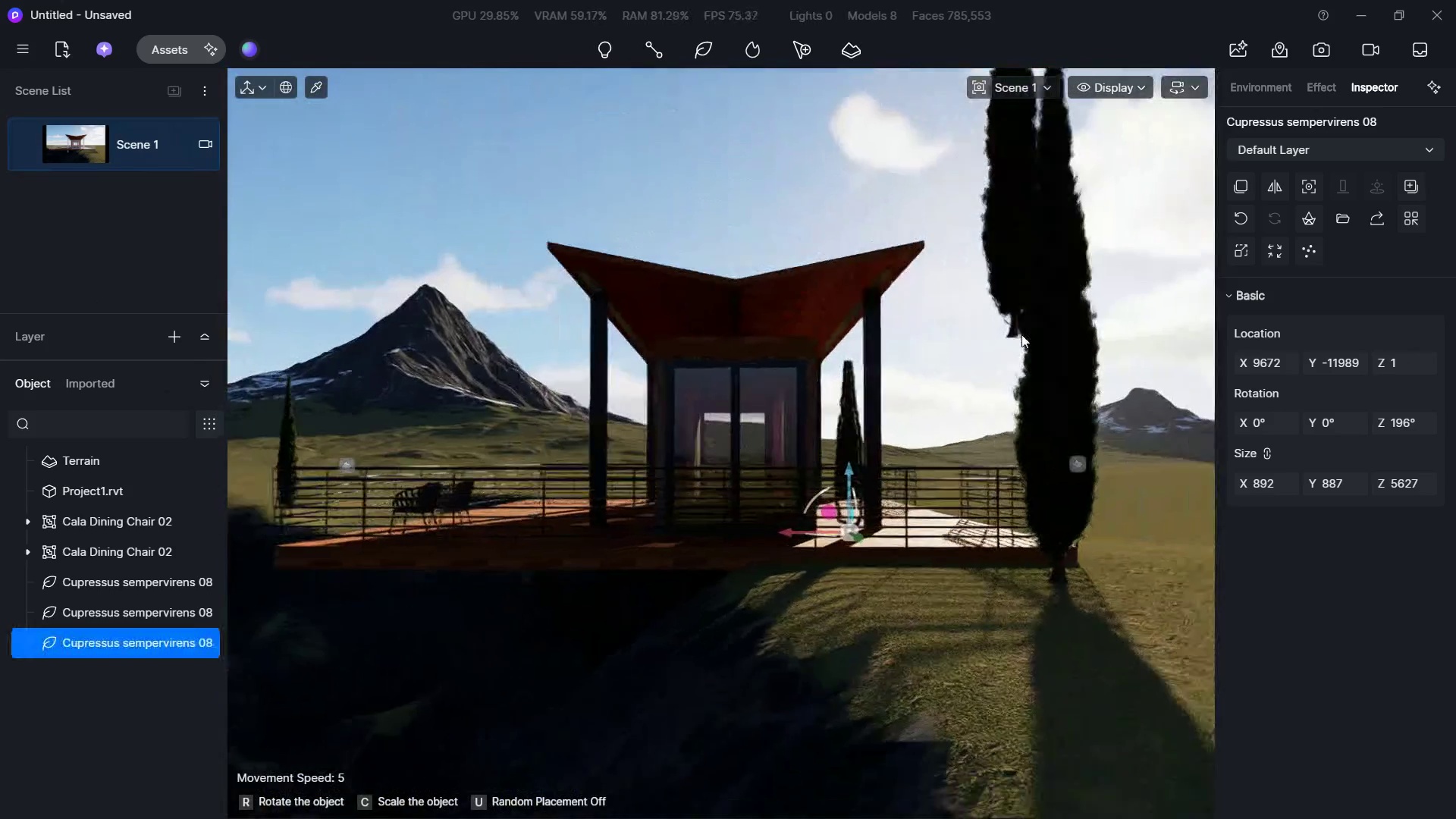 
hold_key(key=S, duration=26.78)
 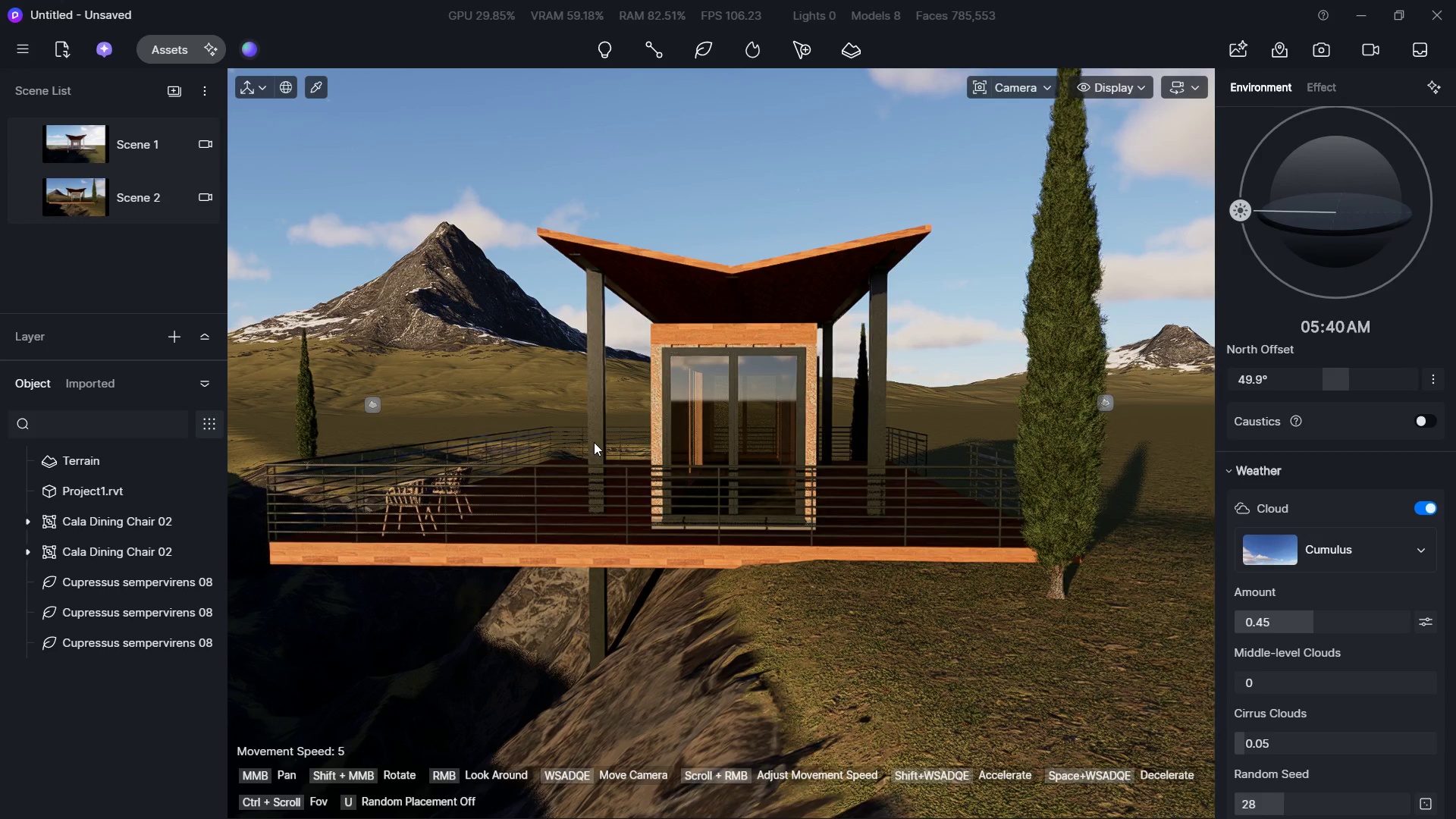 
key(Escape)
 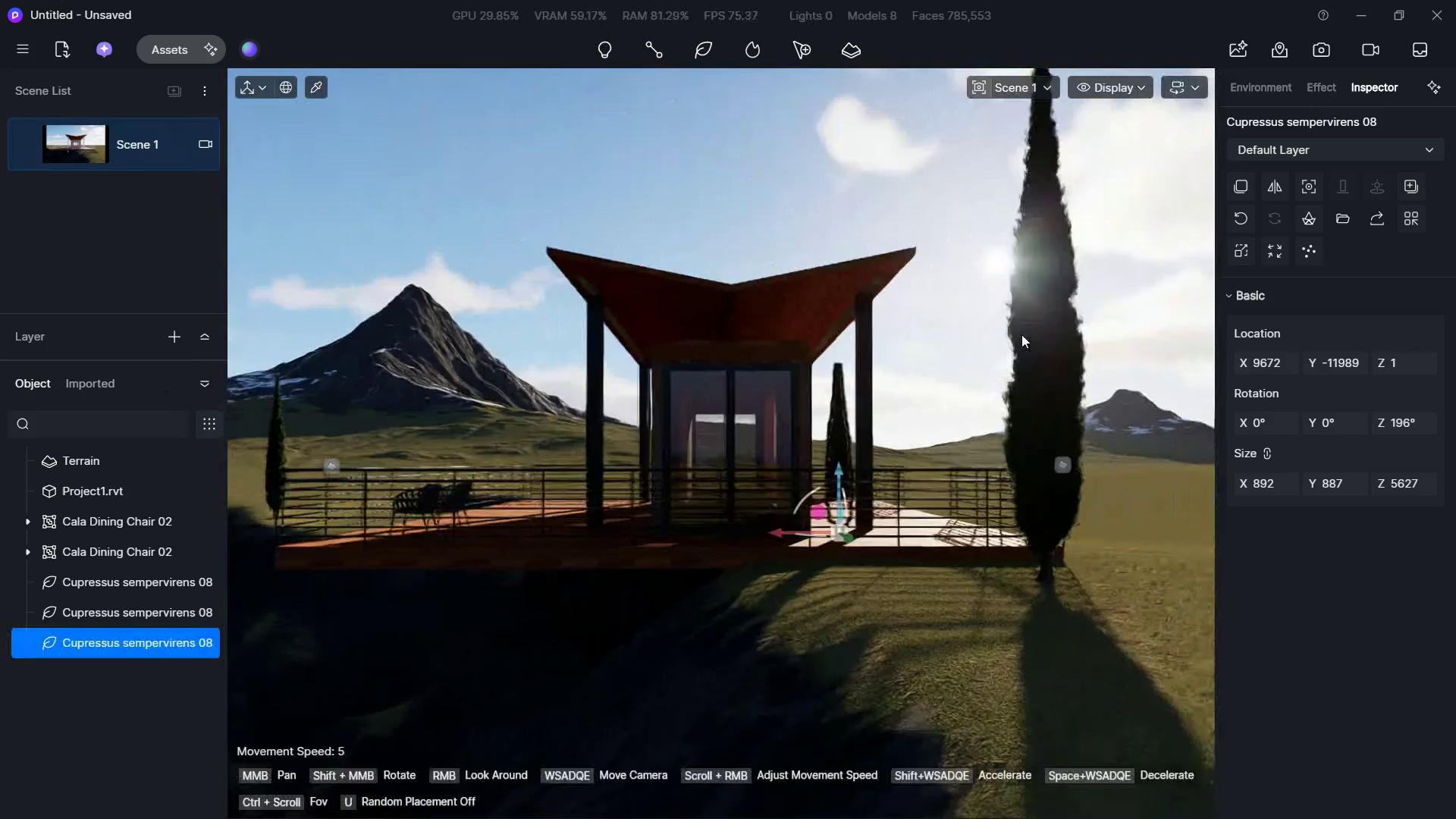 
key(Escape)
 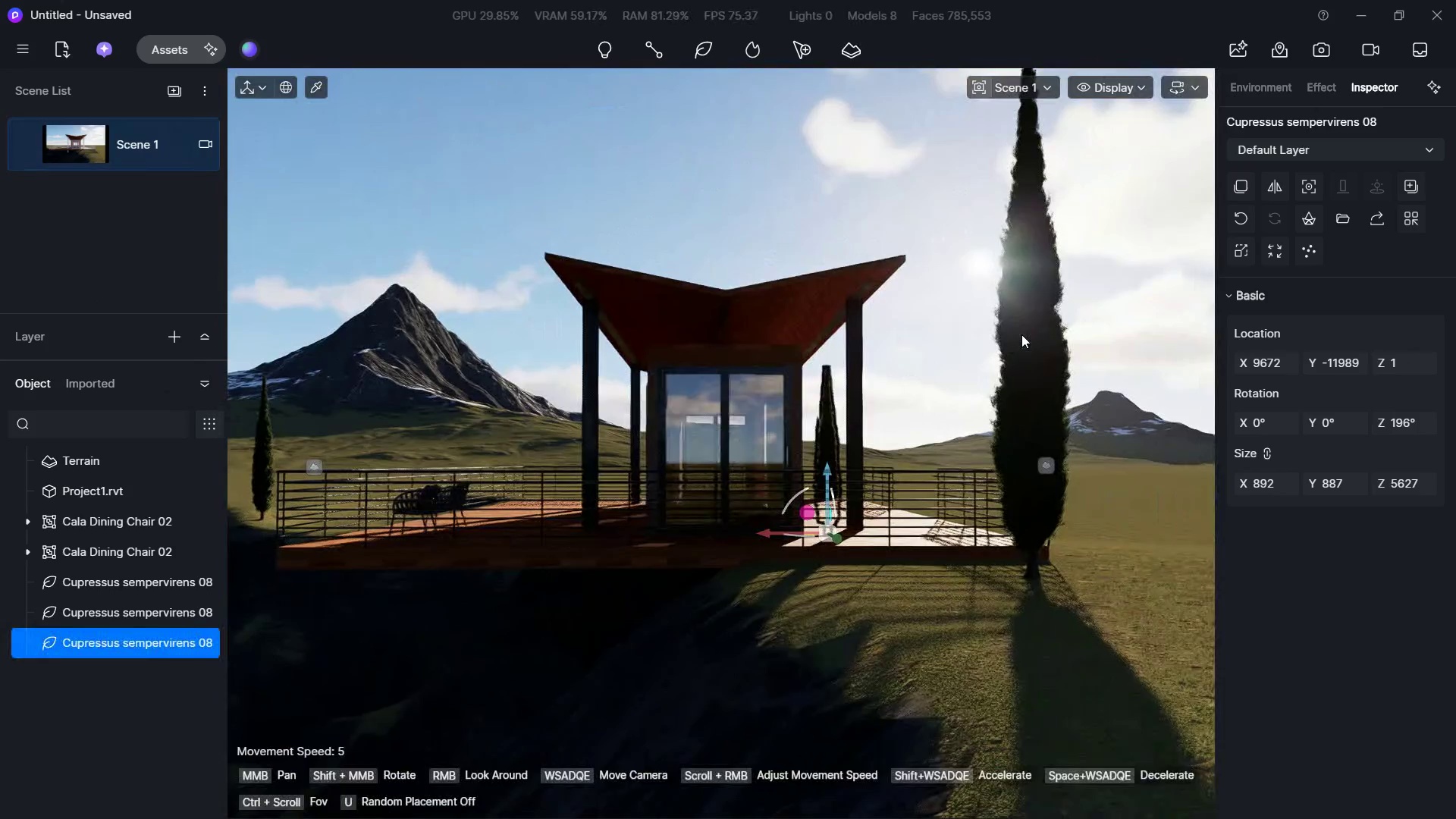 
key(Escape)
 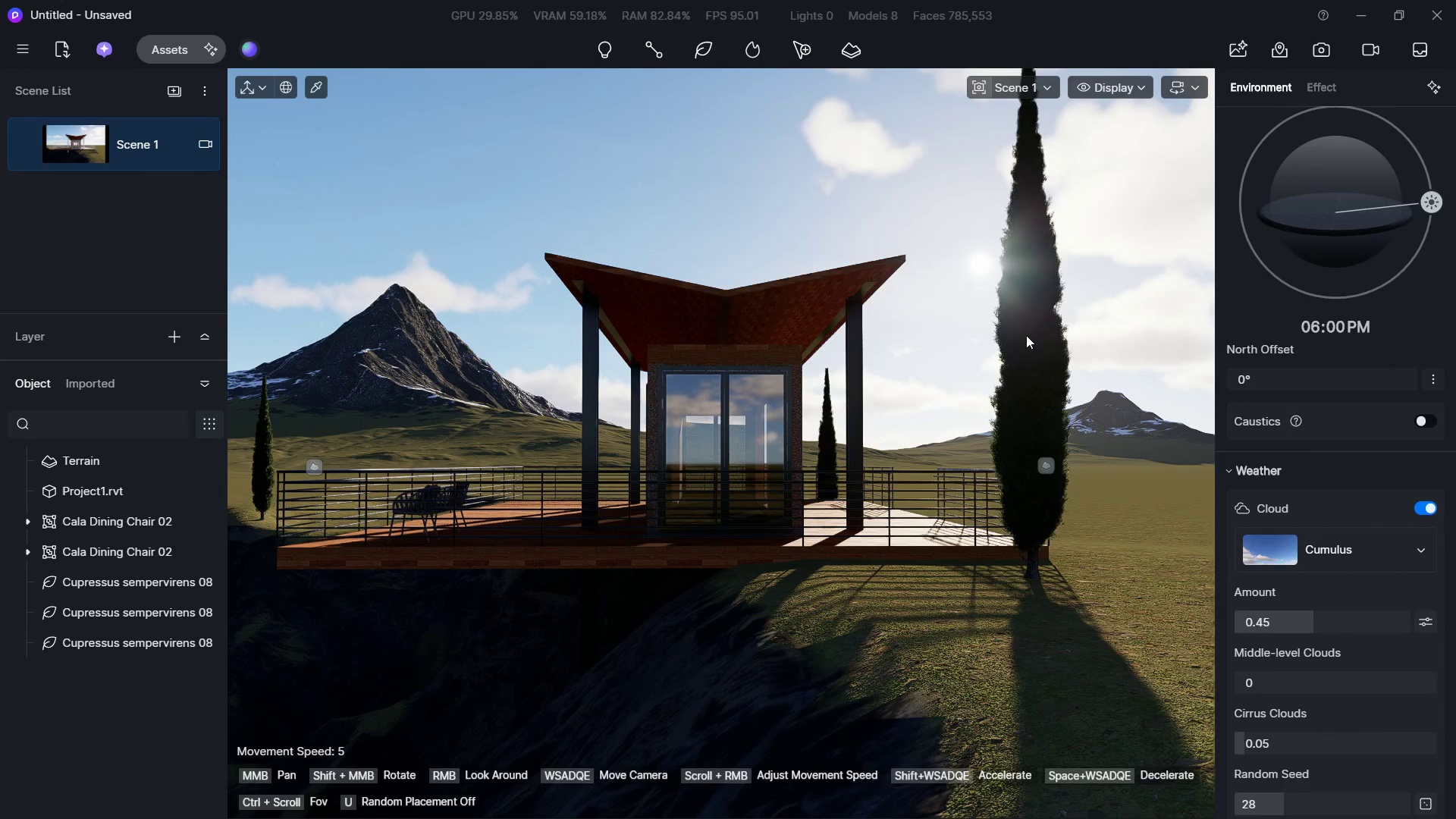 
left_click_drag(start_coordinate=[1427, 200], to_coordinate=[1271, 208])
 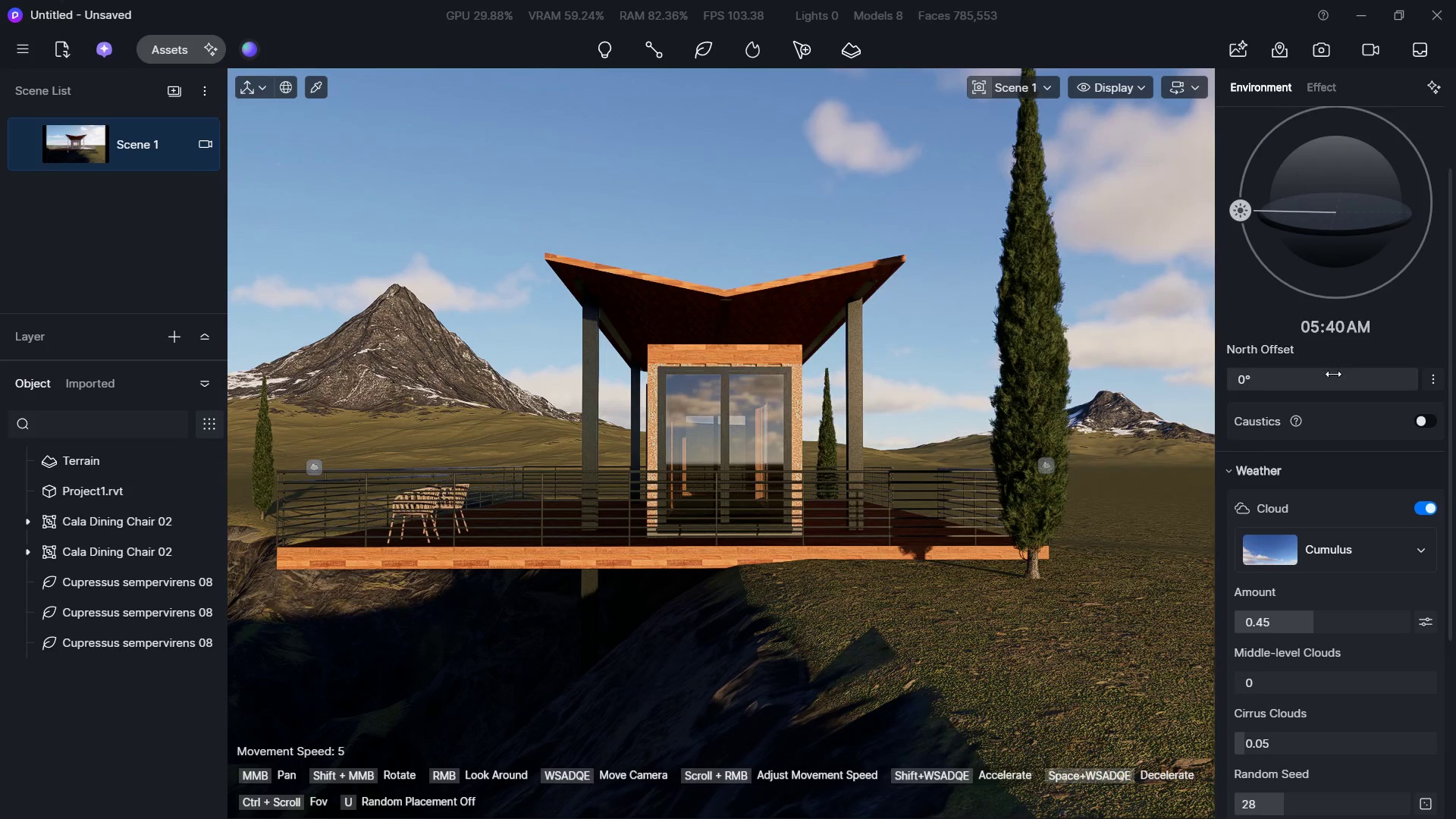 
left_click_drag(start_coordinate=[1331, 380], to_coordinate=[1357, 369])
 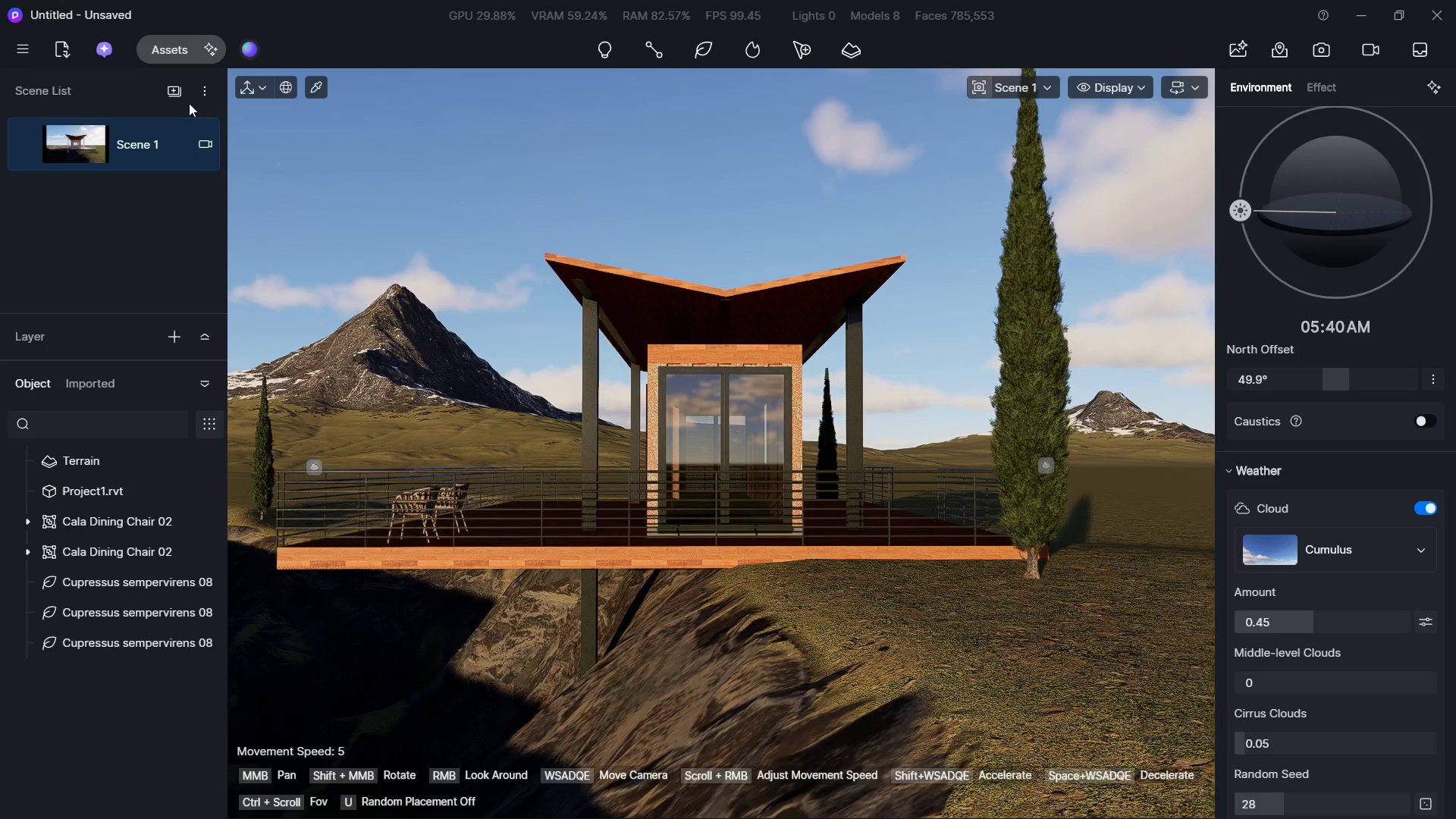 
left_click([176, 97])
 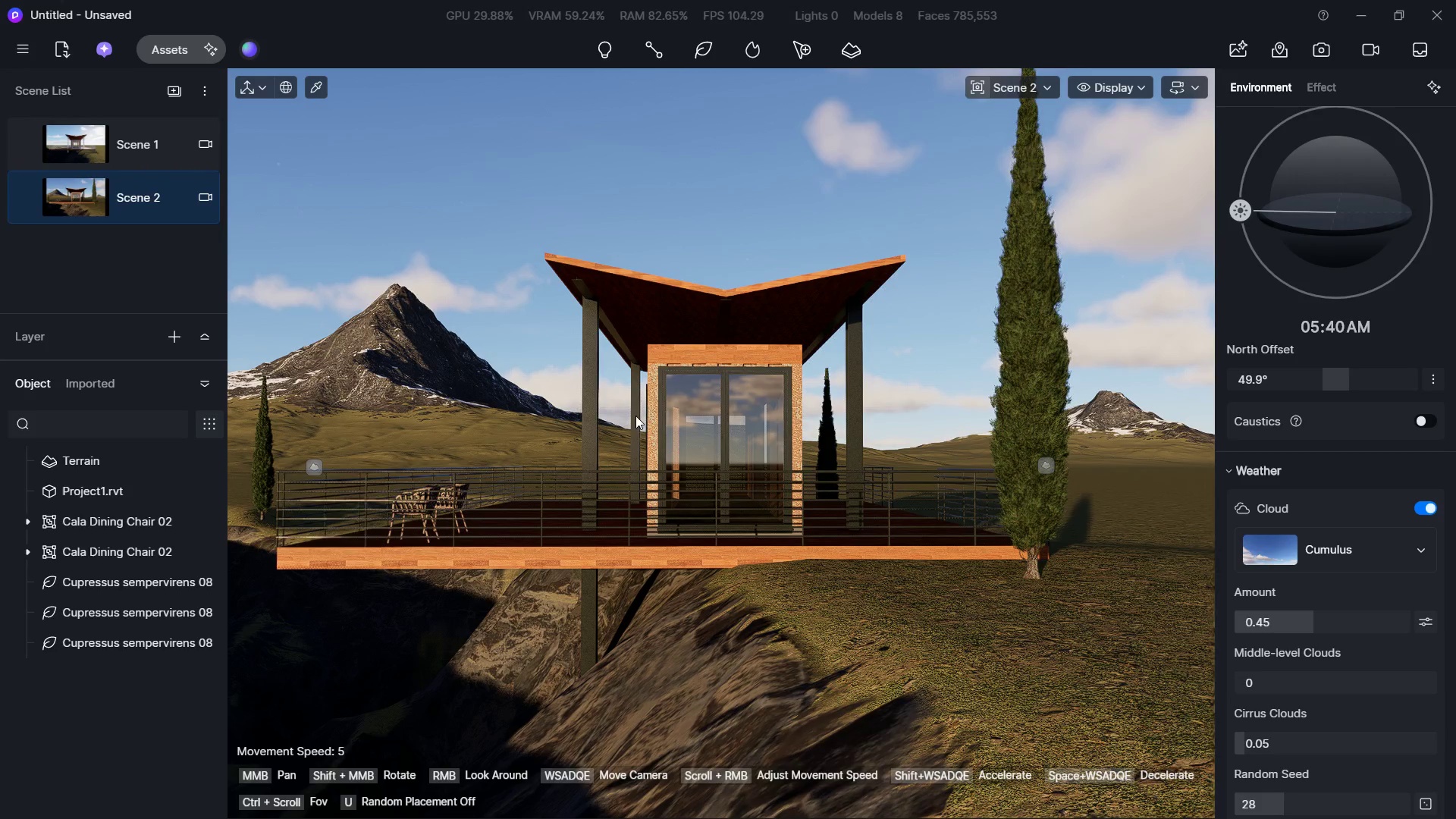 
type(dwewdeesqae)
 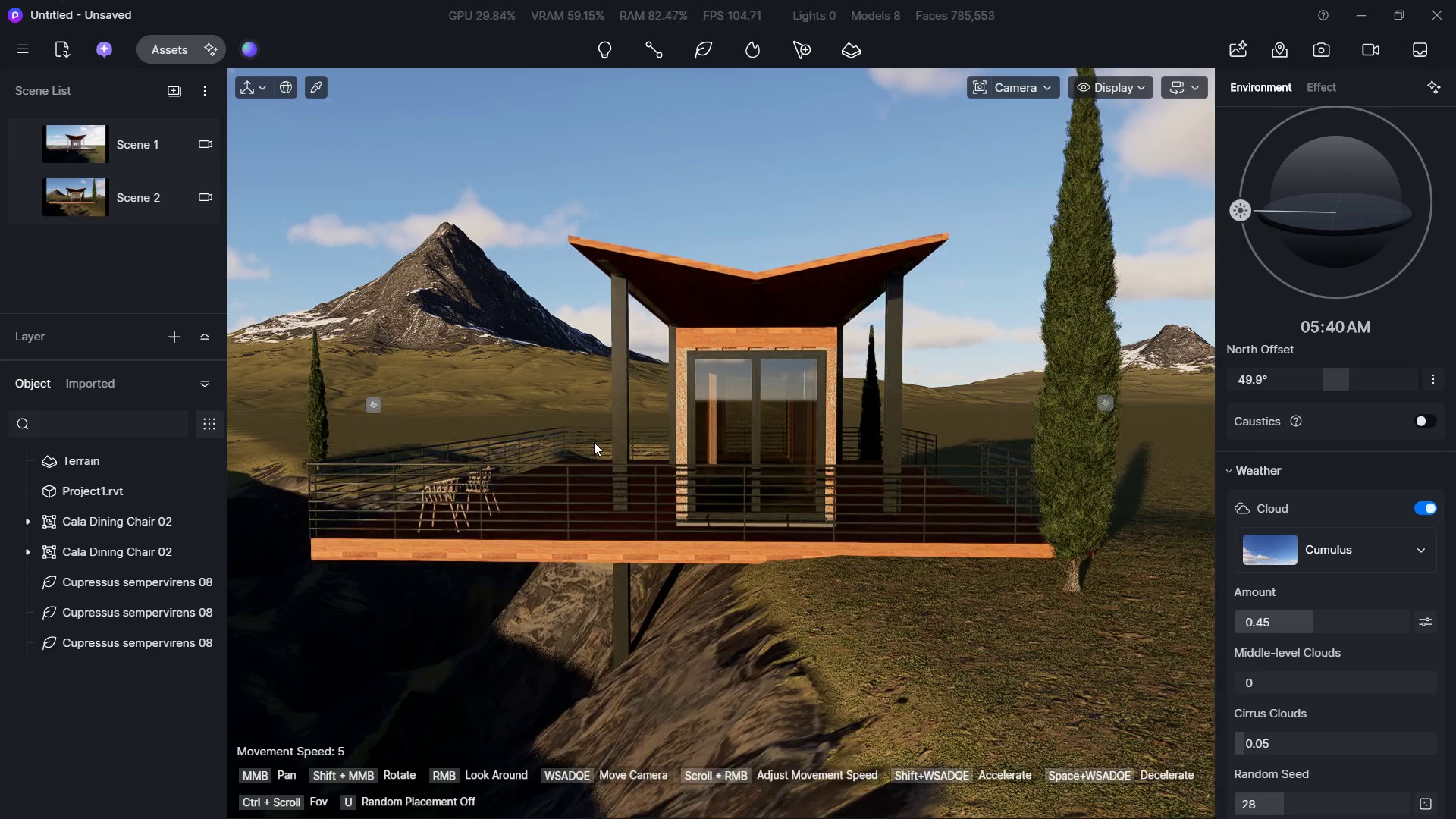 
left_click([317, 404])
 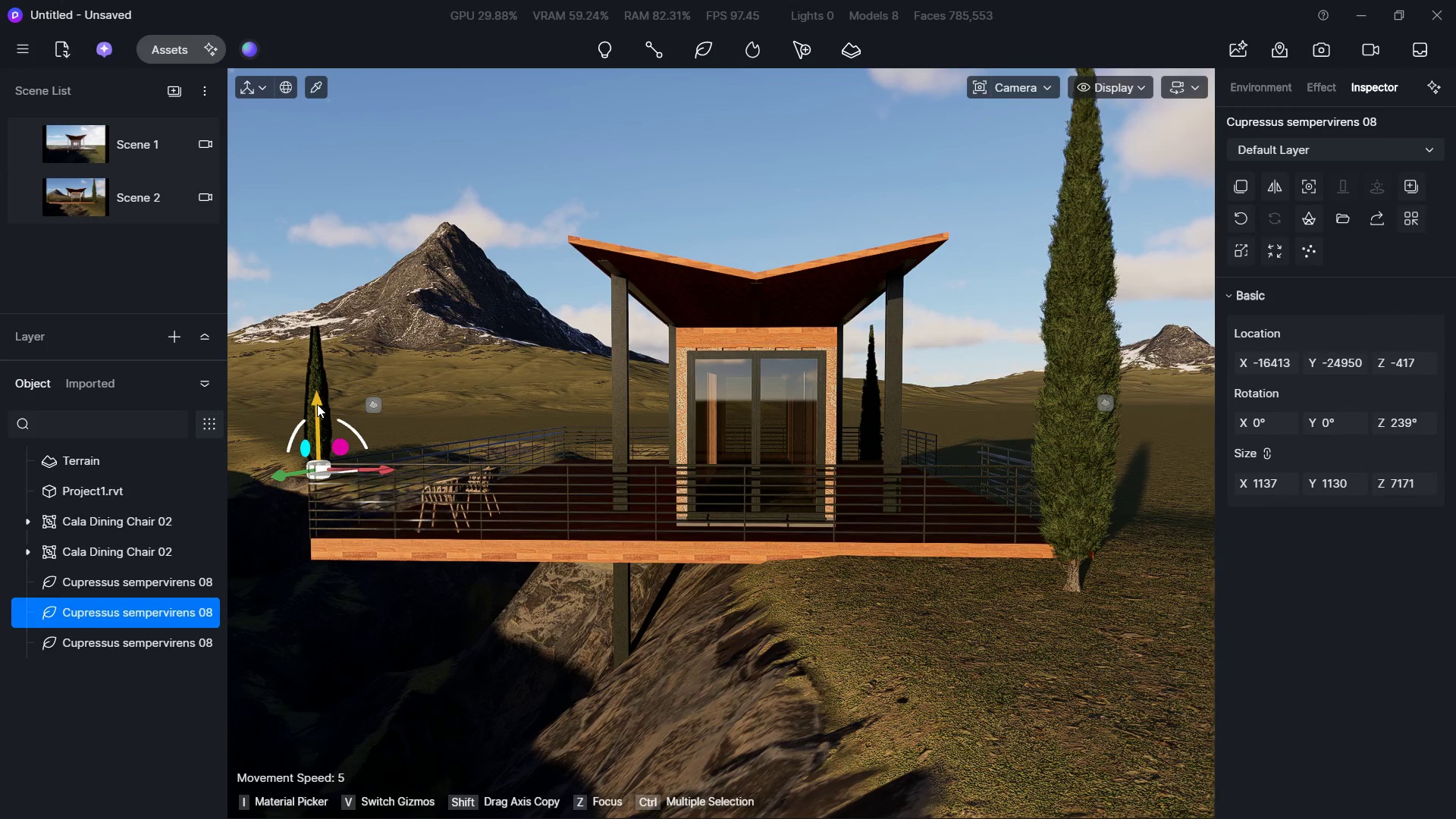 
key(Delete)
 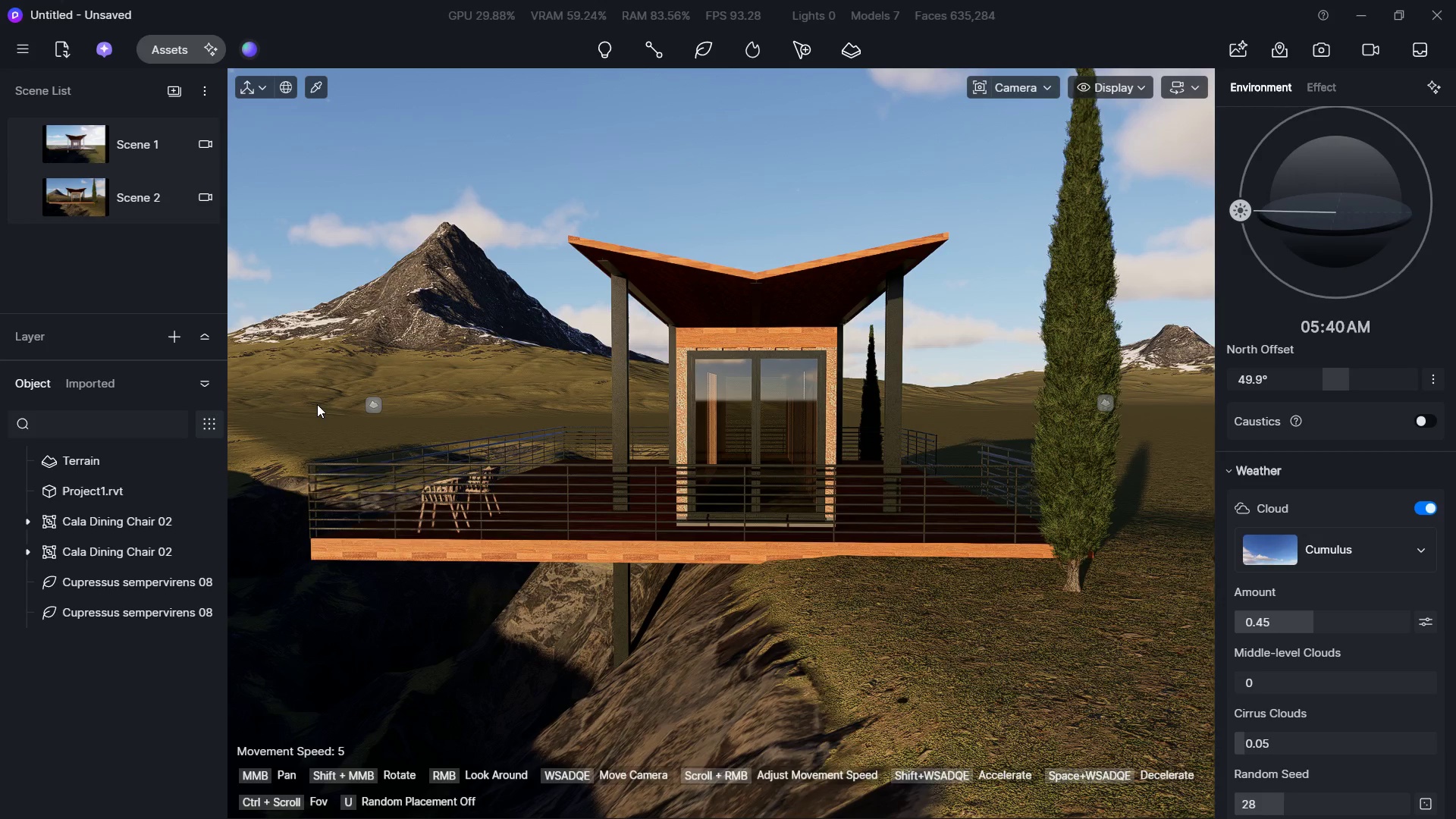 
wait(8.56)
 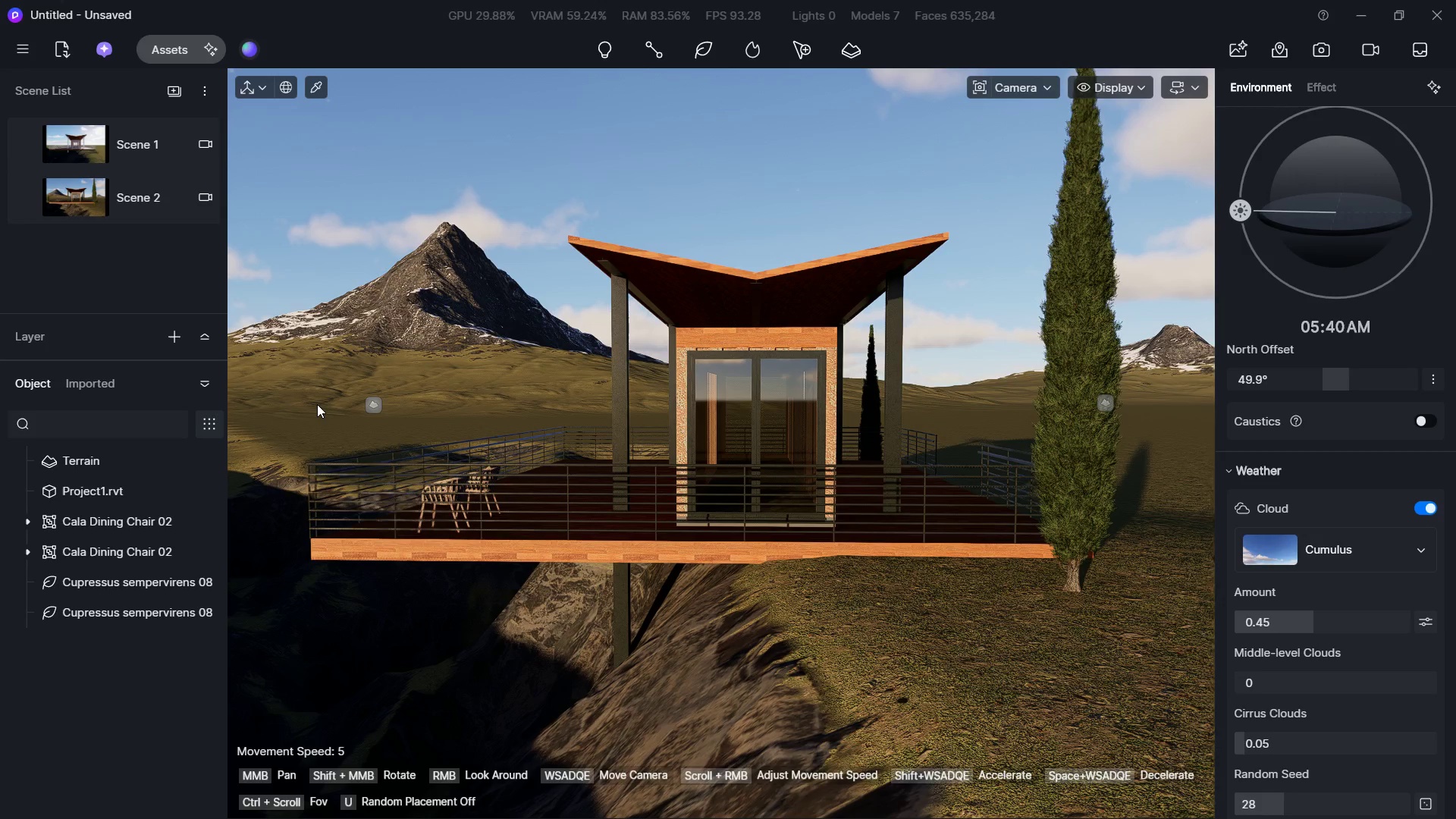 
left_click([137, 49])
 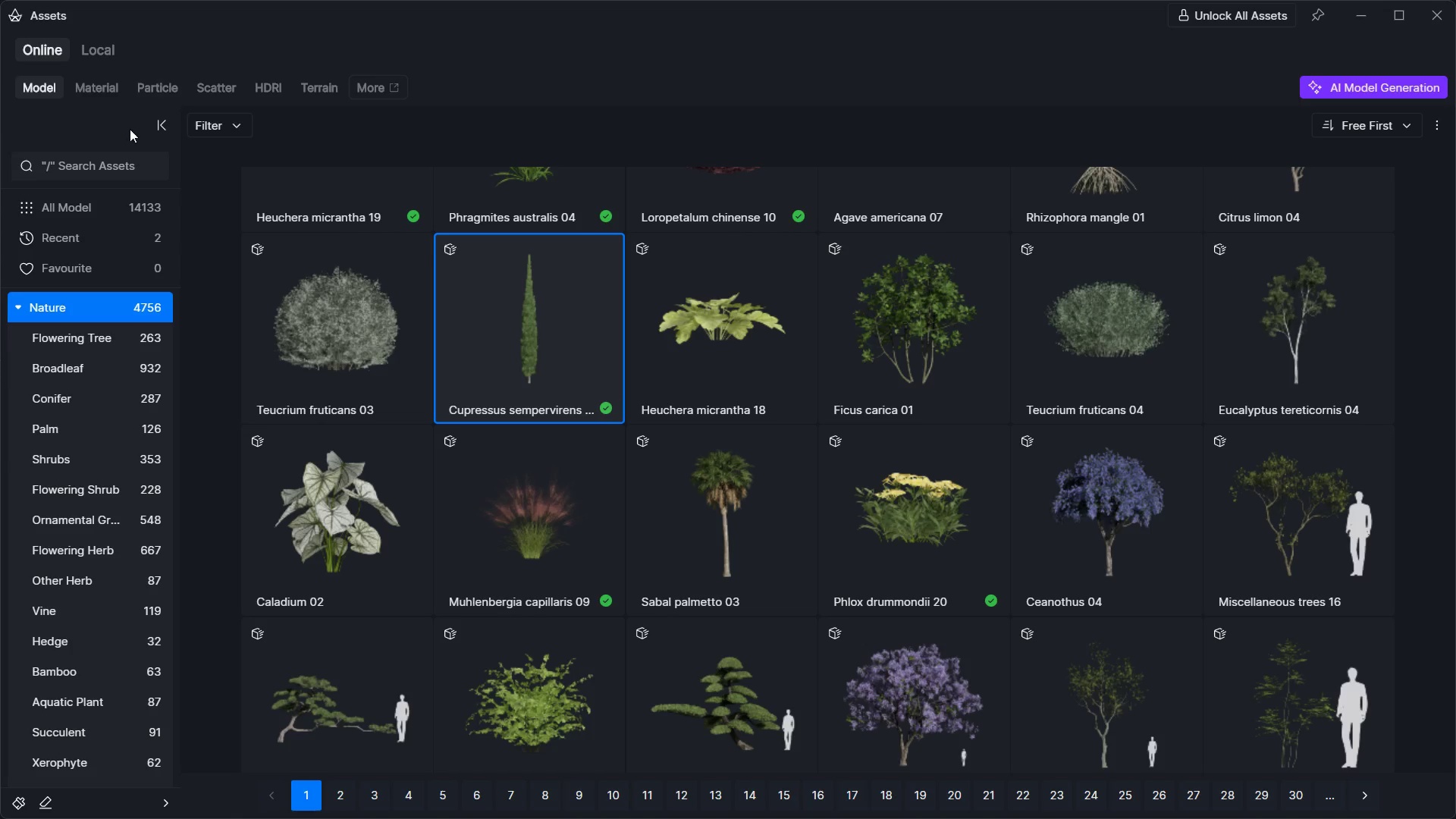 
left_click([130, 166])
 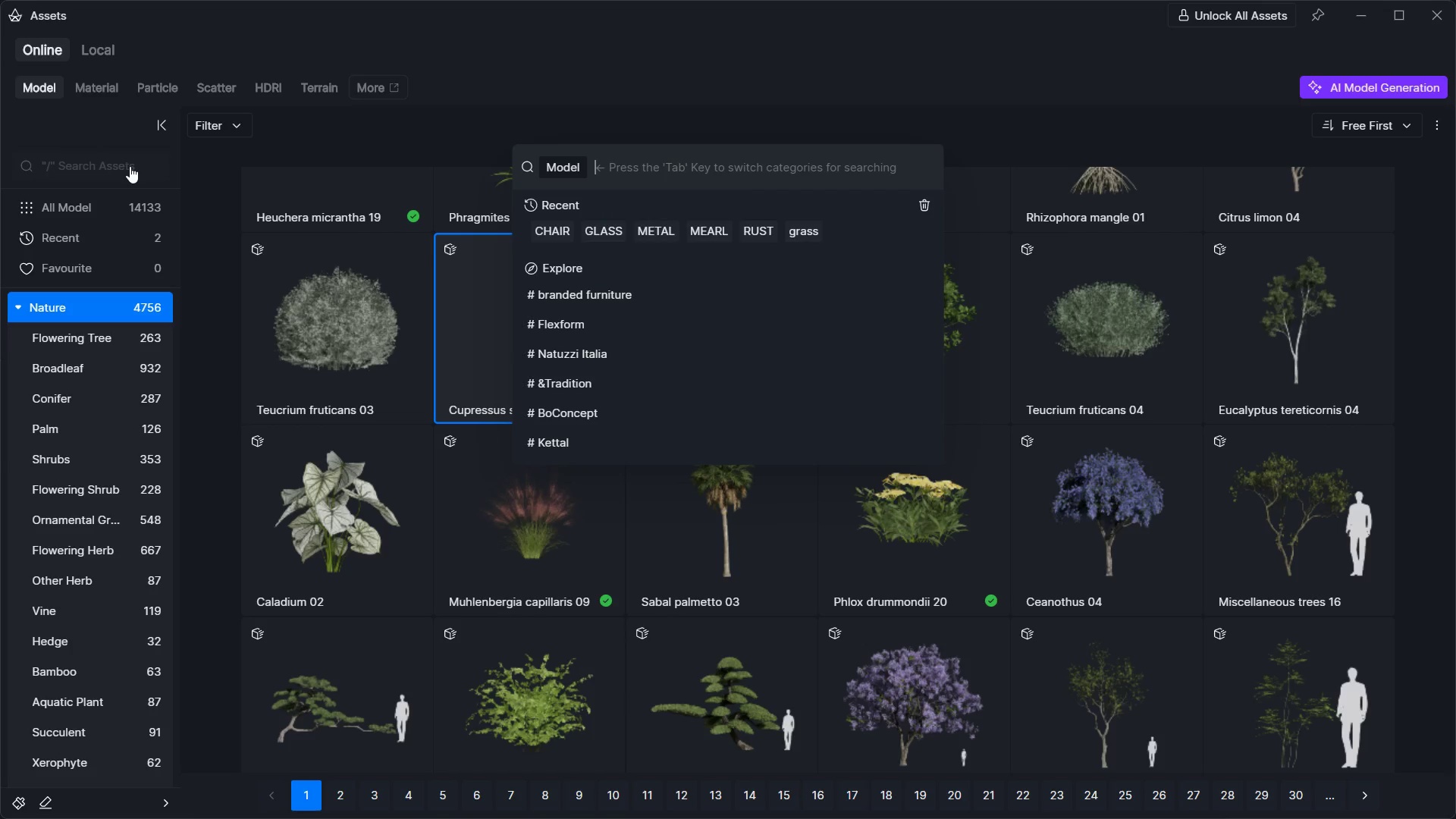 
type(rock)
 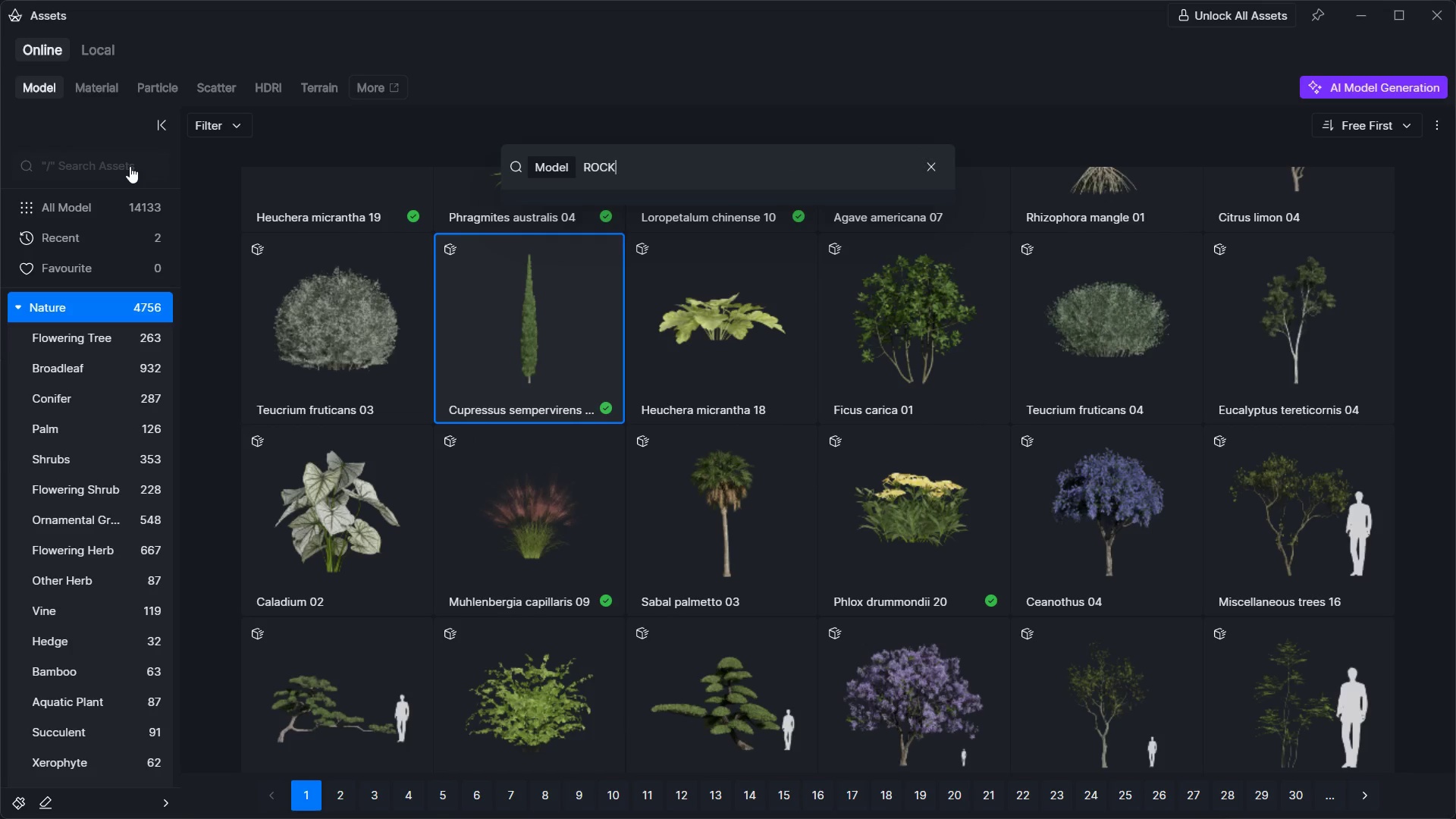 
key(Enter)
 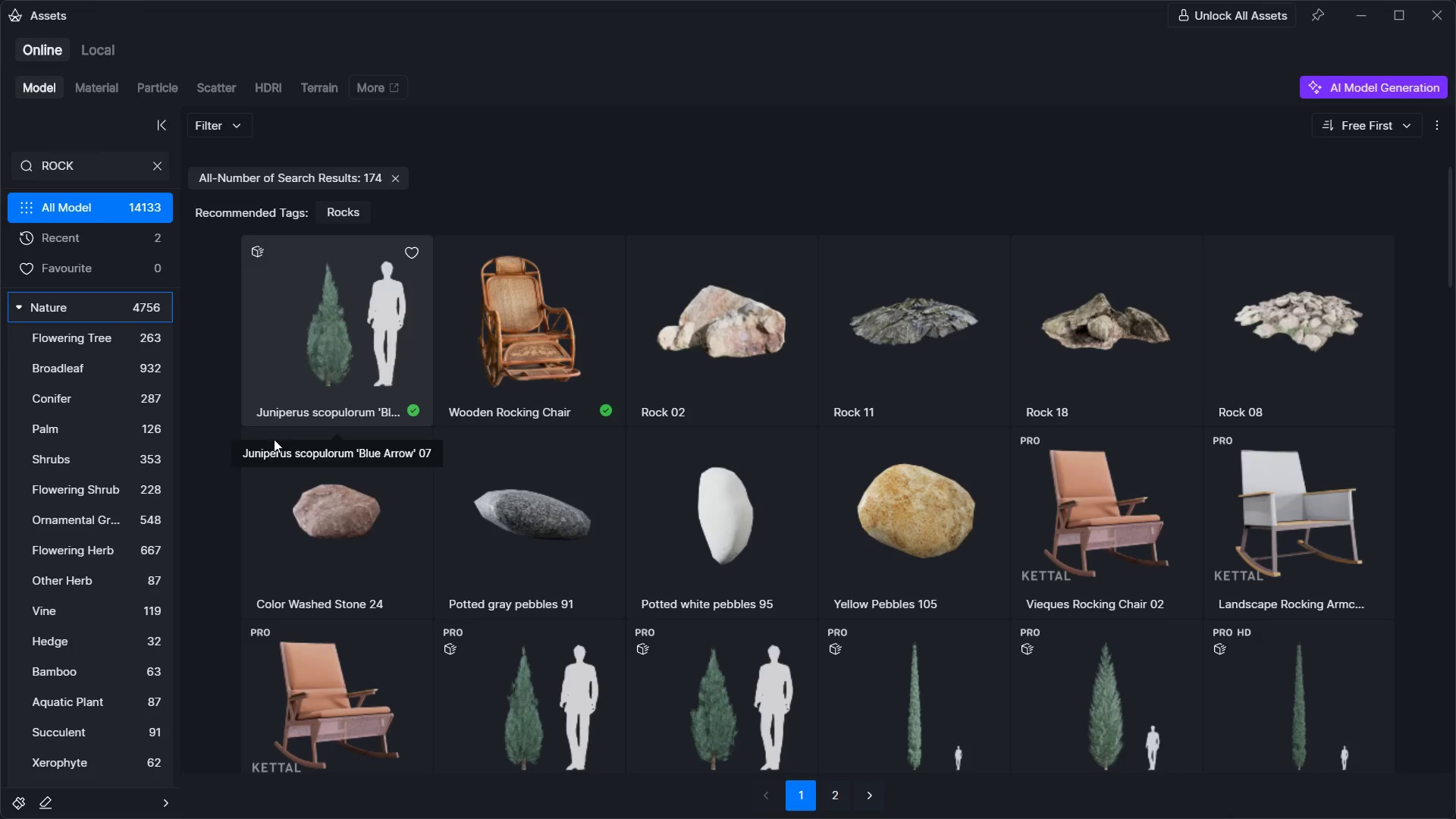 
wait(5.09)
 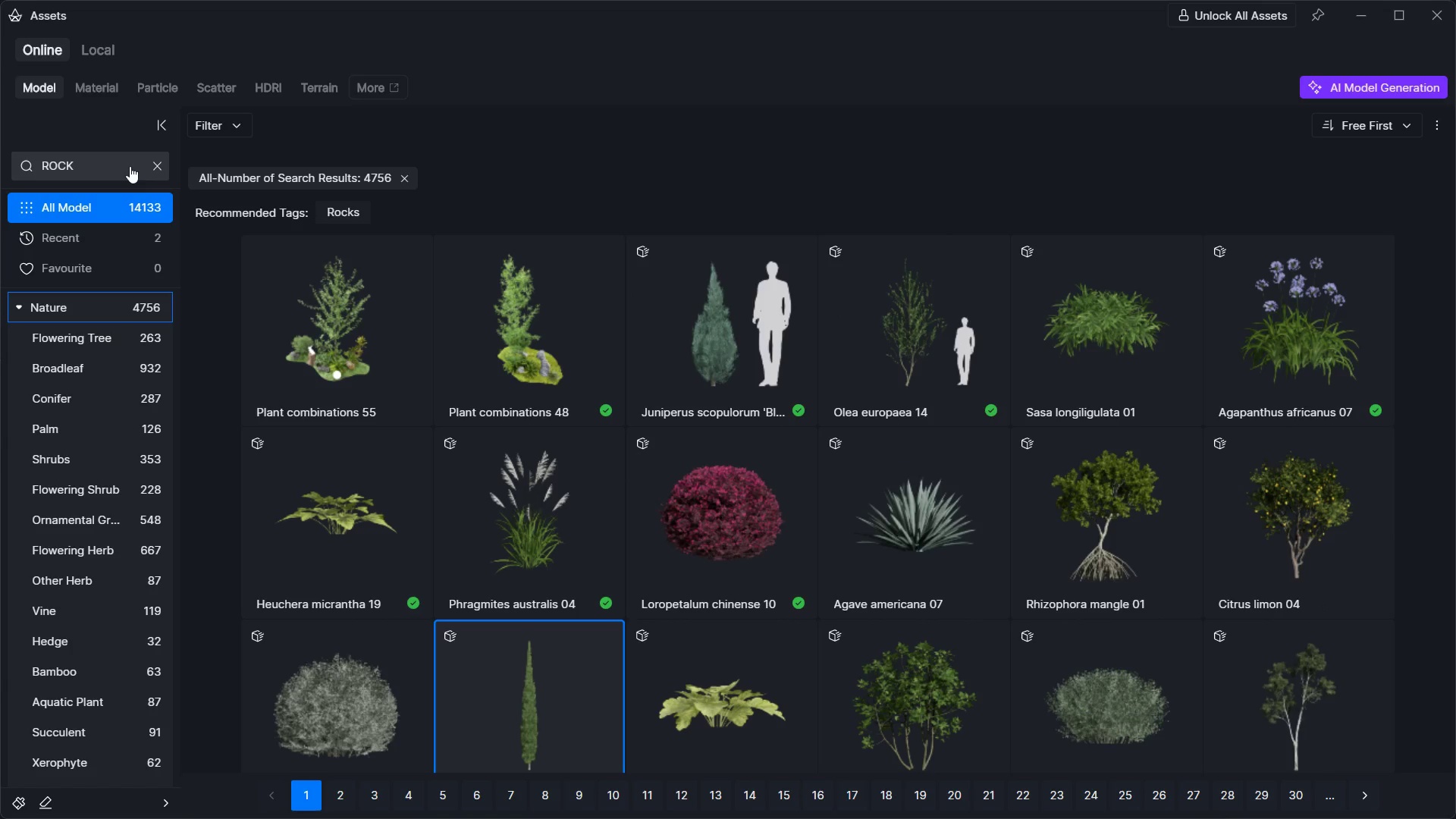 
left_click([732, 333])
 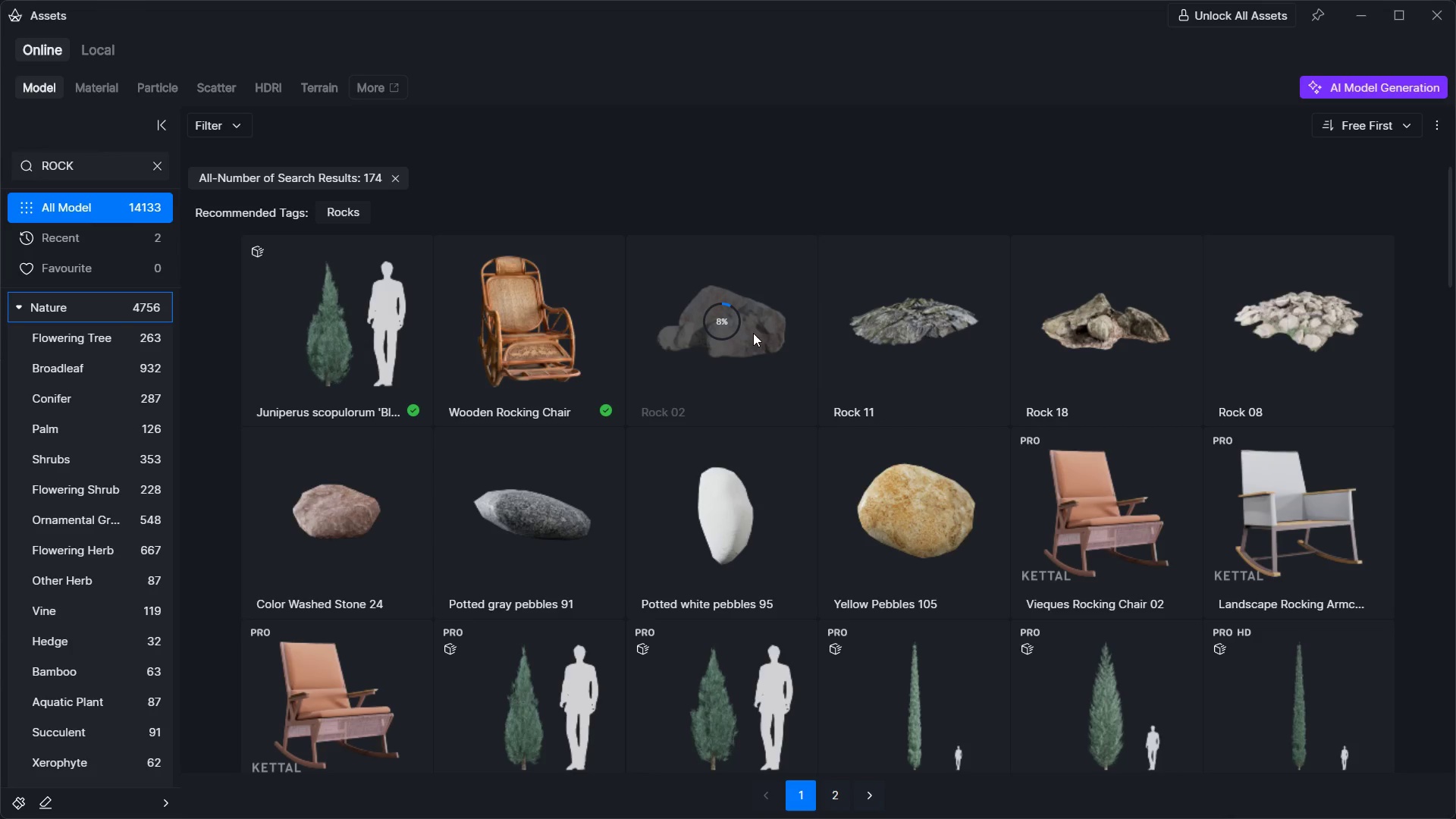 
key(Alt+Tab)
 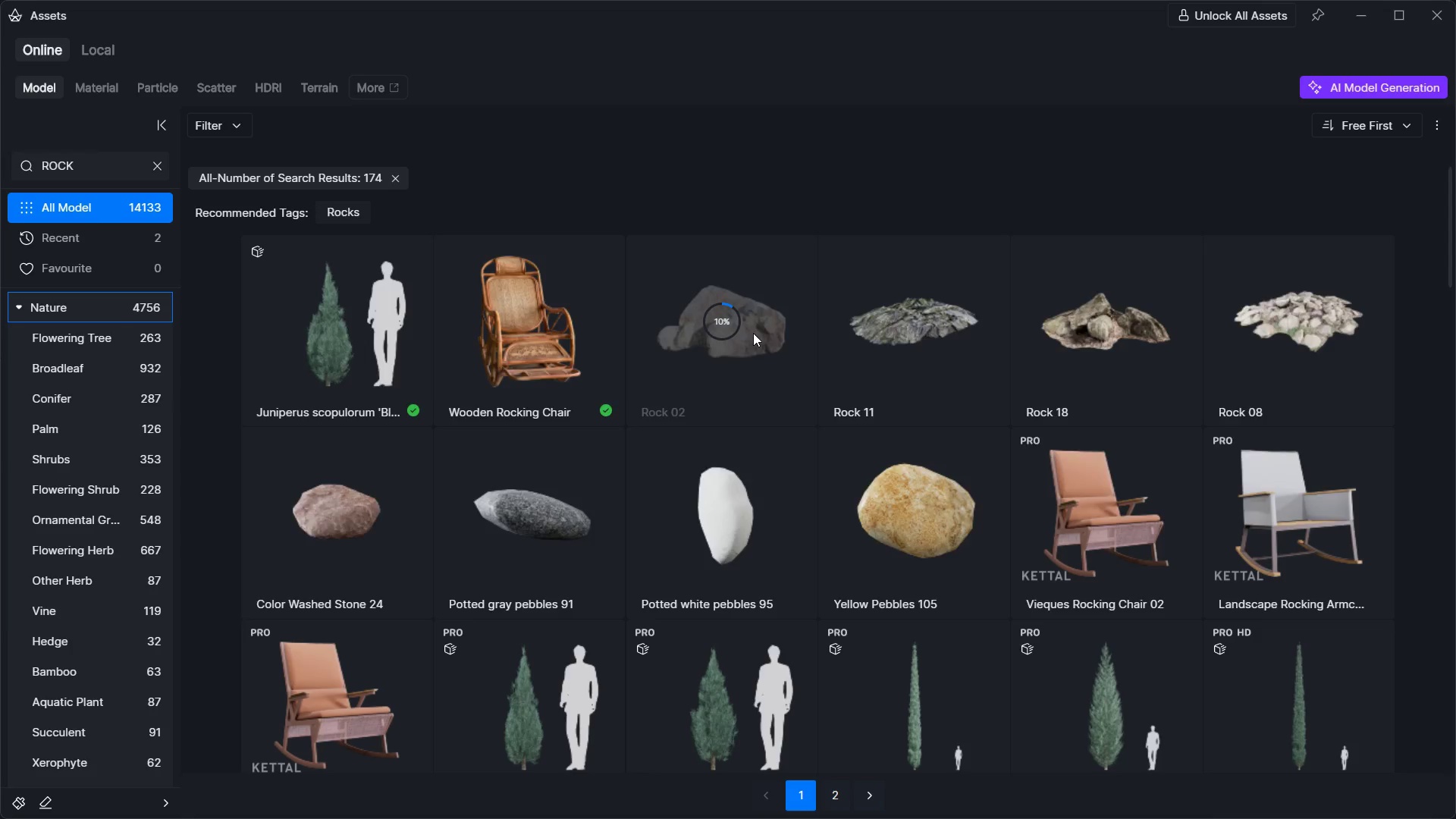 
key(Alt+Tab)
 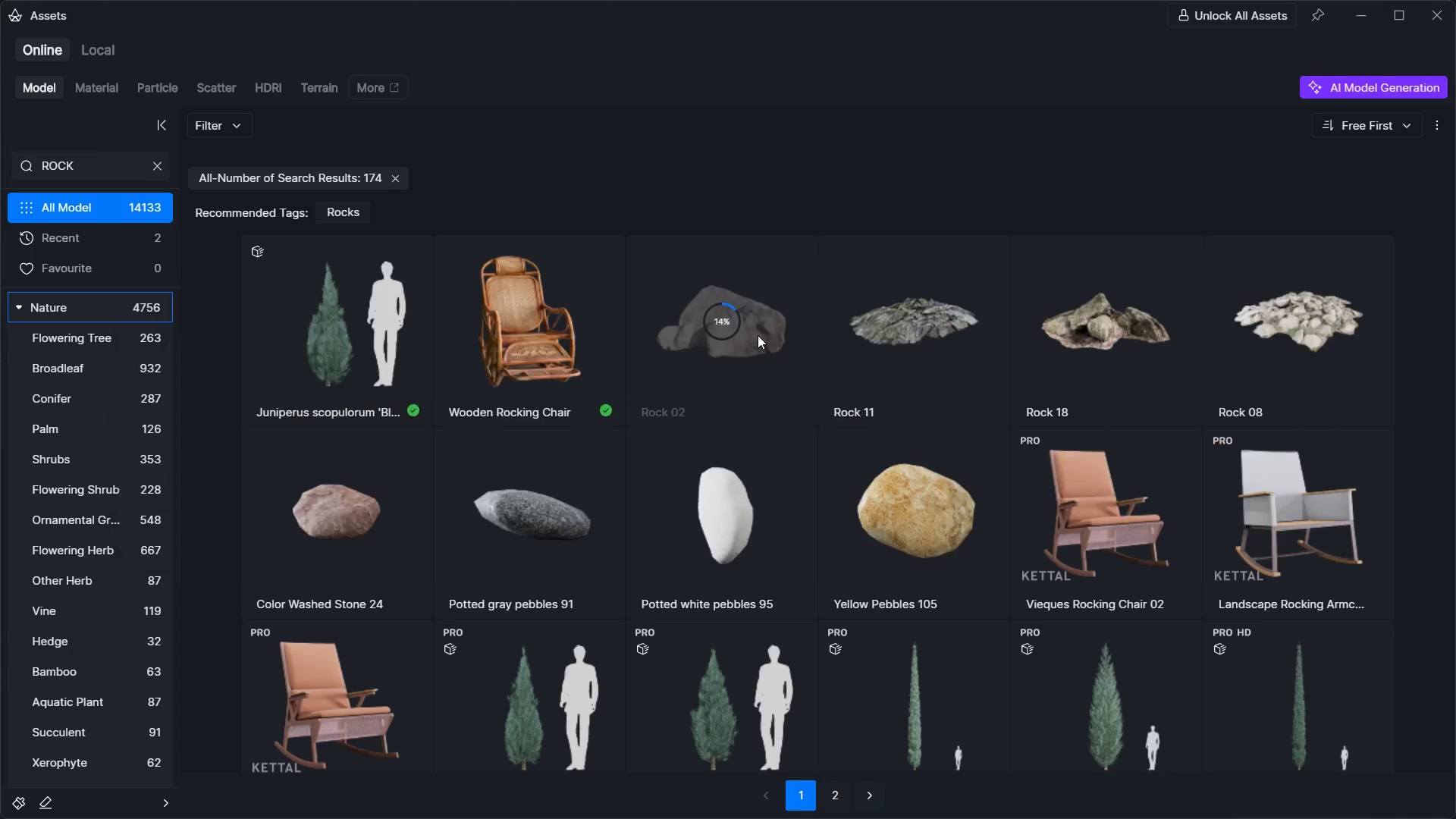 
key(Alt+Tab)
 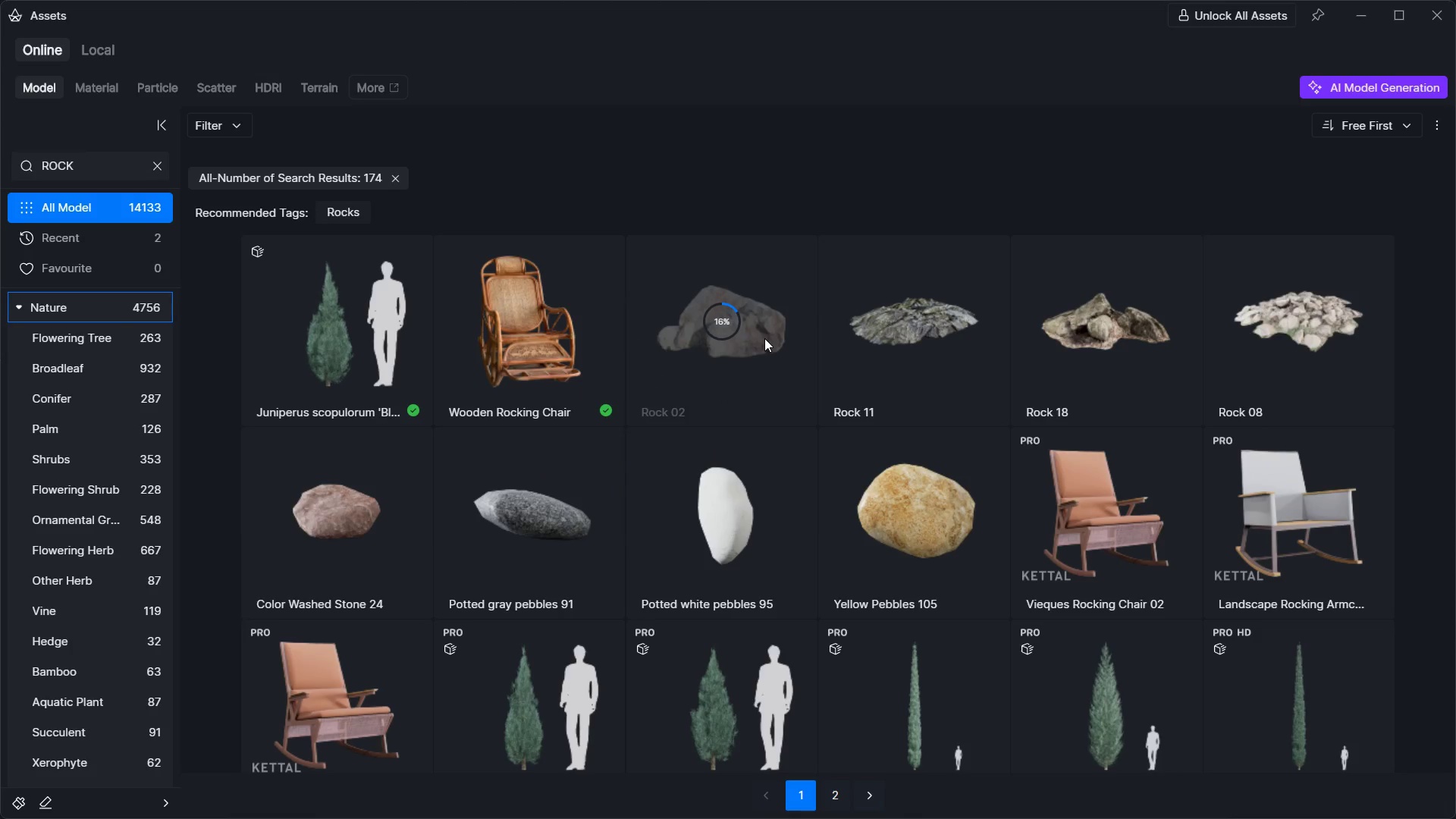 
key(Alt+Tab)
 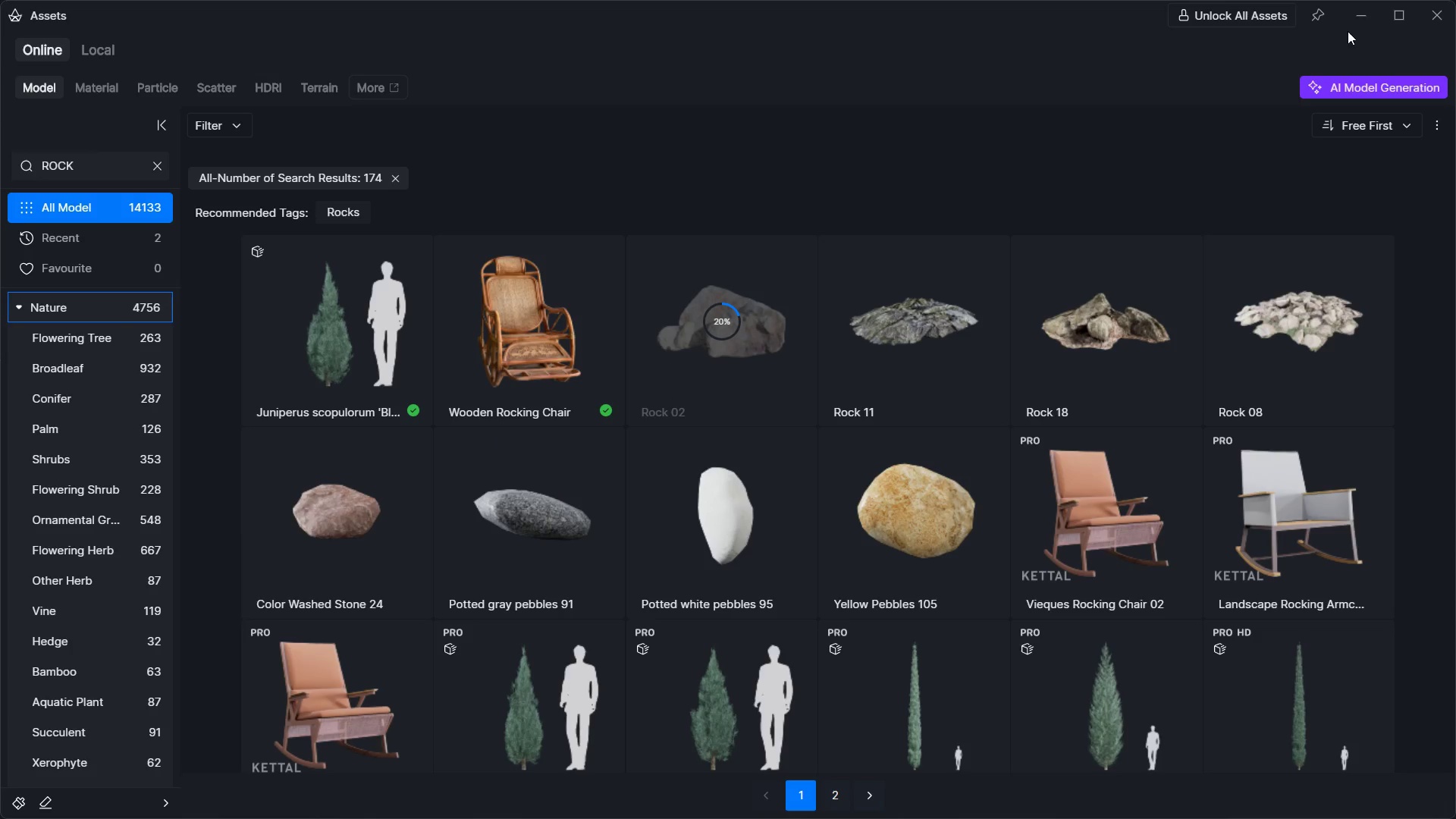 
left_click([1353, 16])
 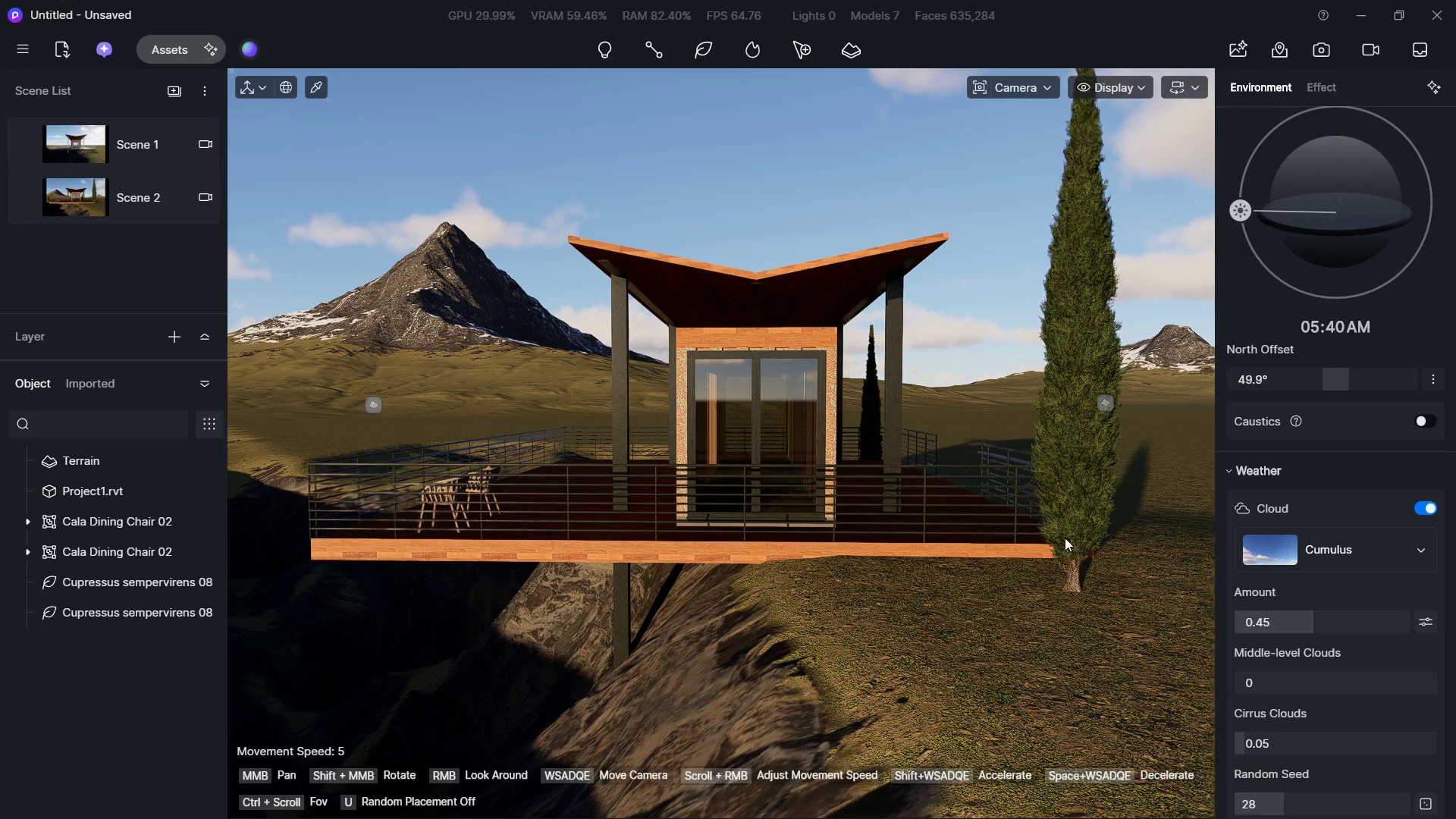 
left_click([1080, 538])
 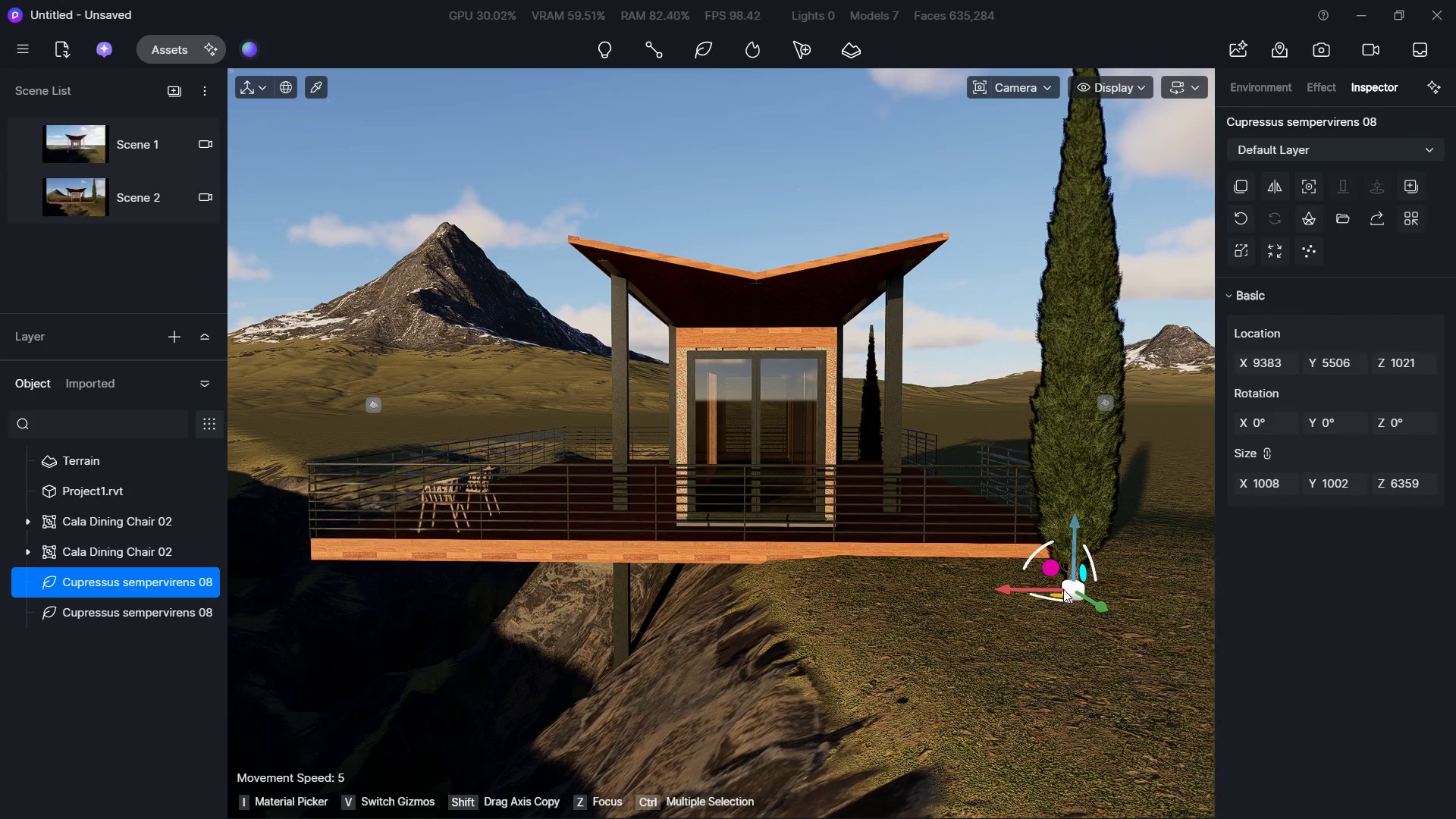 
left_click_drag(start_coordinate=[1073, 589], to_coordinate=[1054, 580])
 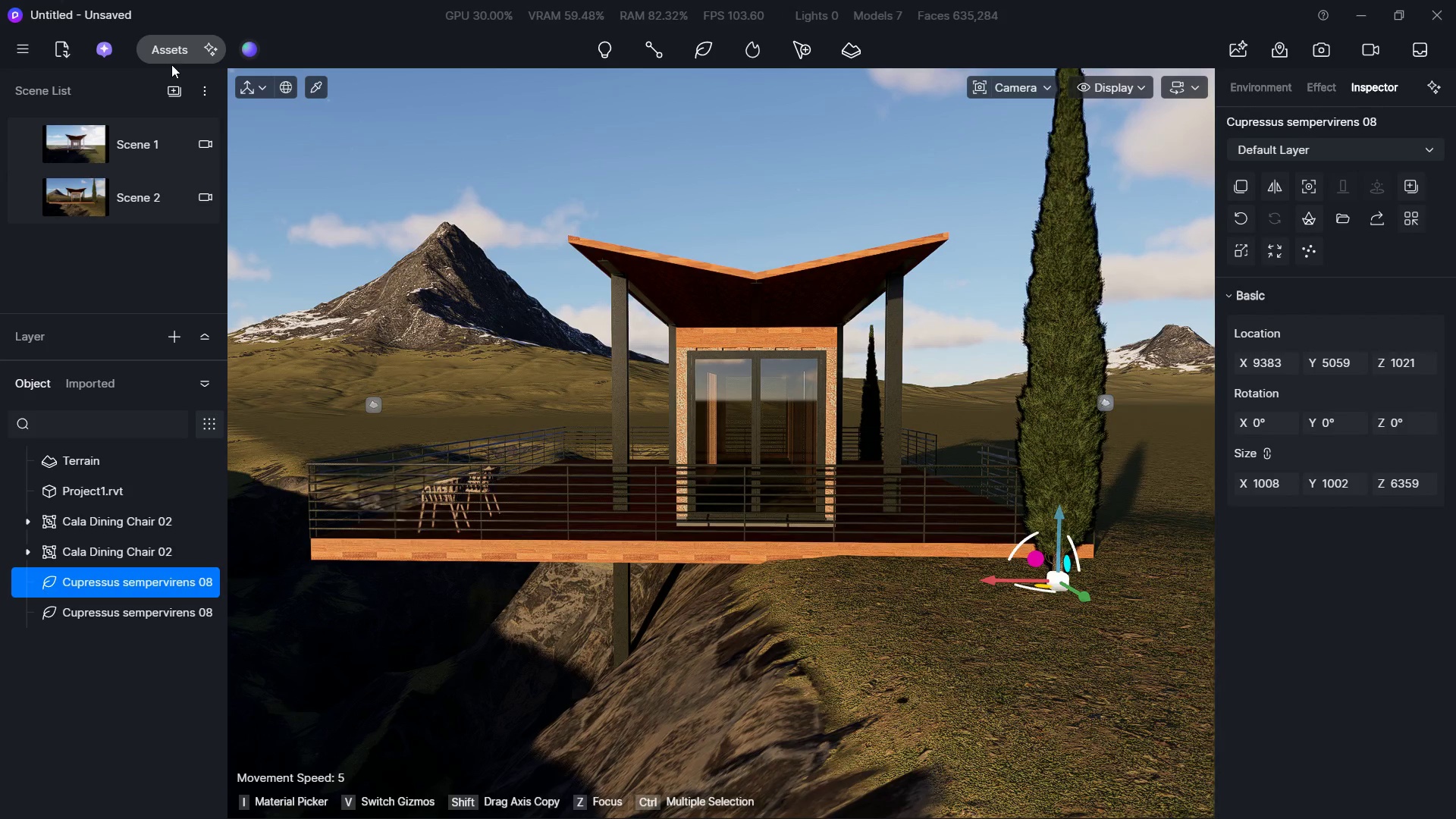 
left_click([168, 60])
 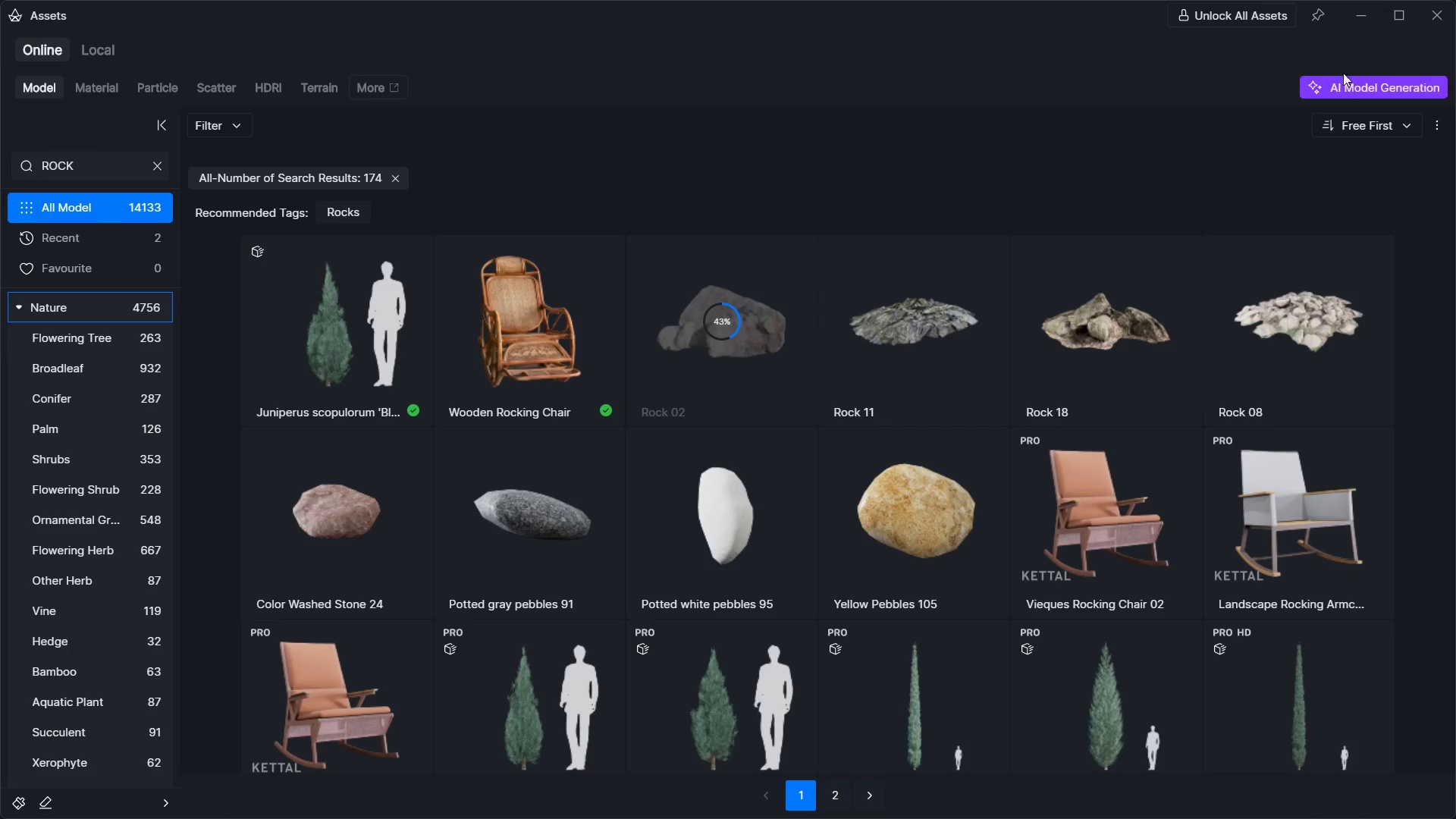 
left_click([1348, 21])
 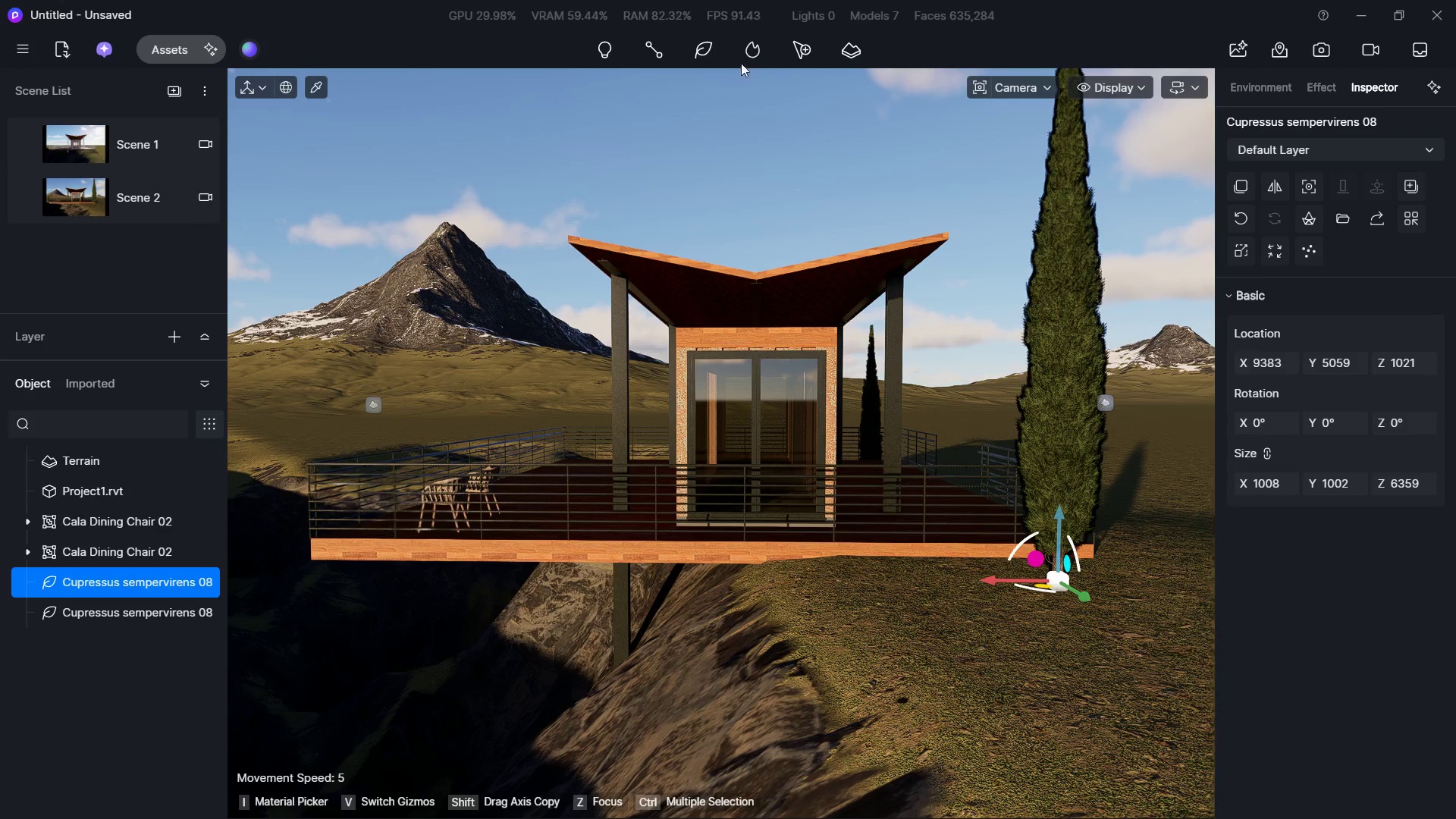 
left_click([708, 57])
 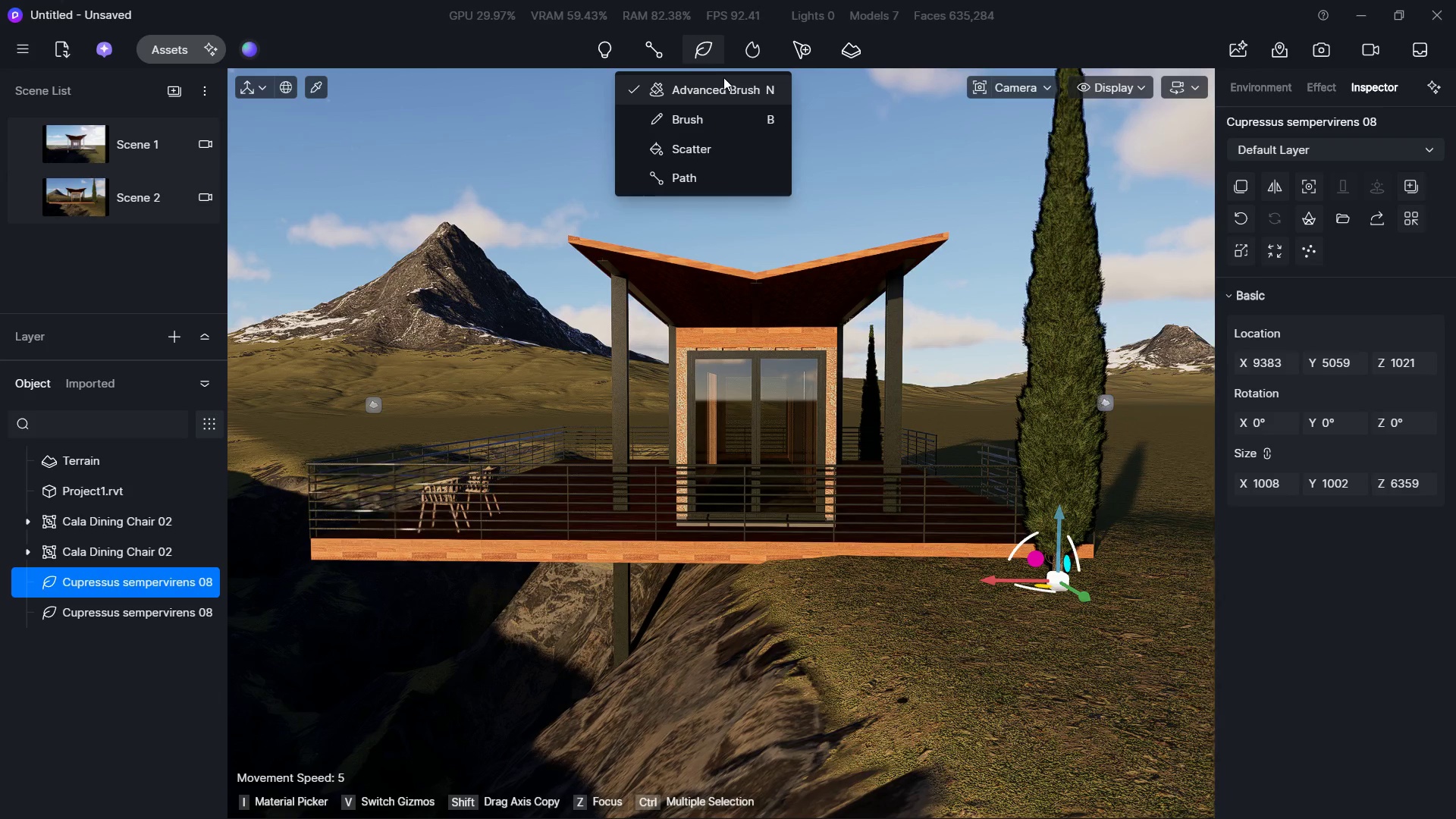 
left_click([689, 46])
 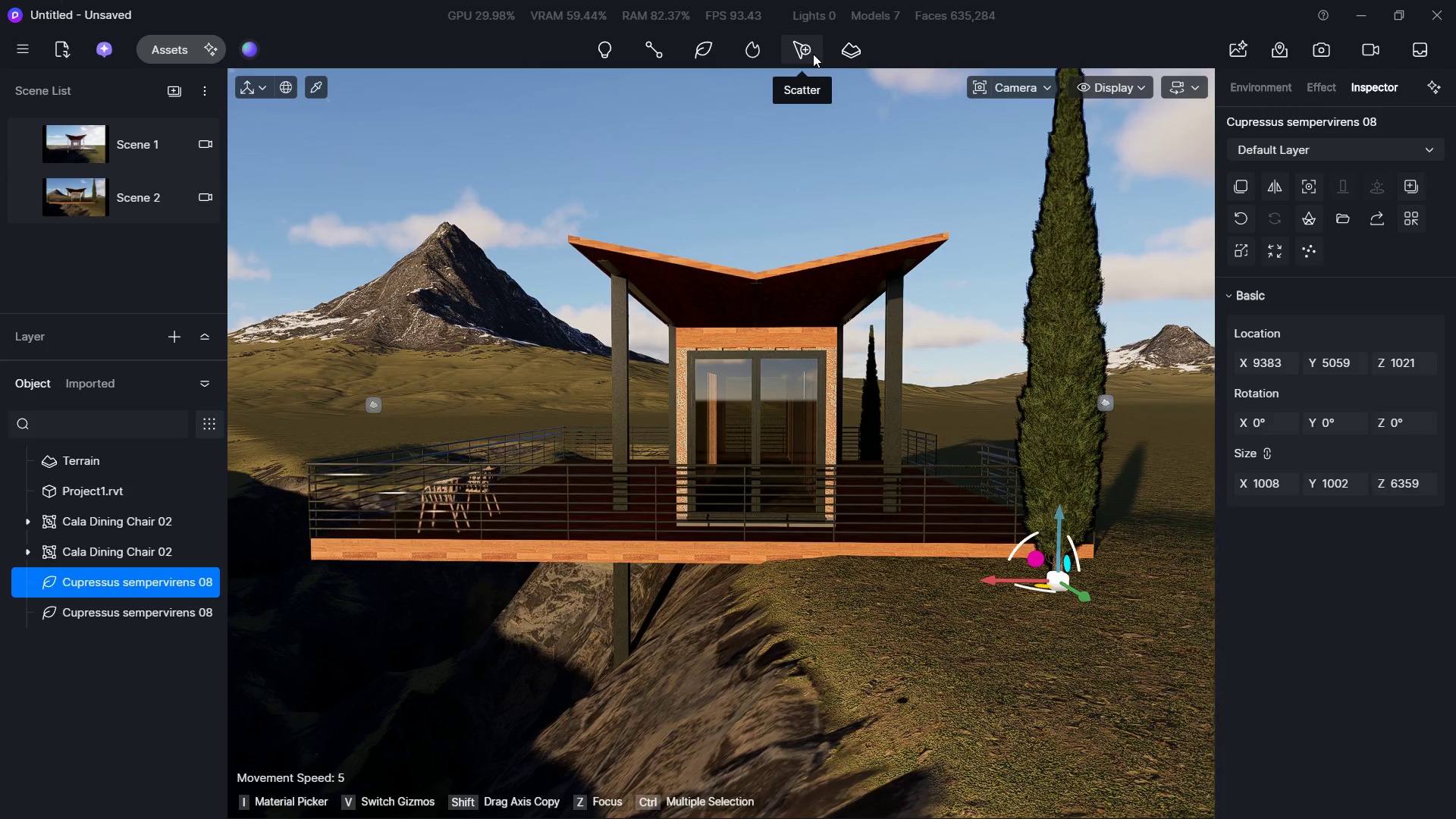 
left_click([813, 54])
 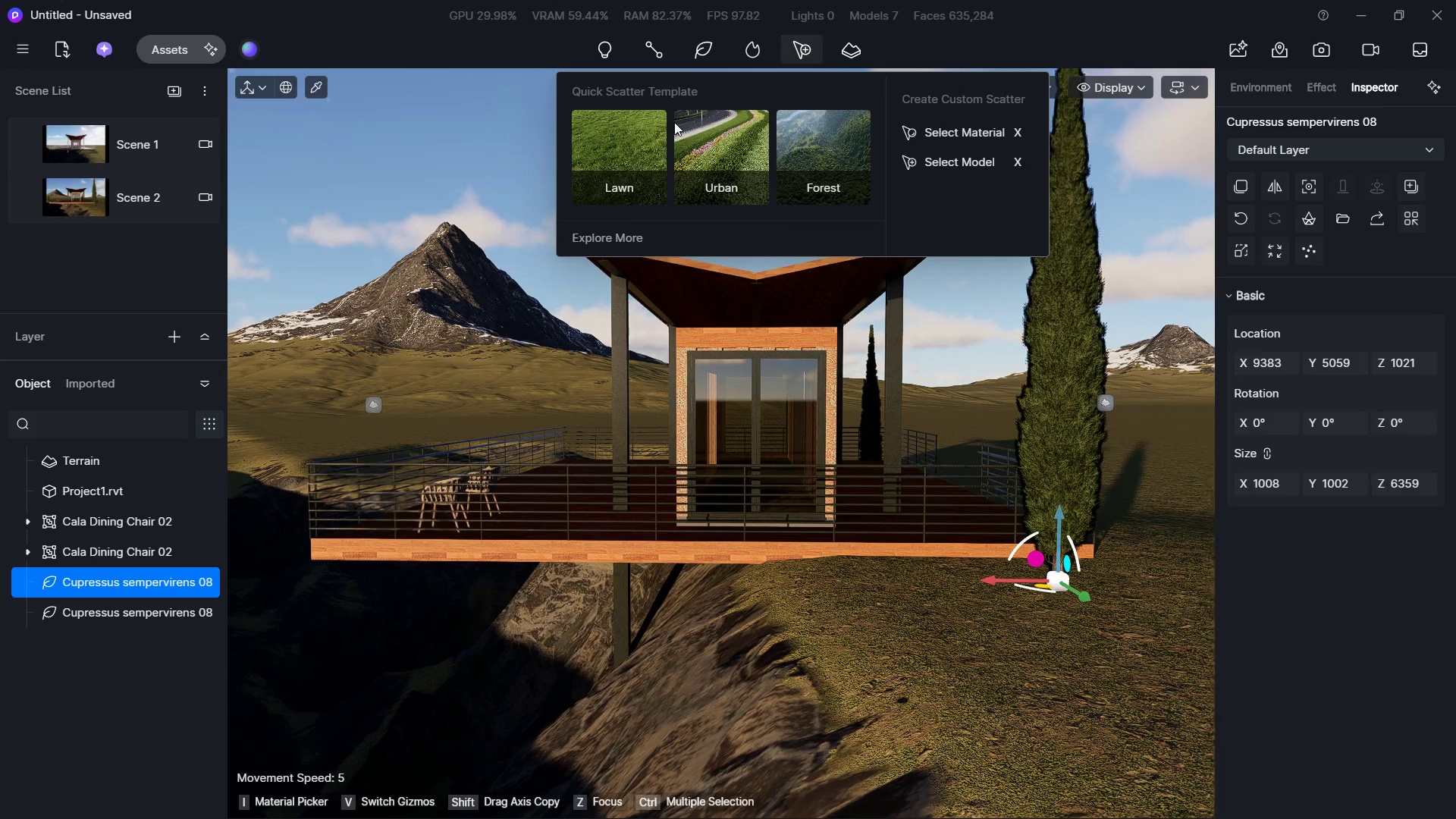 
left_click([651, 139])
 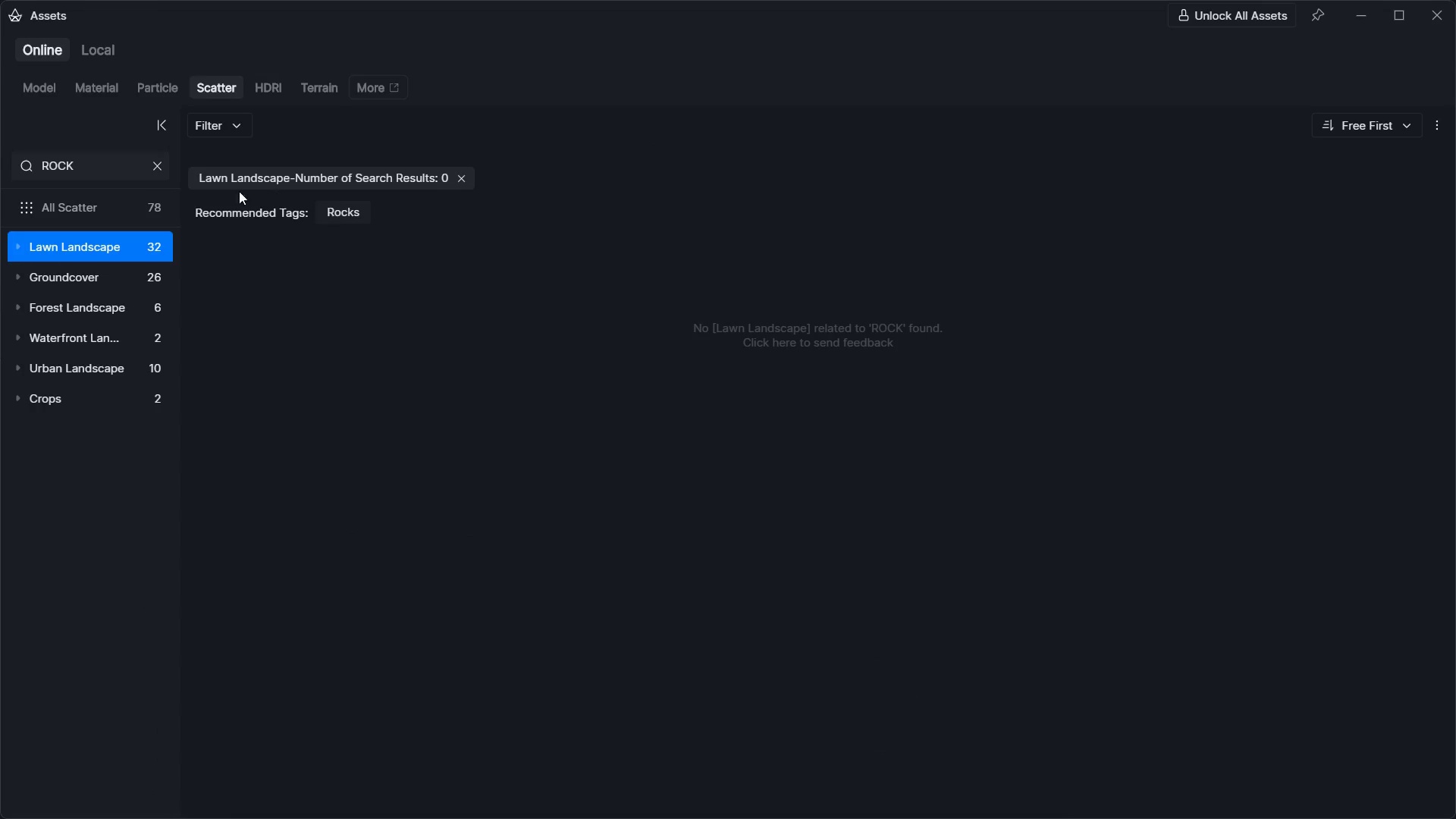 
left_click([16, 87])
 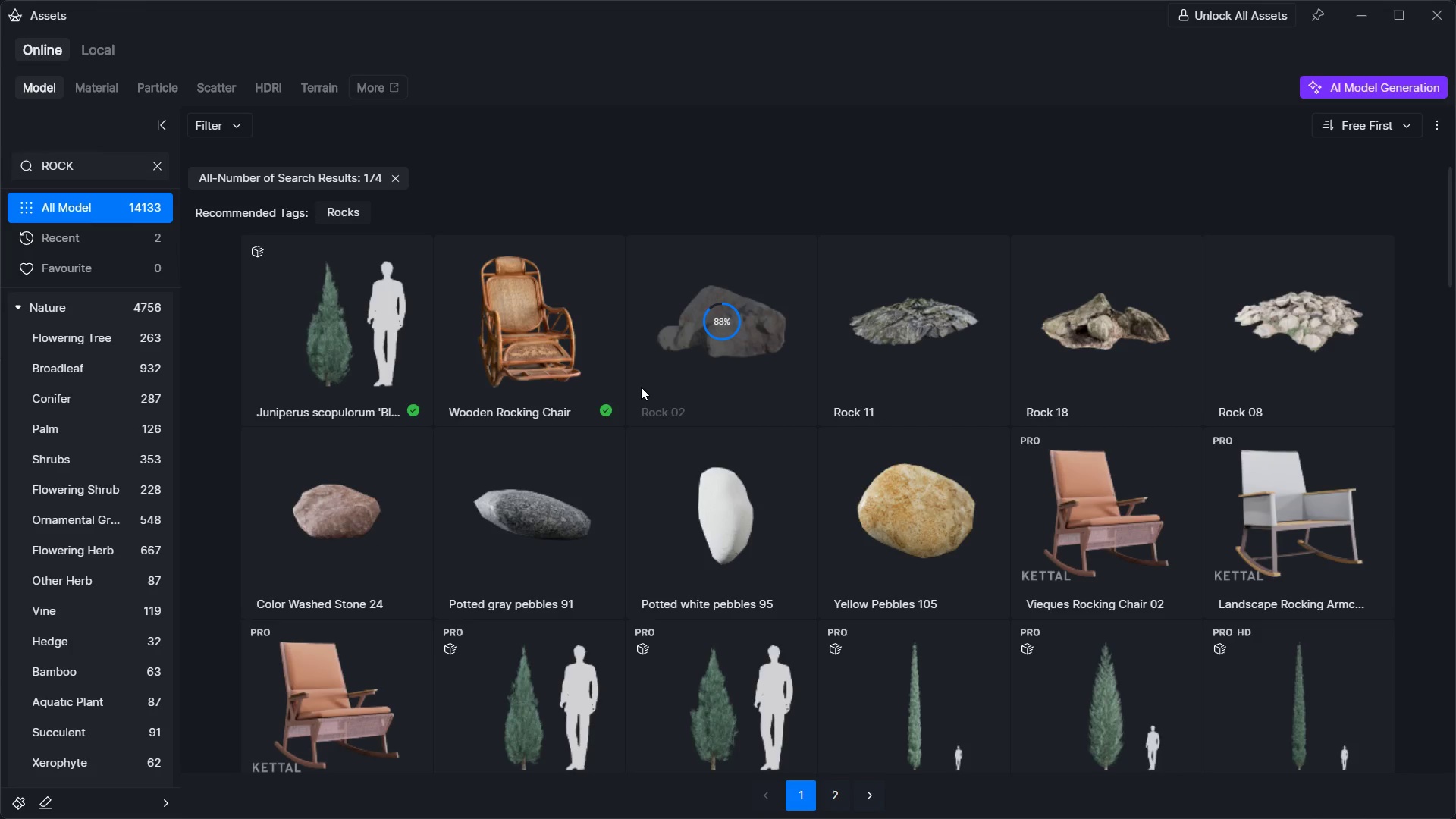 
wait(16.89)
 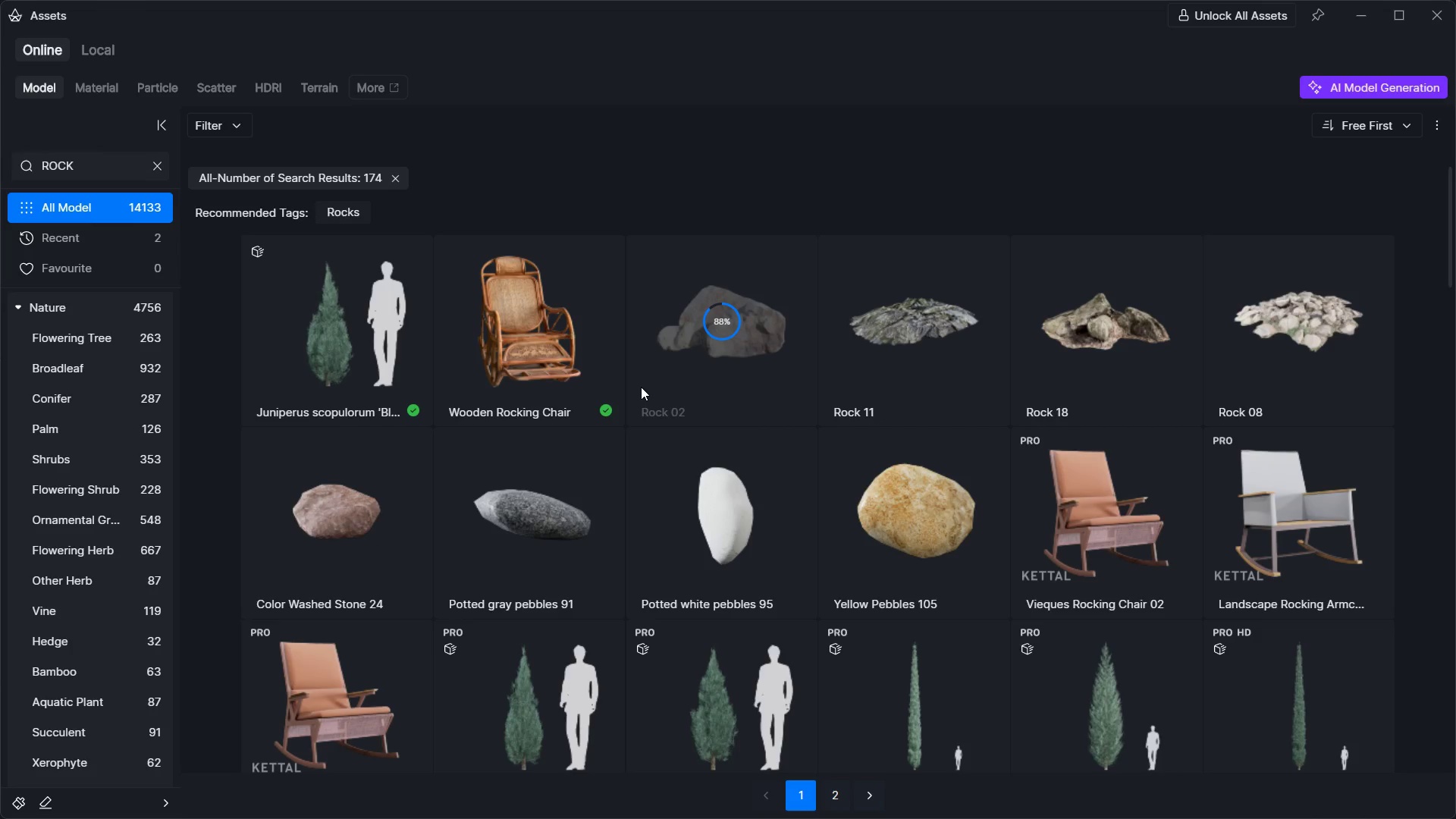 
left_click([711, 341])
 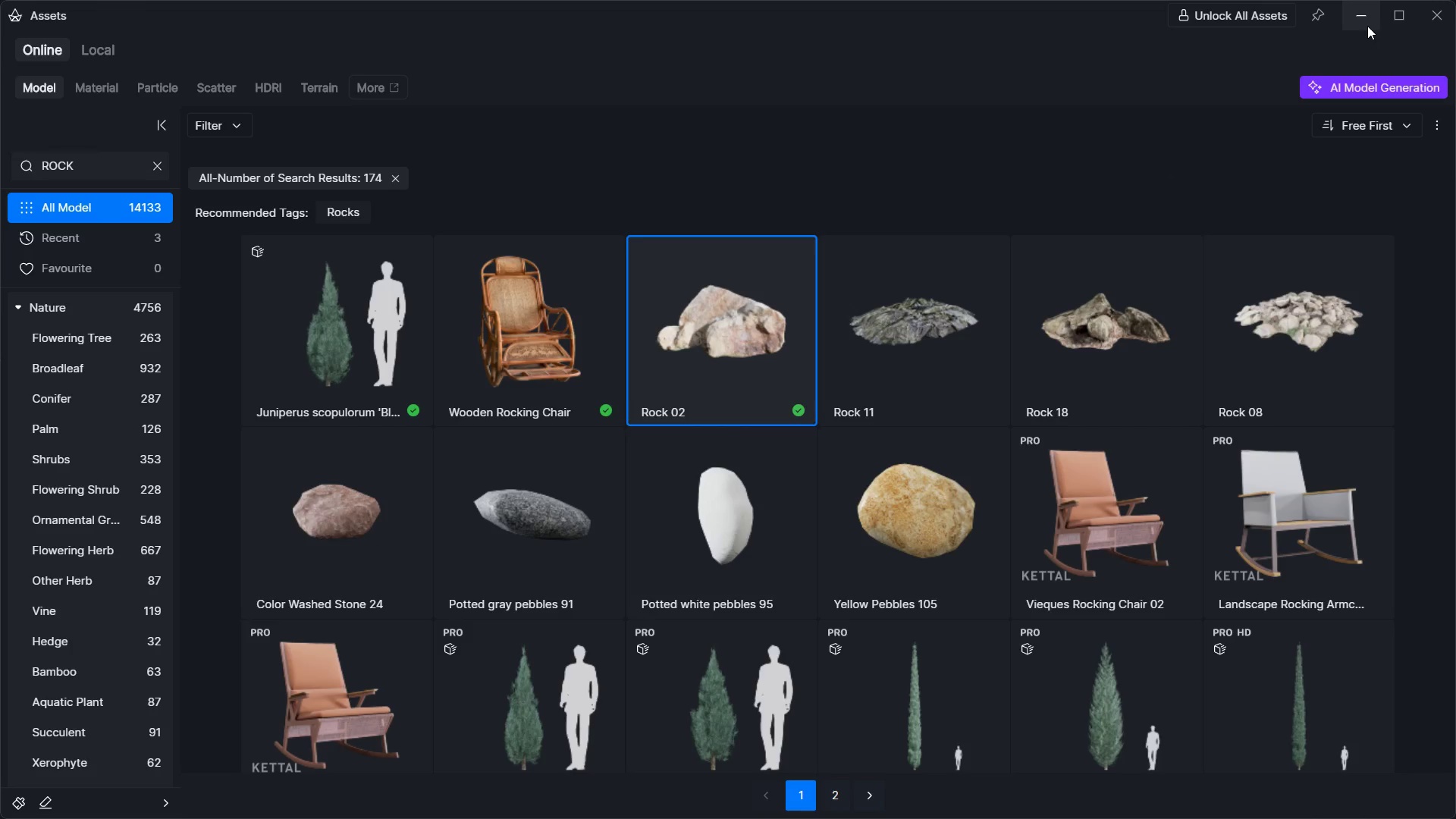 
left_click([1367, 26])
 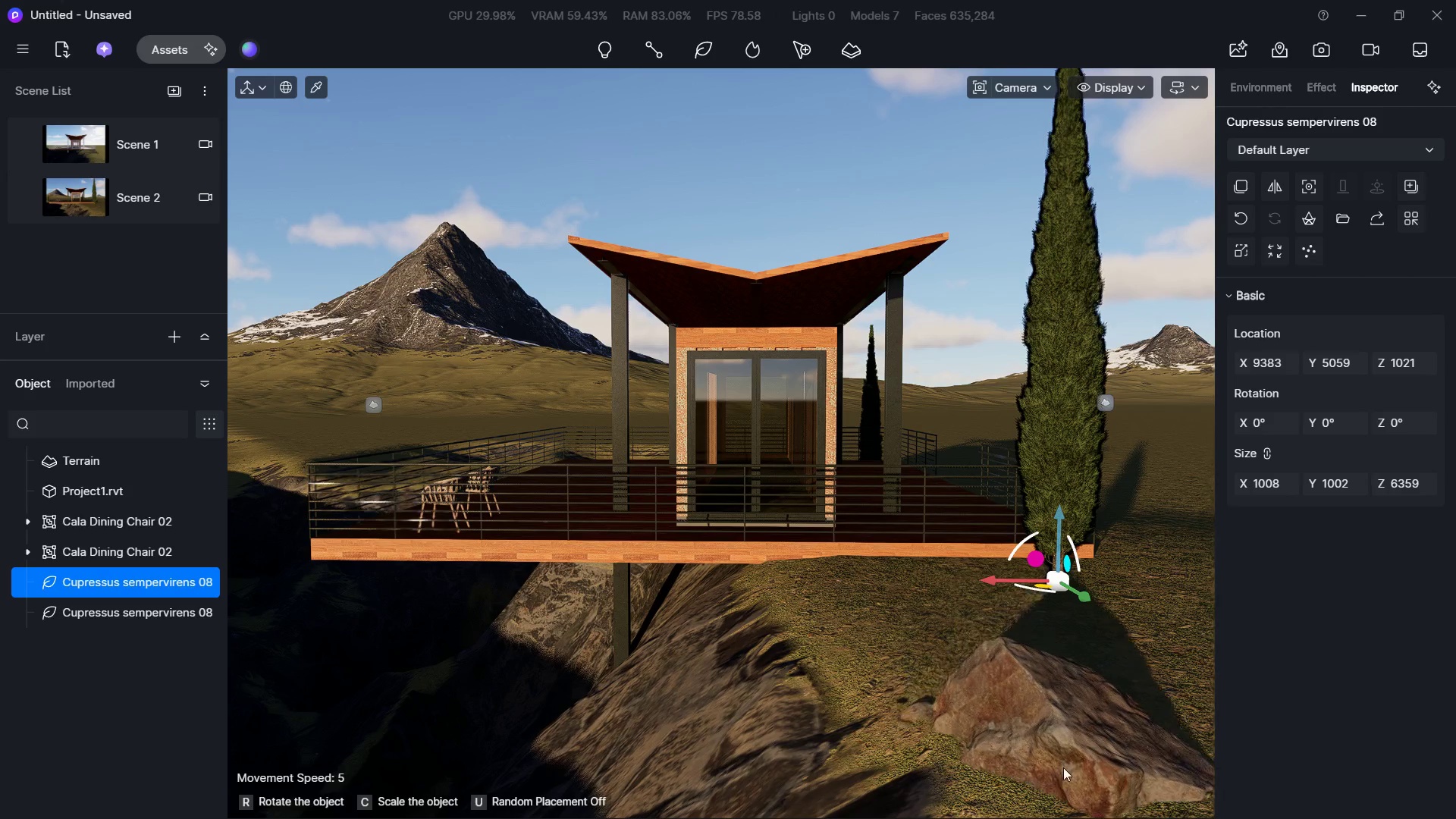 
left_click([1072, 779])
 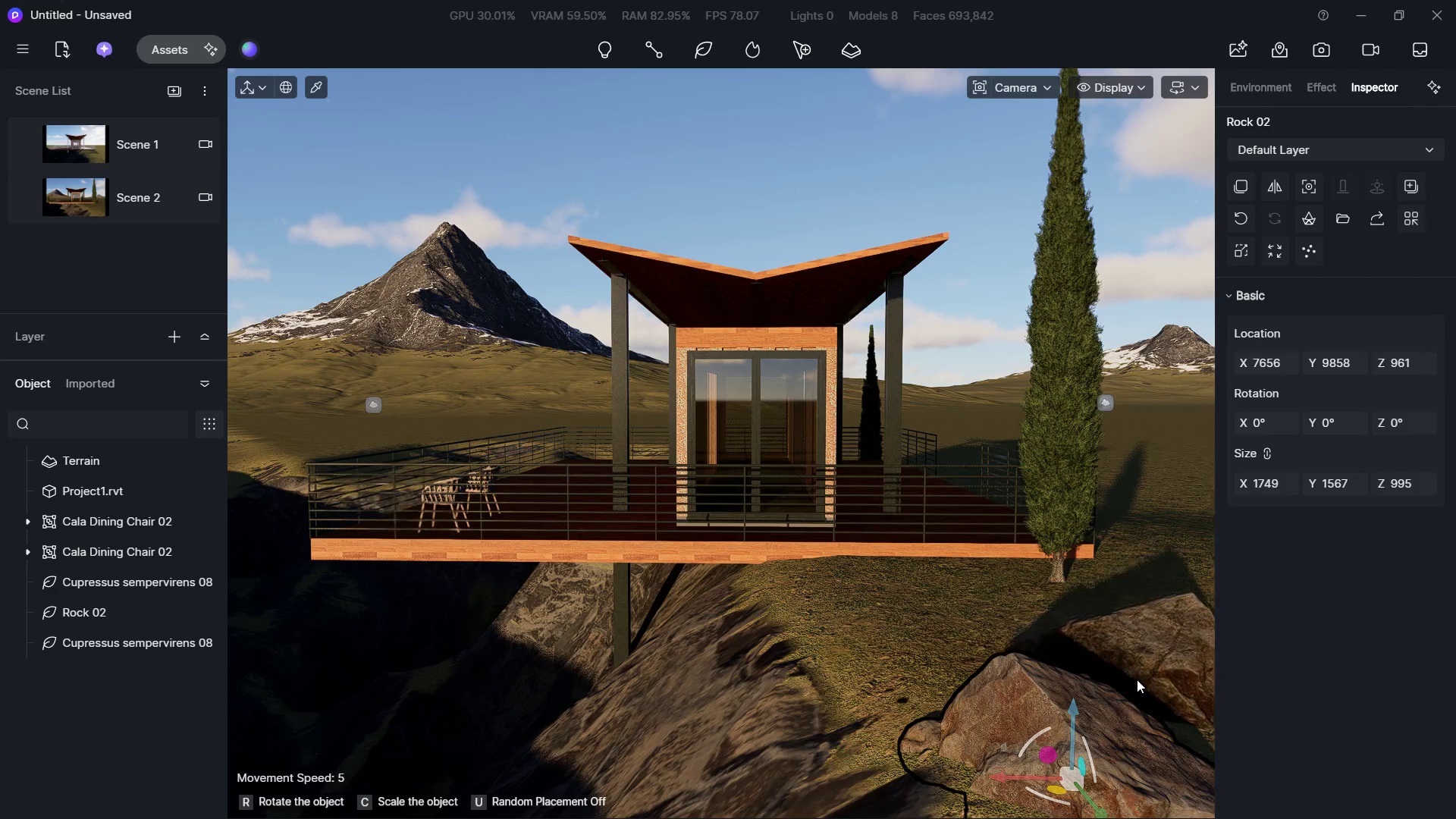 
left_click([1137, 679])
 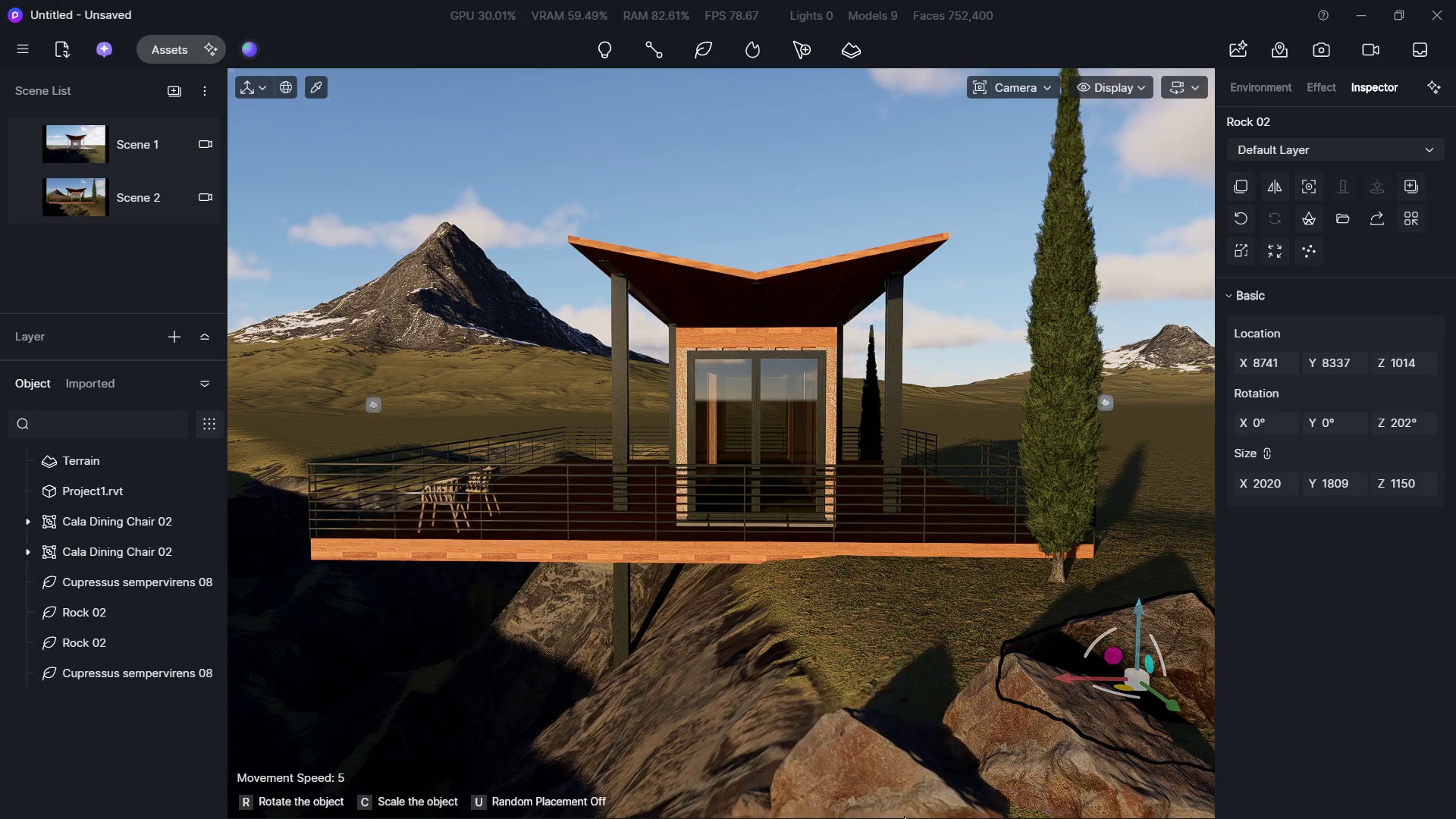 
left_click([930, 812])
 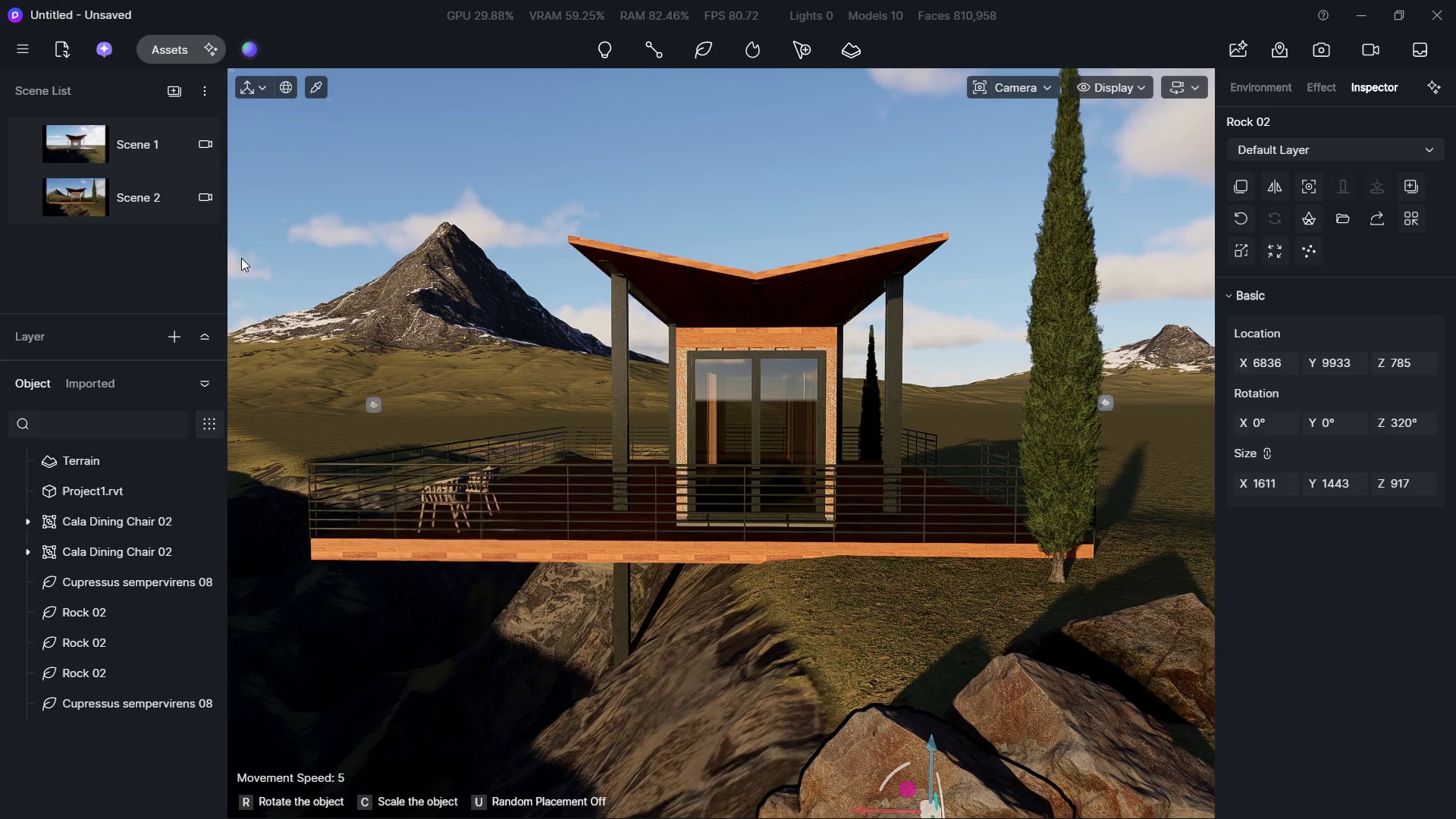 
left_click([168, 92])
 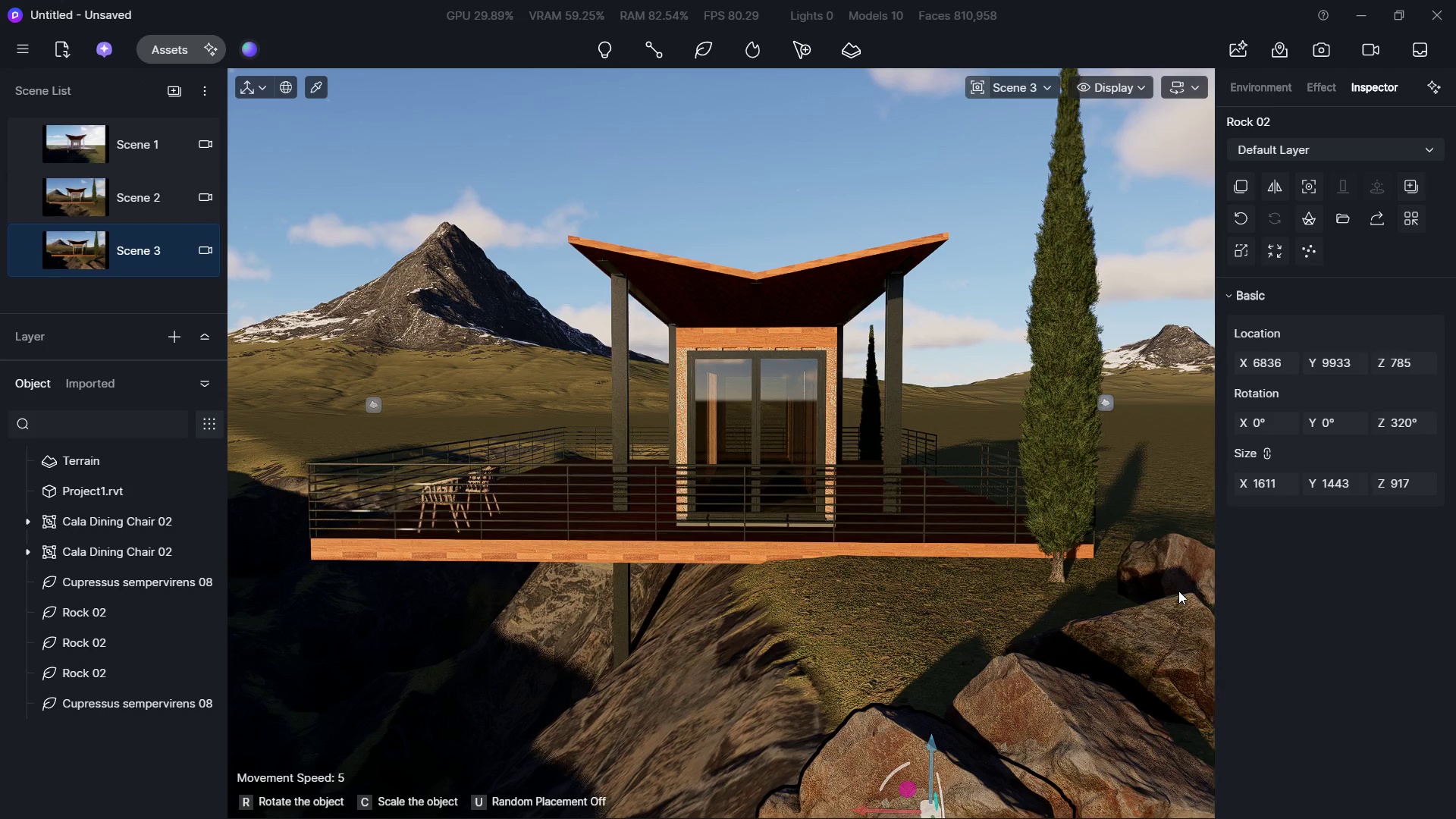 
left_click([1182, 591])
 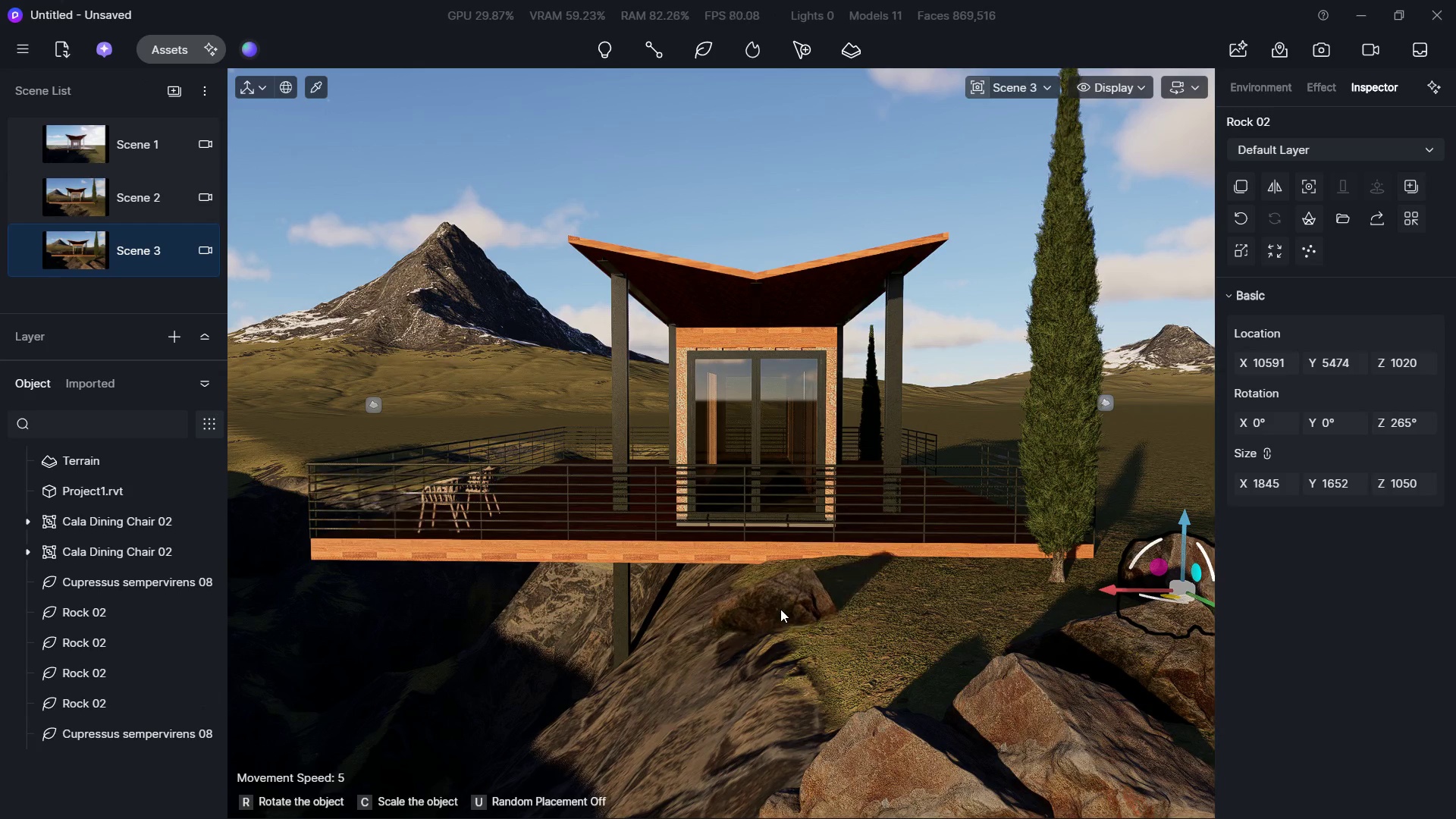 
left_click([778, 600])
 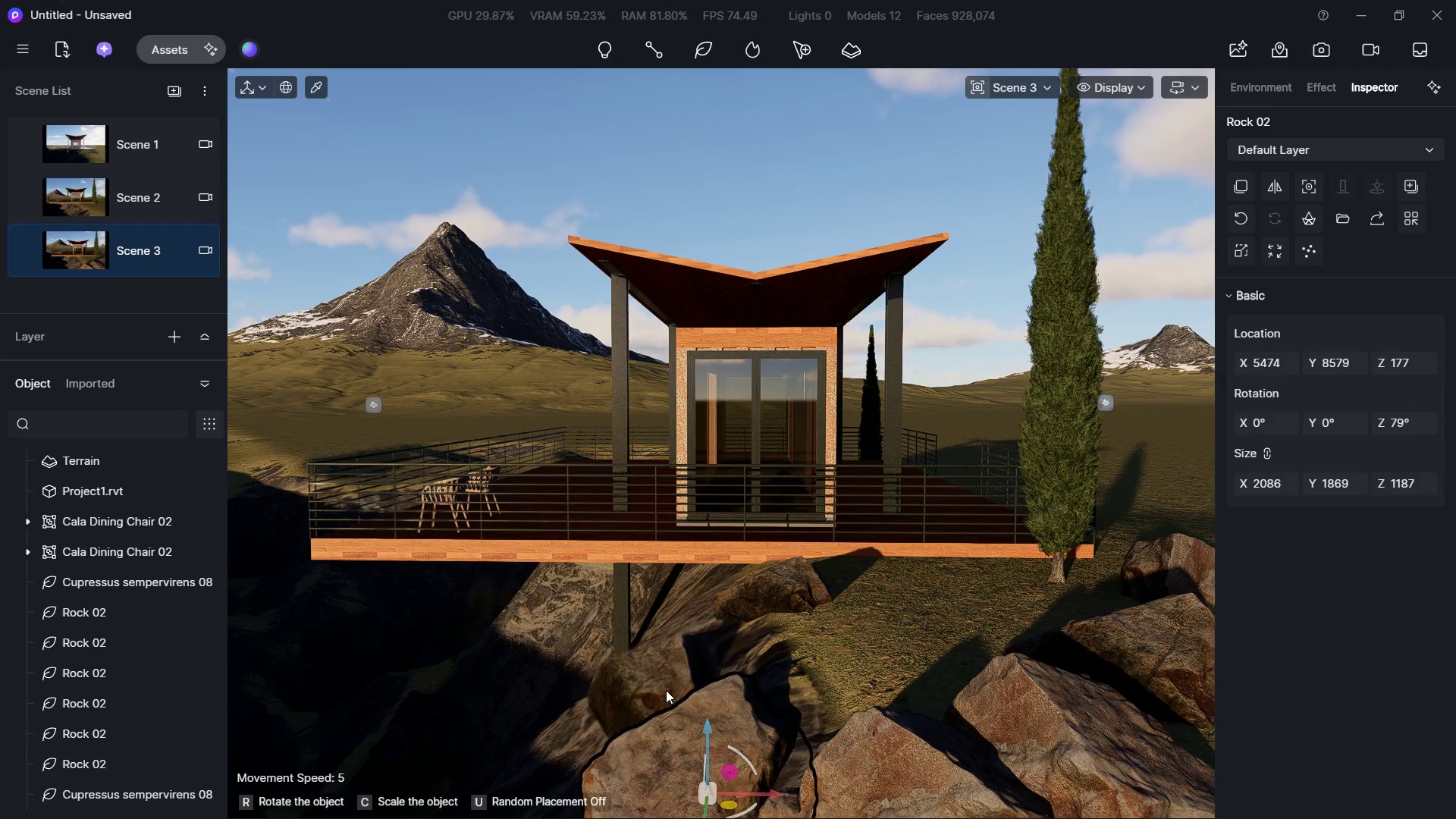 
left_click([709, 689])
 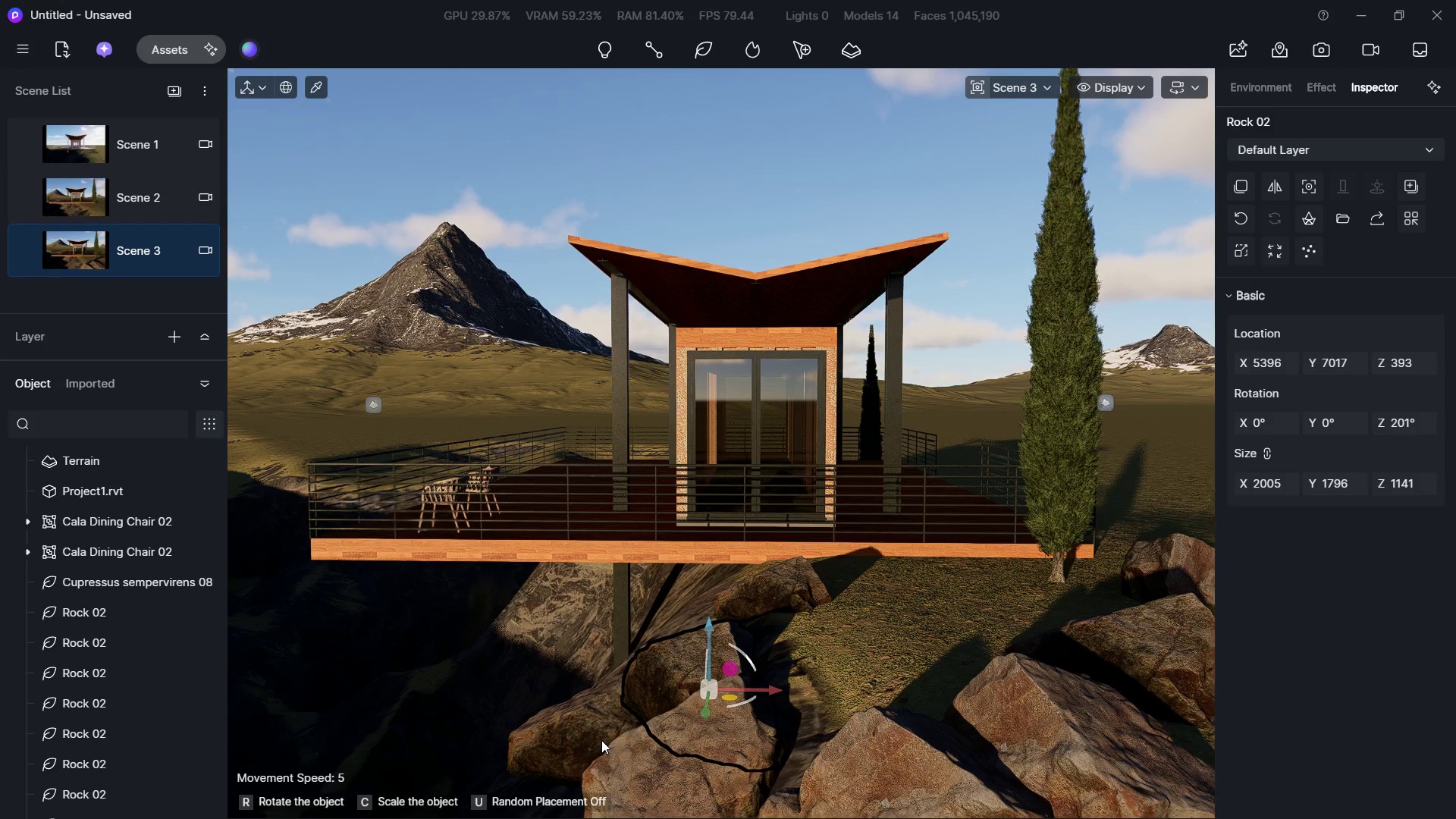 
key(Control+Z)
 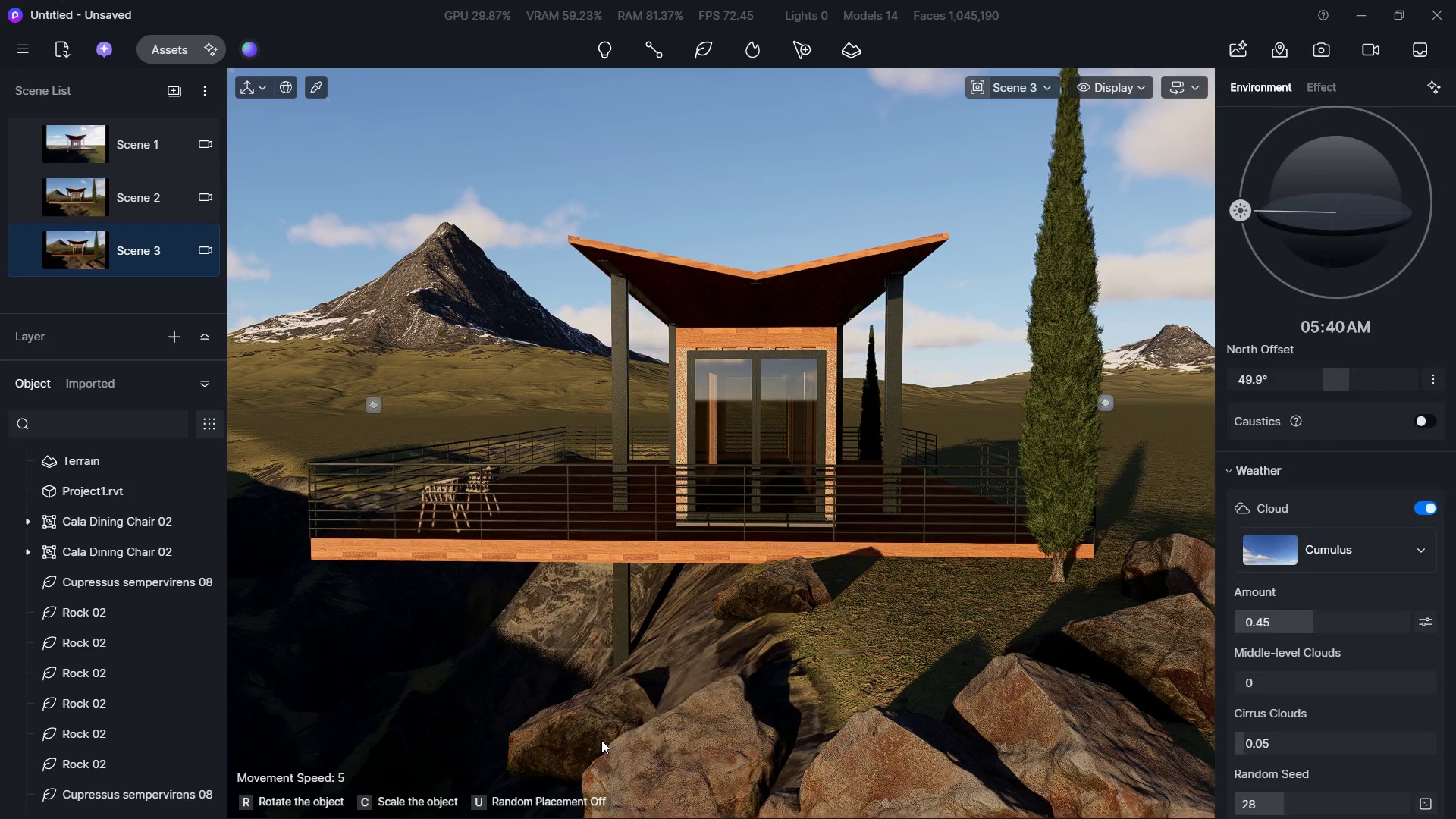 
key(Control+Z)
 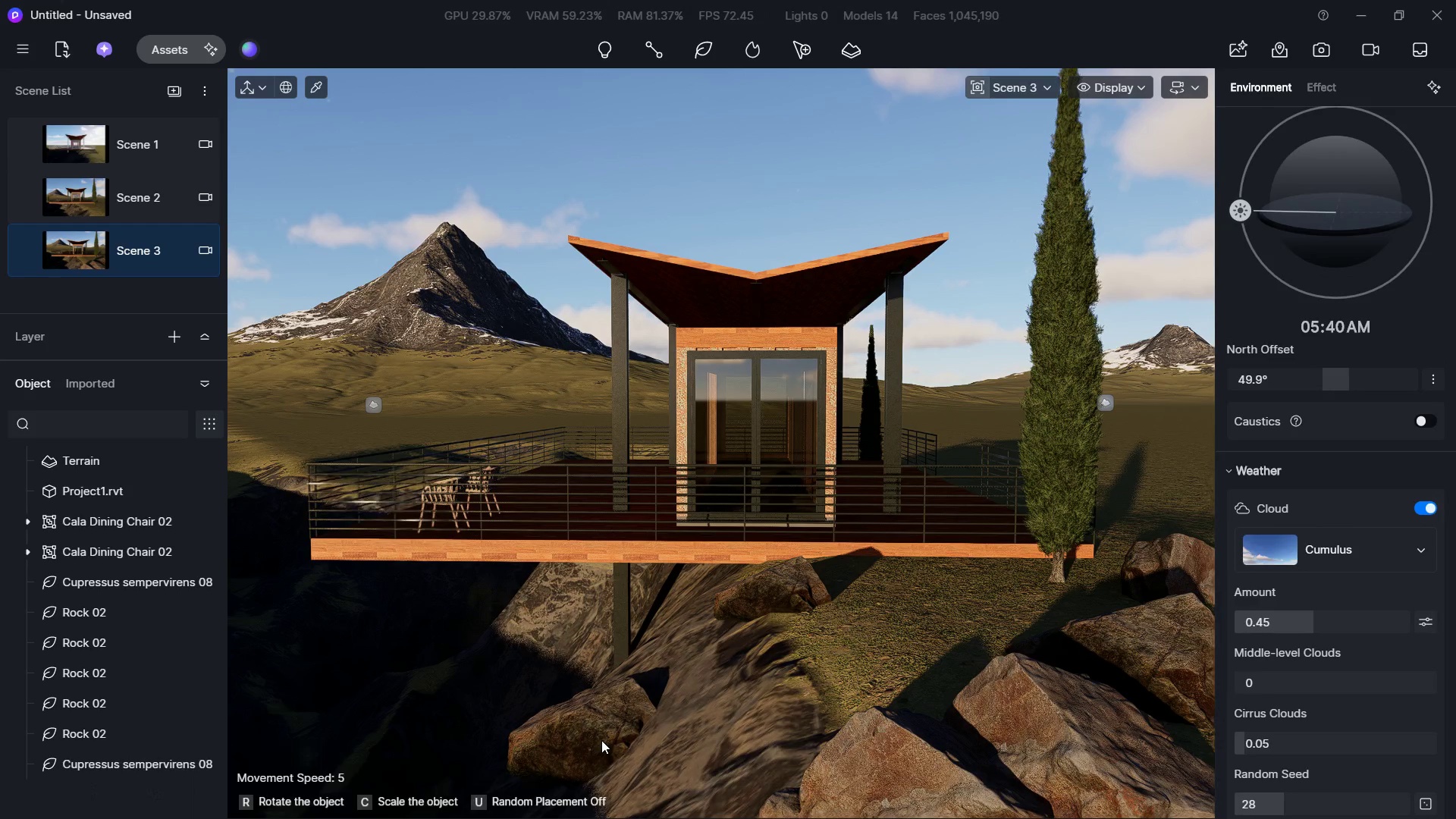 
key(Control+Z)
 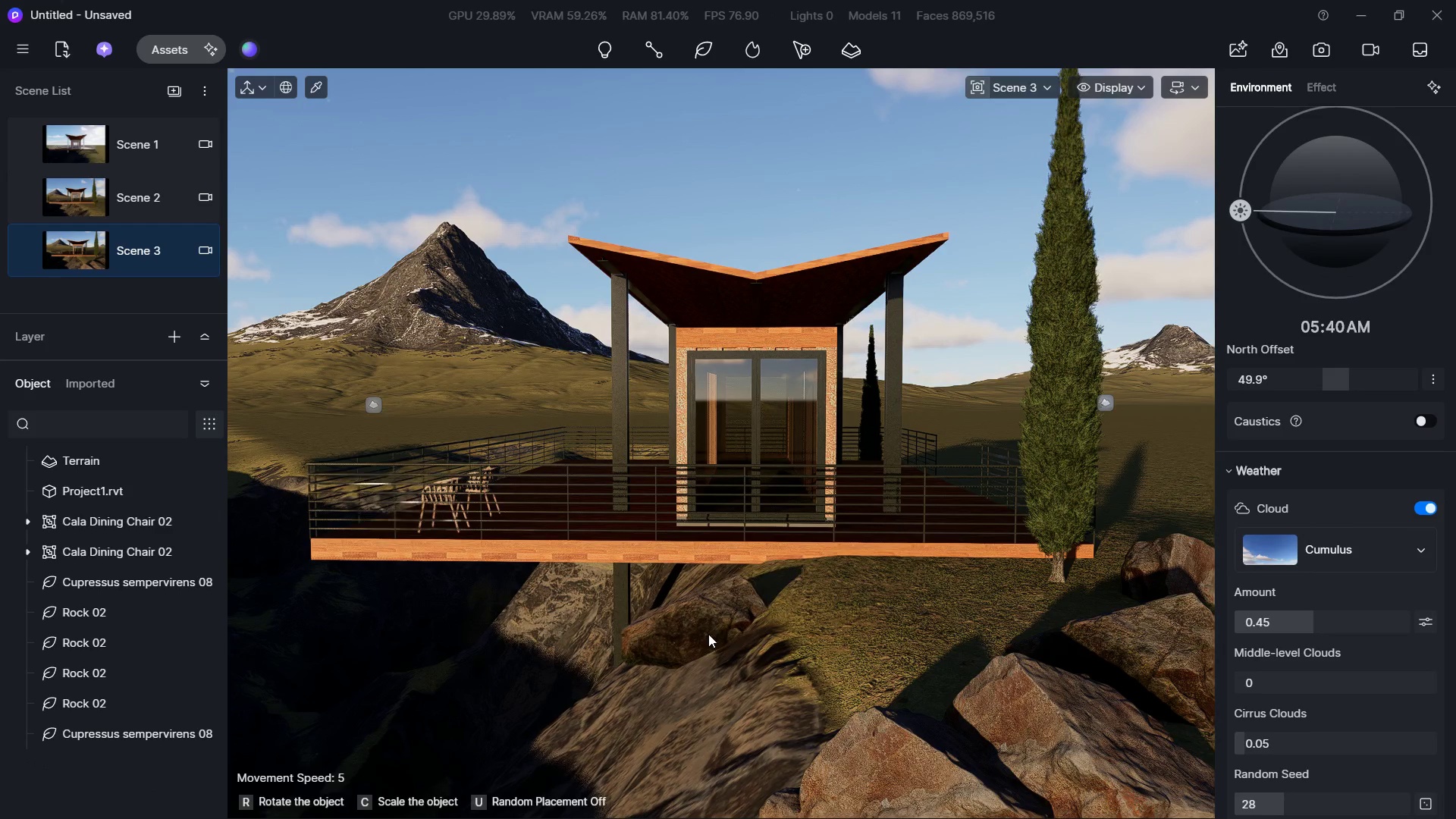 
left_click([804, 622])
 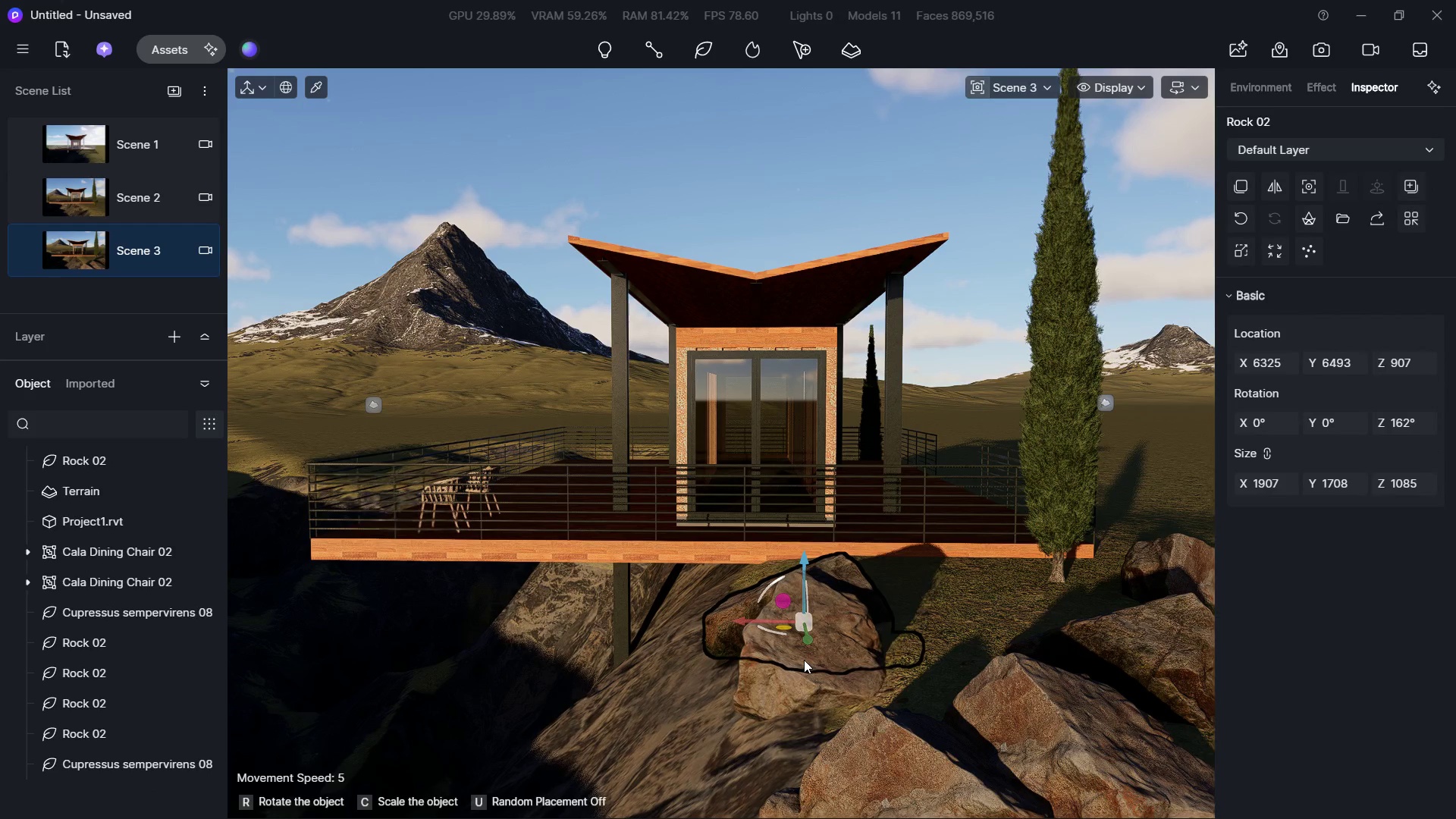 
key(Escape)
 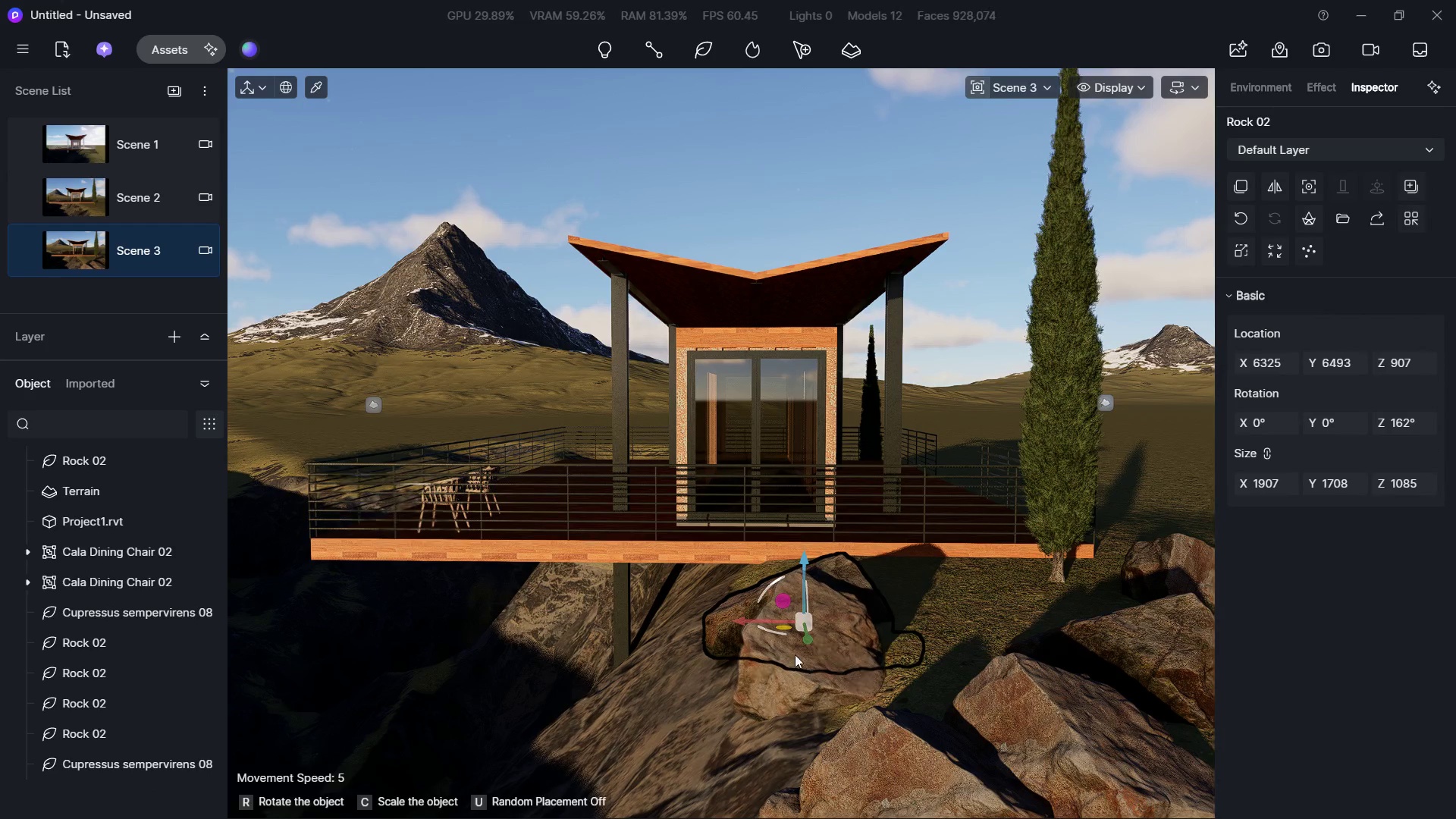 
key(Escape)
 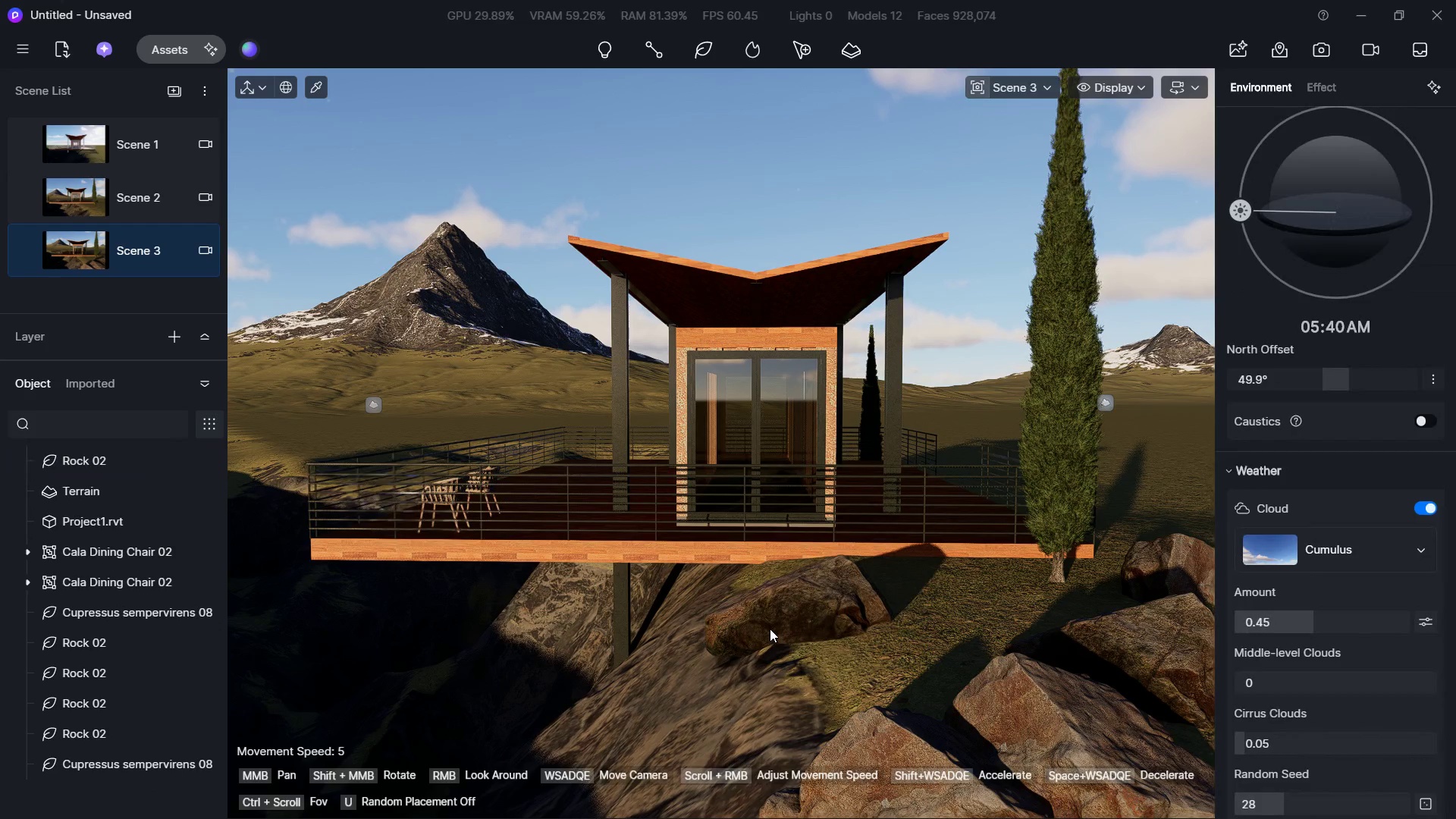 
left_click([770, 629])
 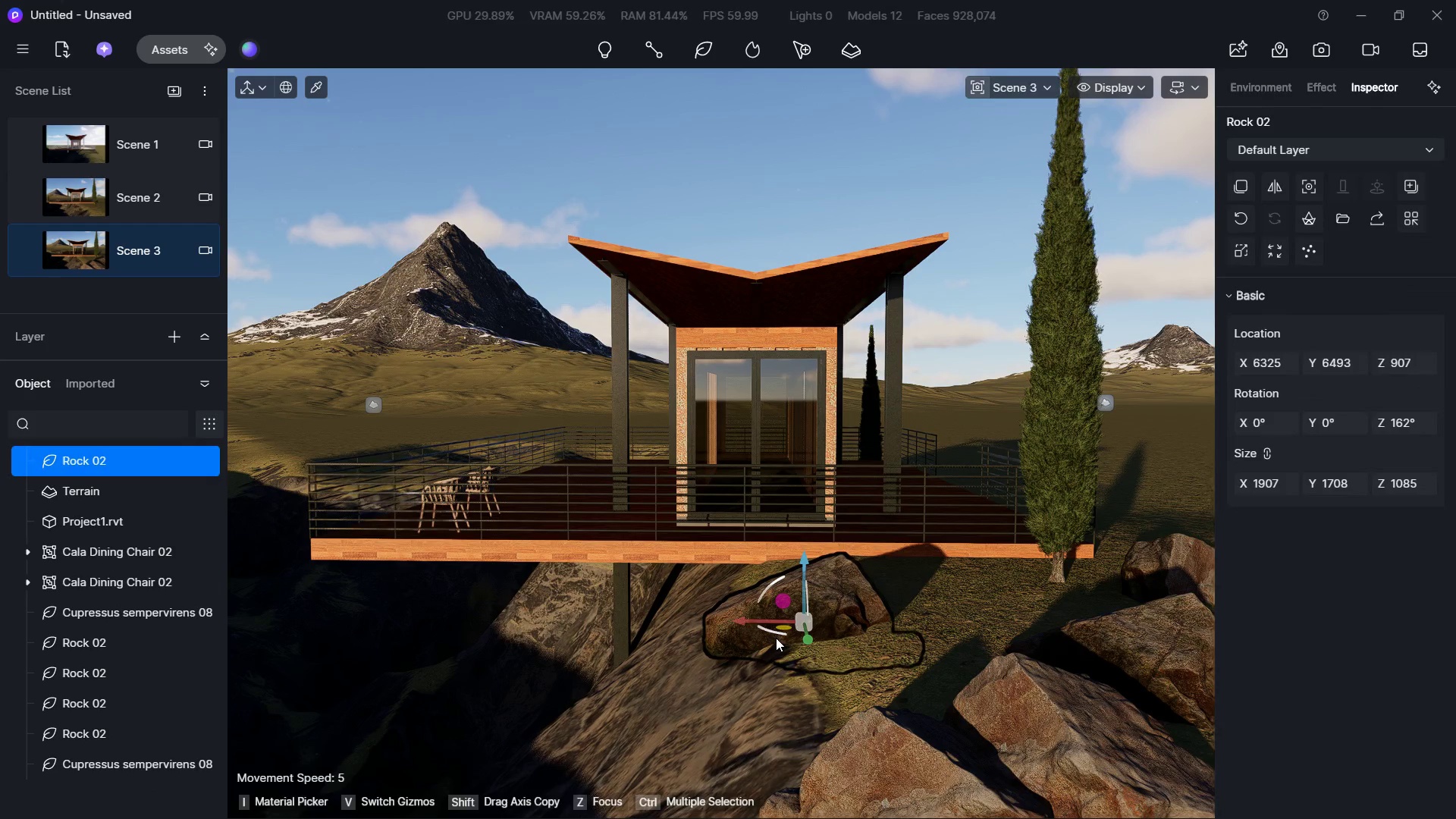 
left_click_drag(start_coordinate=[776, 638], to_coordinate=[815, 641])
 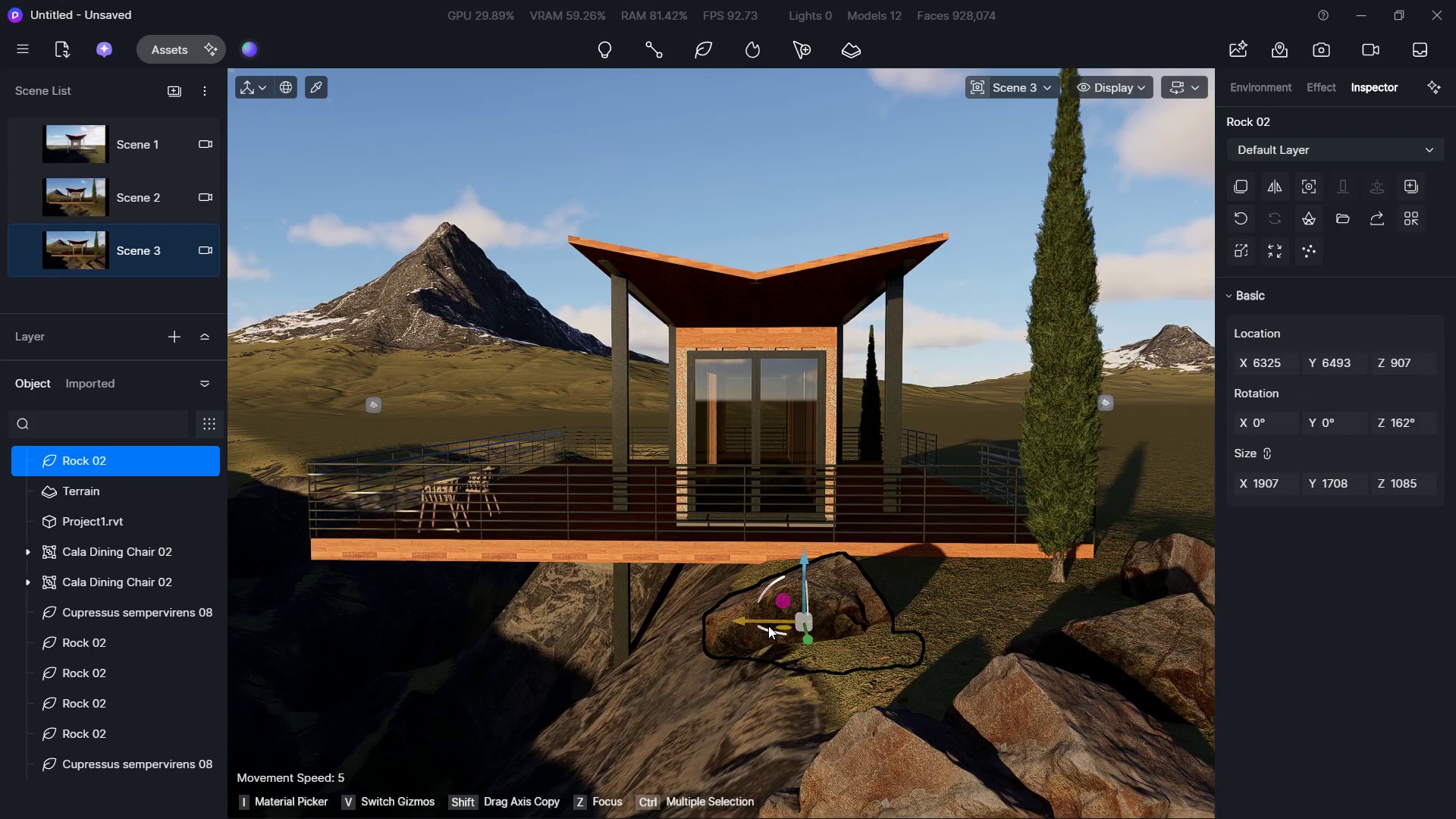 
left_click_drag(start_coordinate=[764, 628], to_coordinate=[898, 639])
 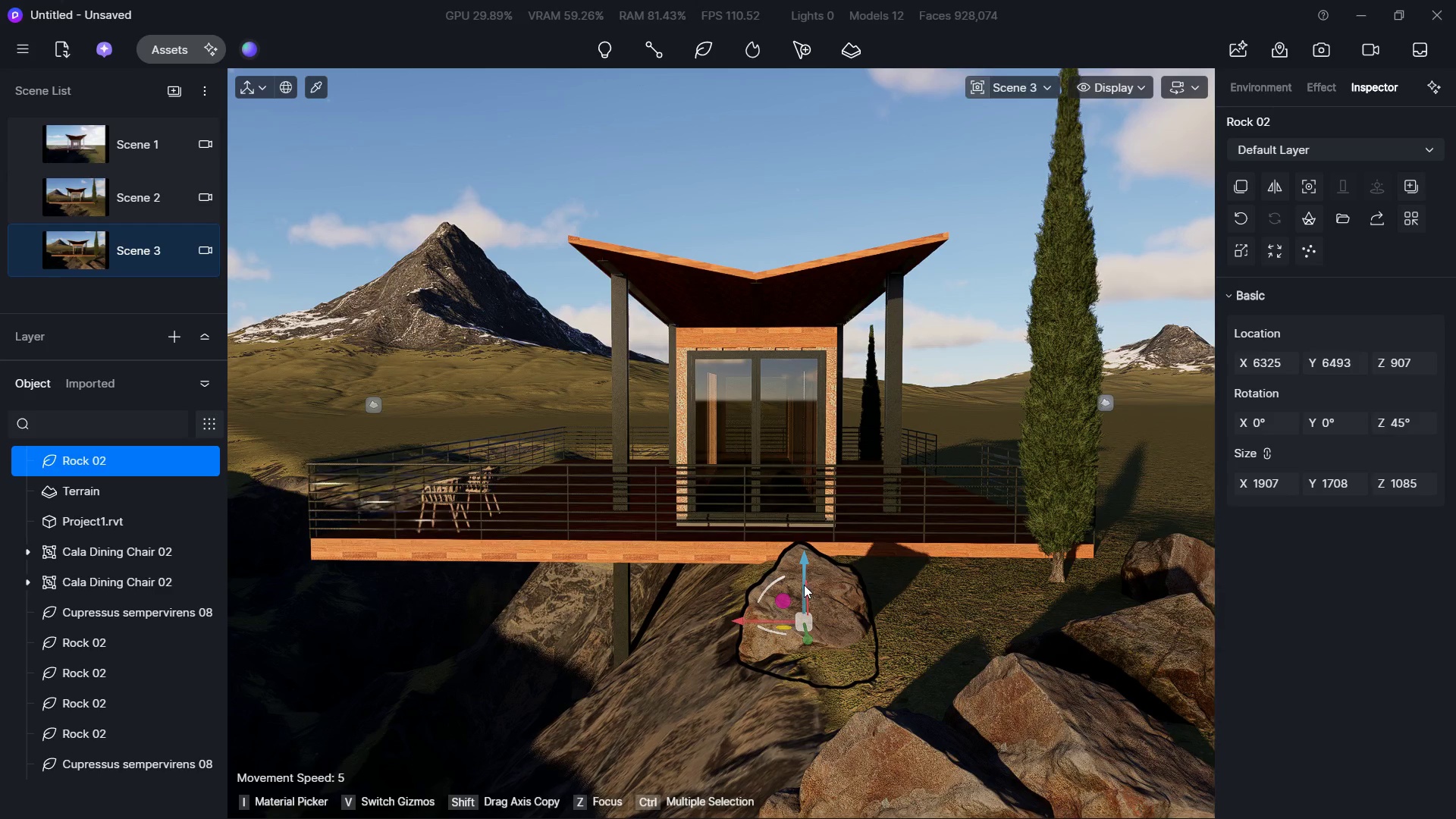 
left_click_drag(start_coordinate=[802, 583], to_coordinate=[818, 564])
 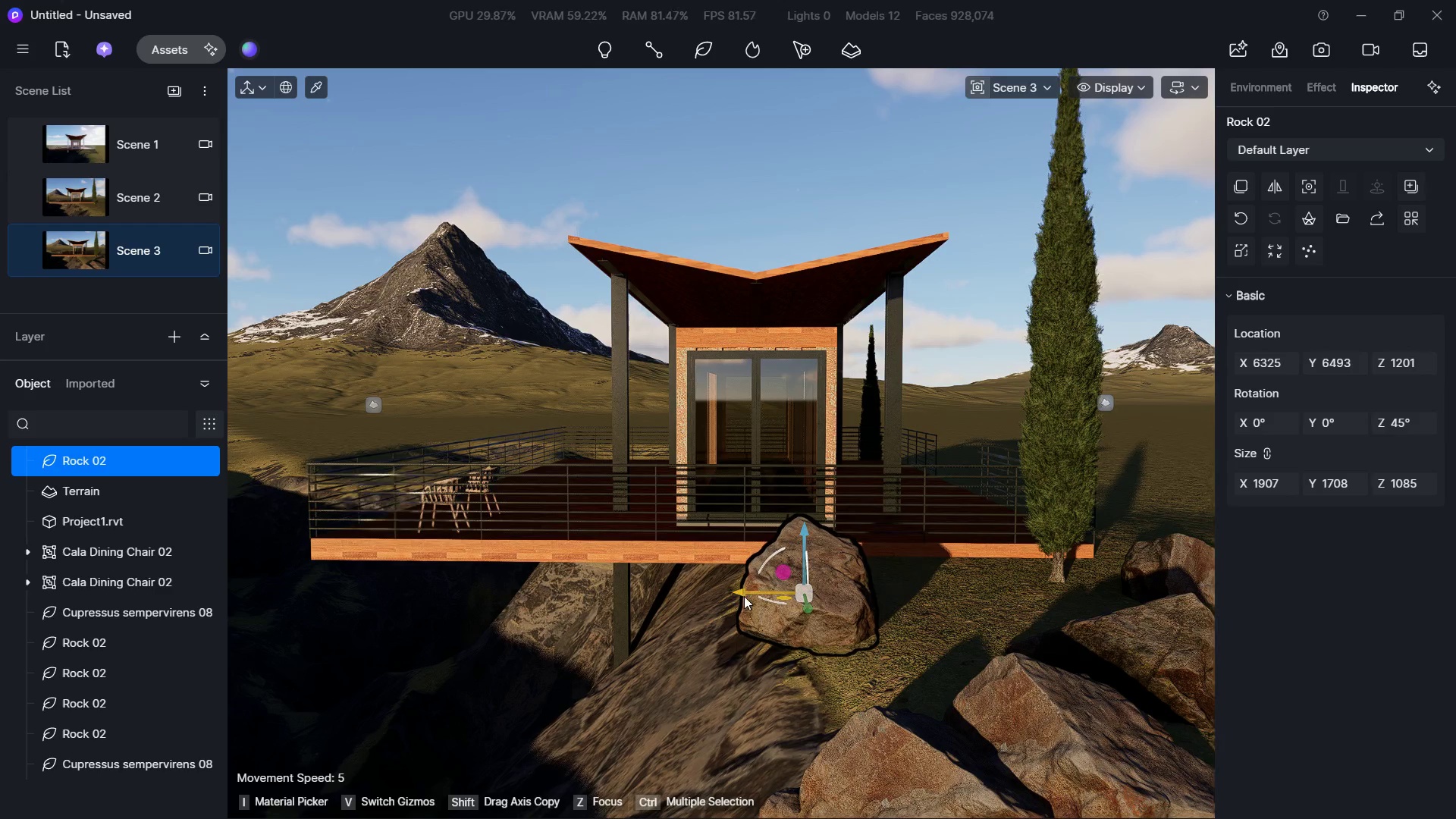 
left_click_drag(start_coordinate=[734, 590], to_coordinate=[915, 588])
 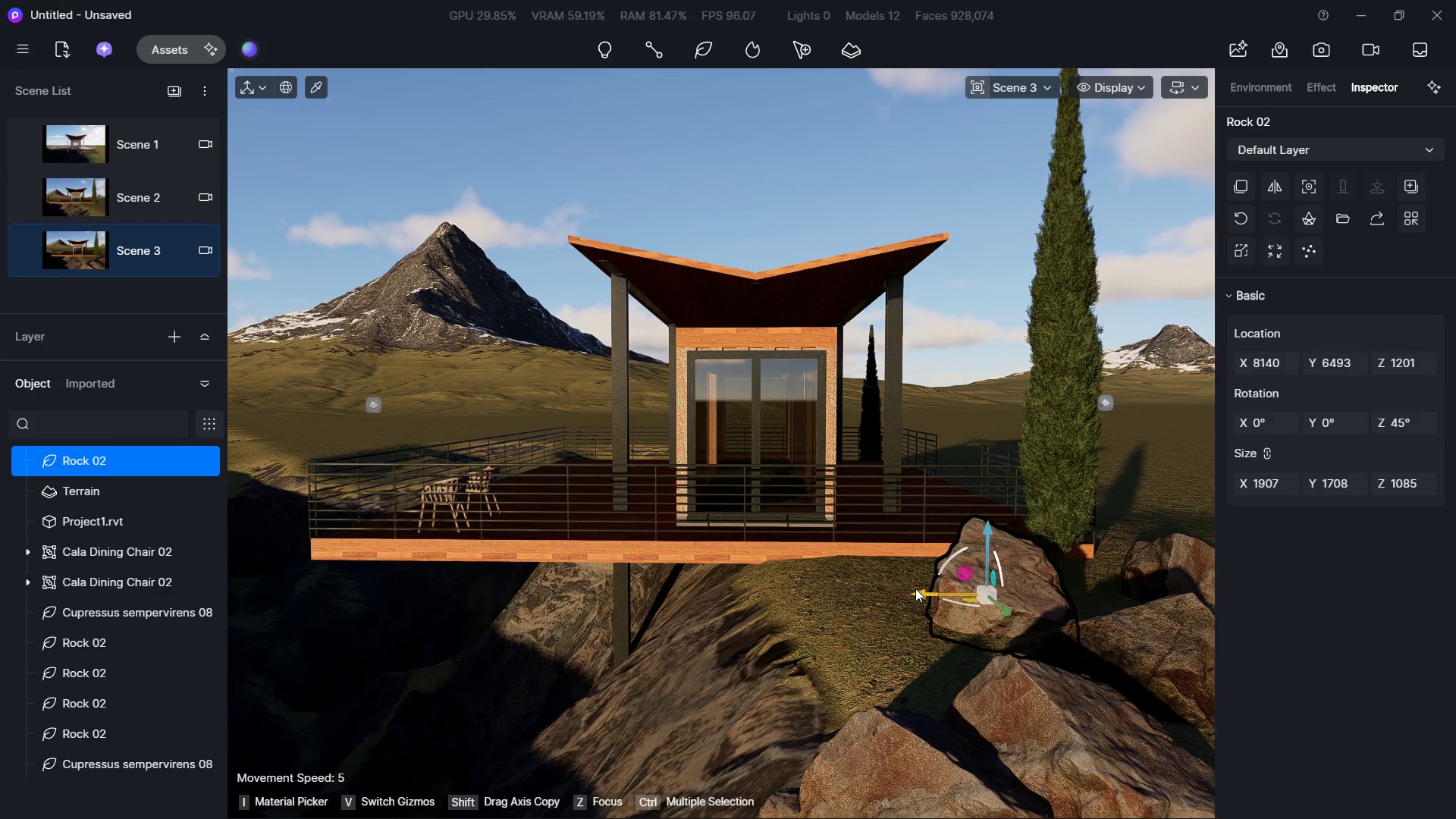 
key(Delete)
 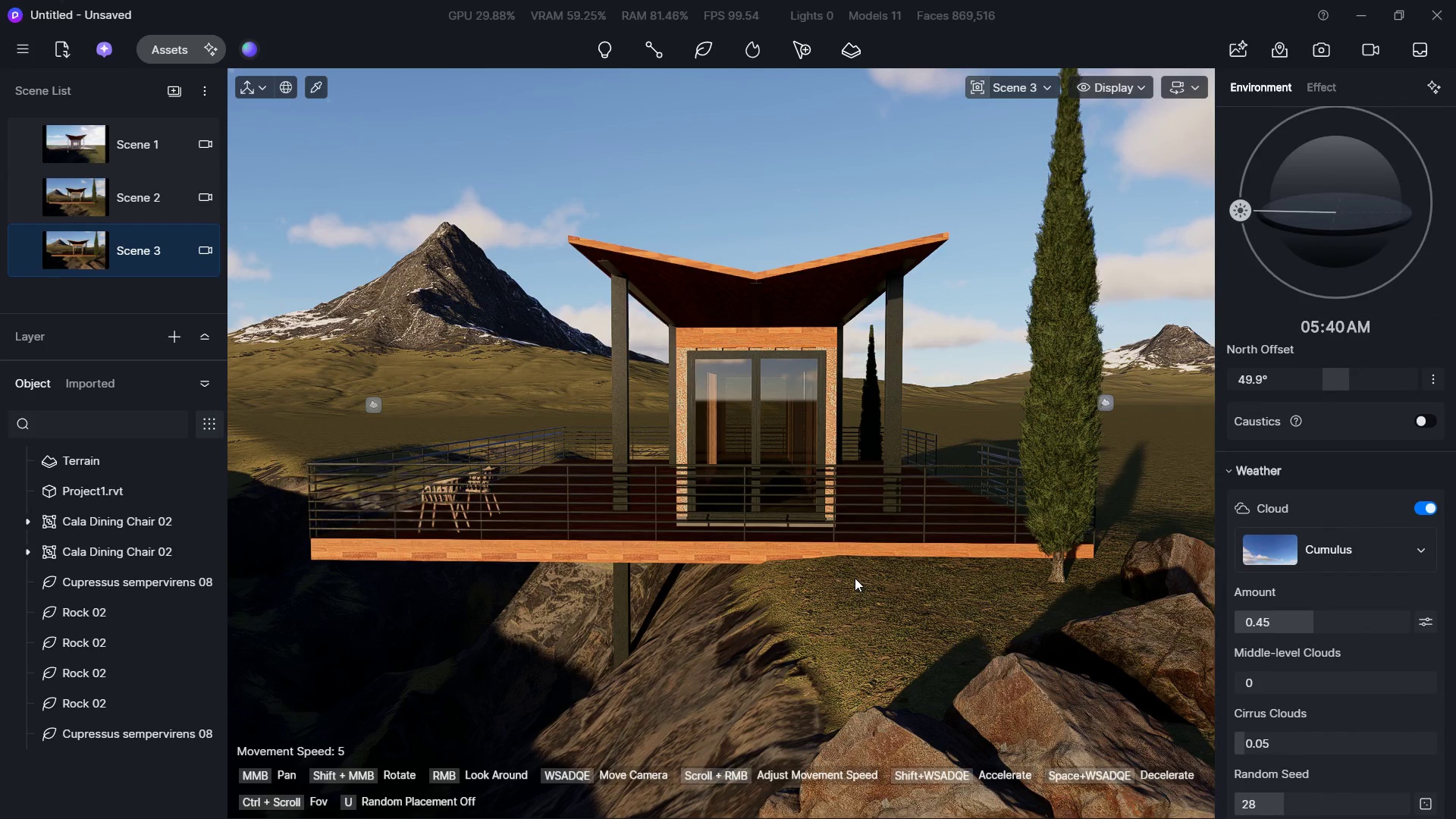 
left_click([1077, 455])
 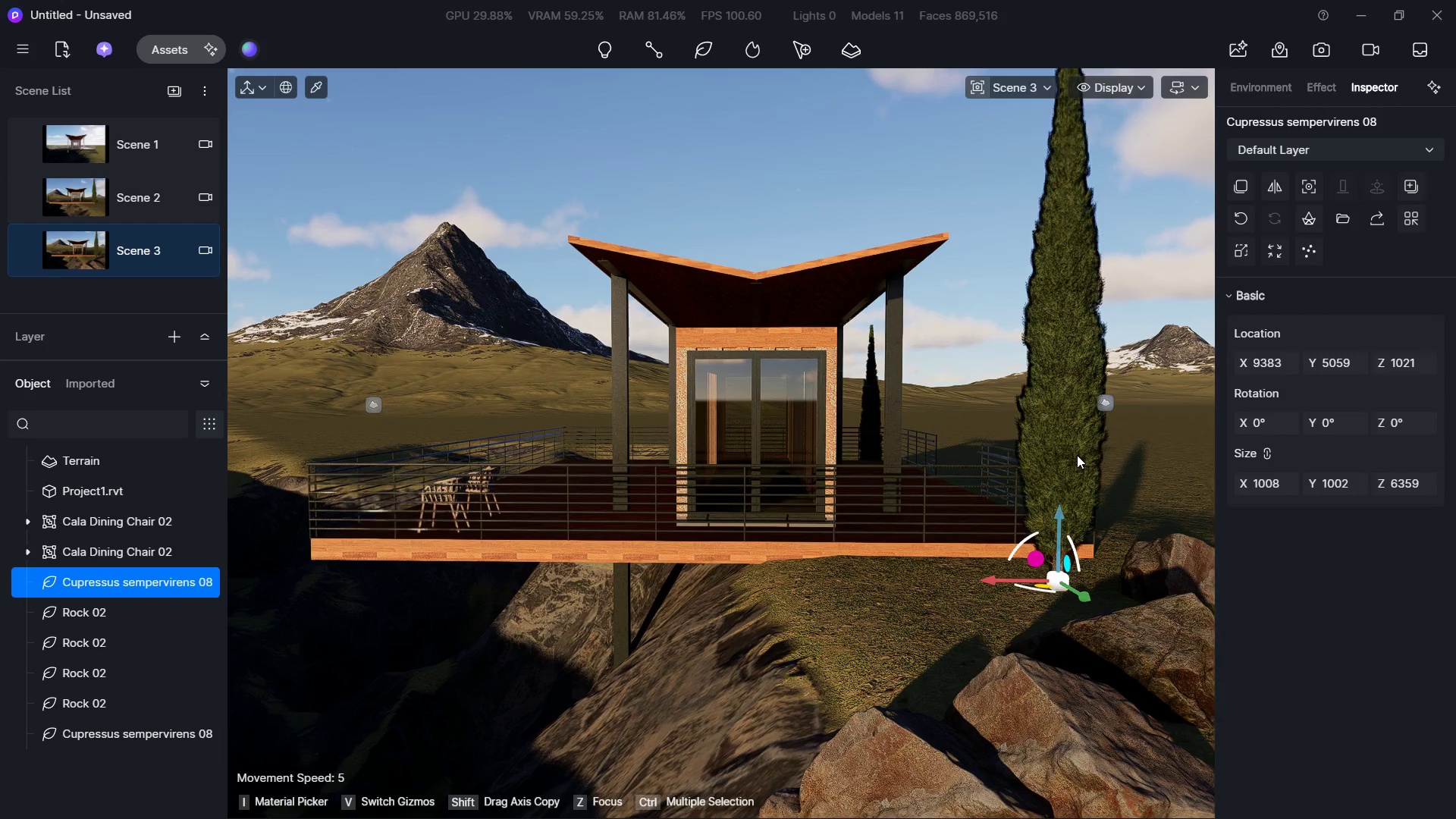 
key(Delete)
 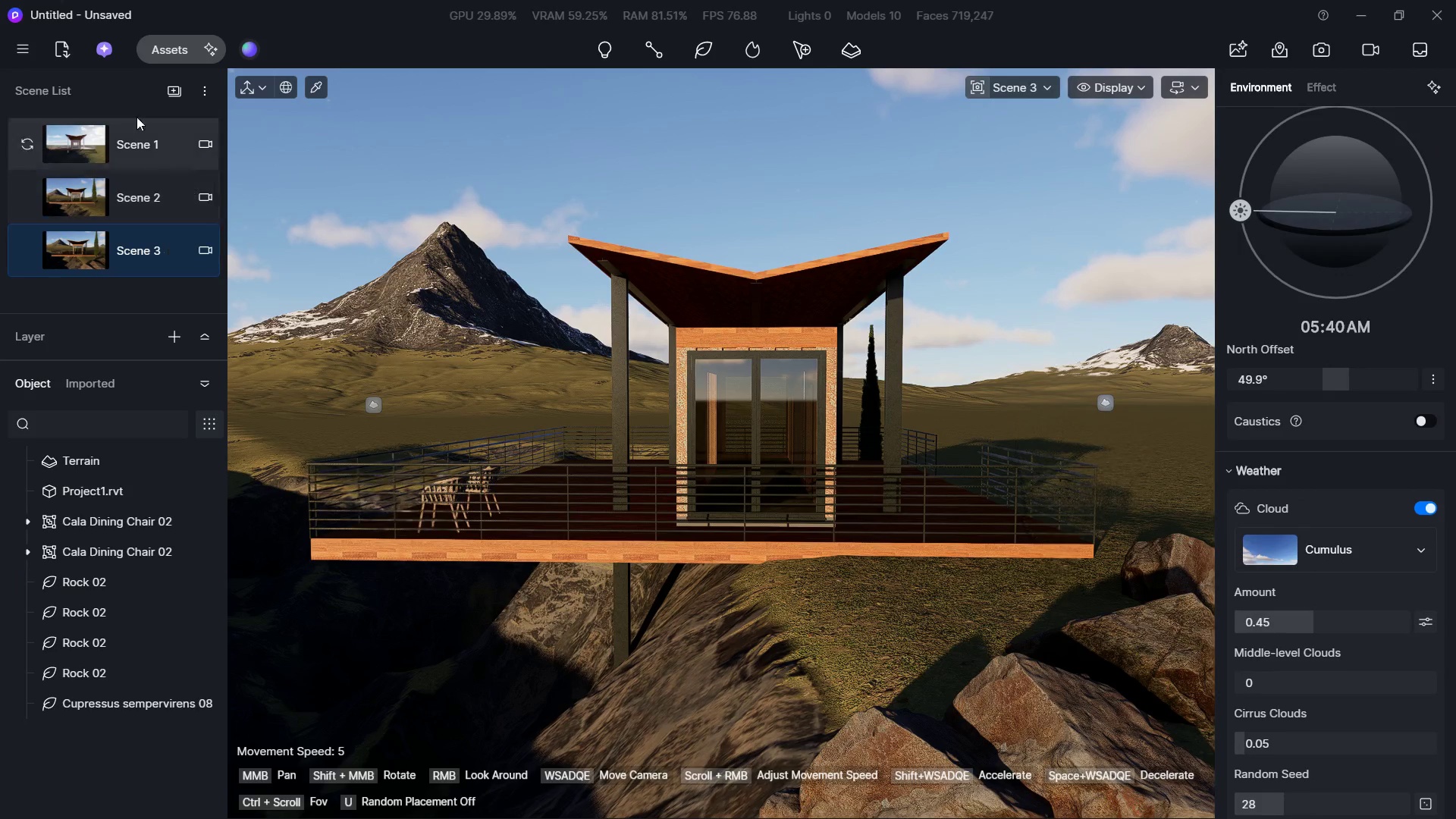 
left_click([162, 50])
 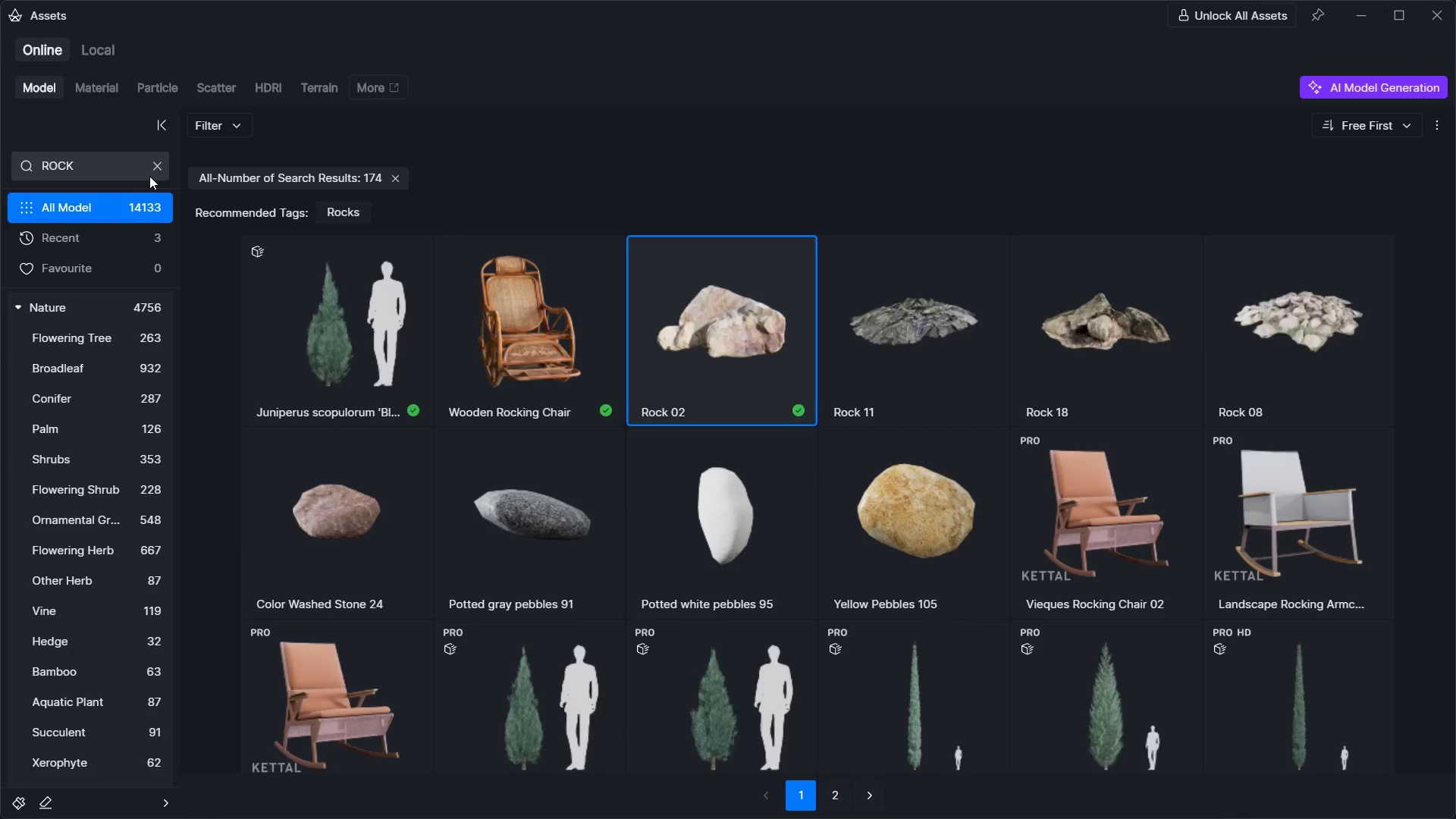 
double_click([131, 159])
 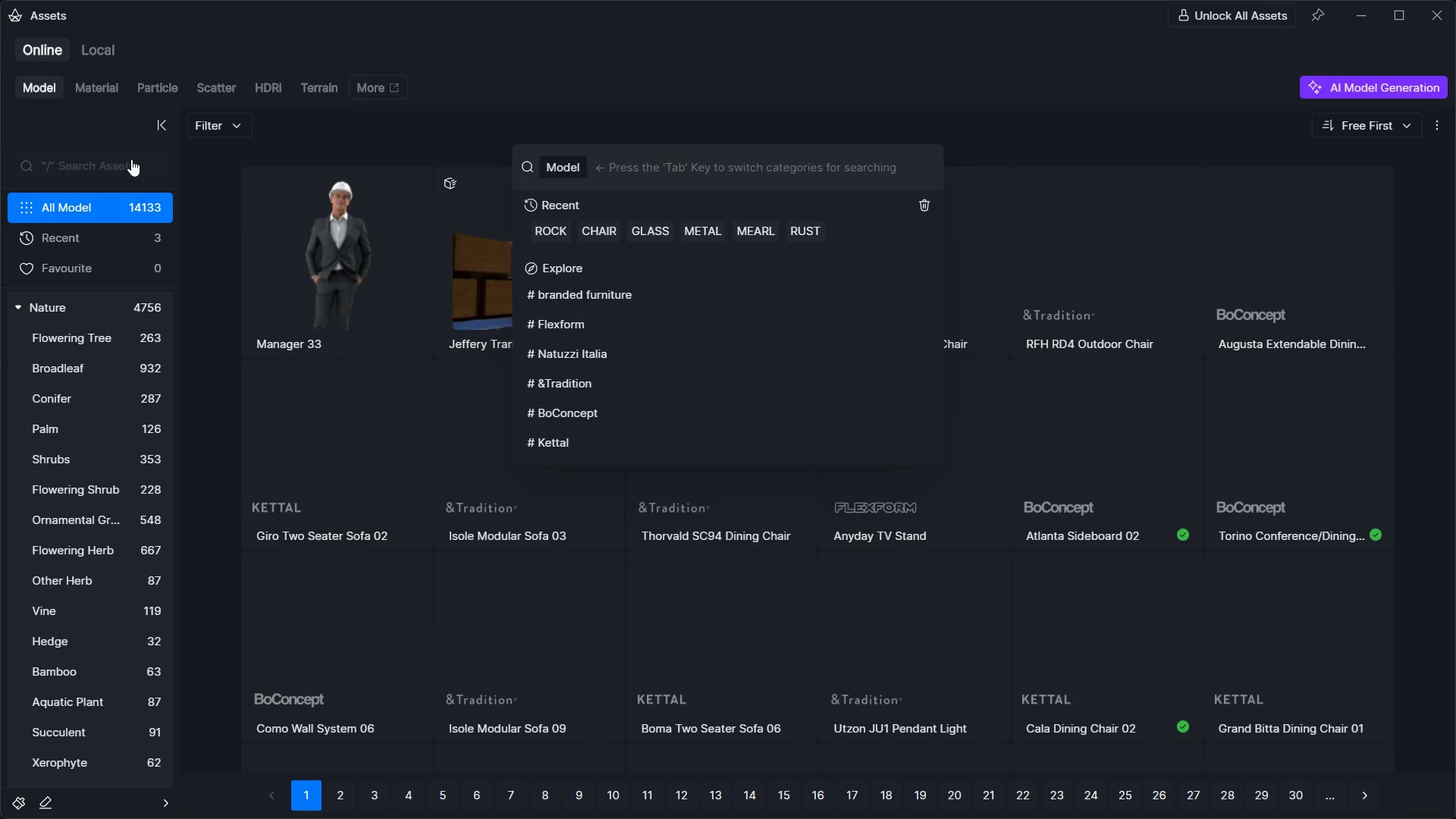 
type(dessert)
 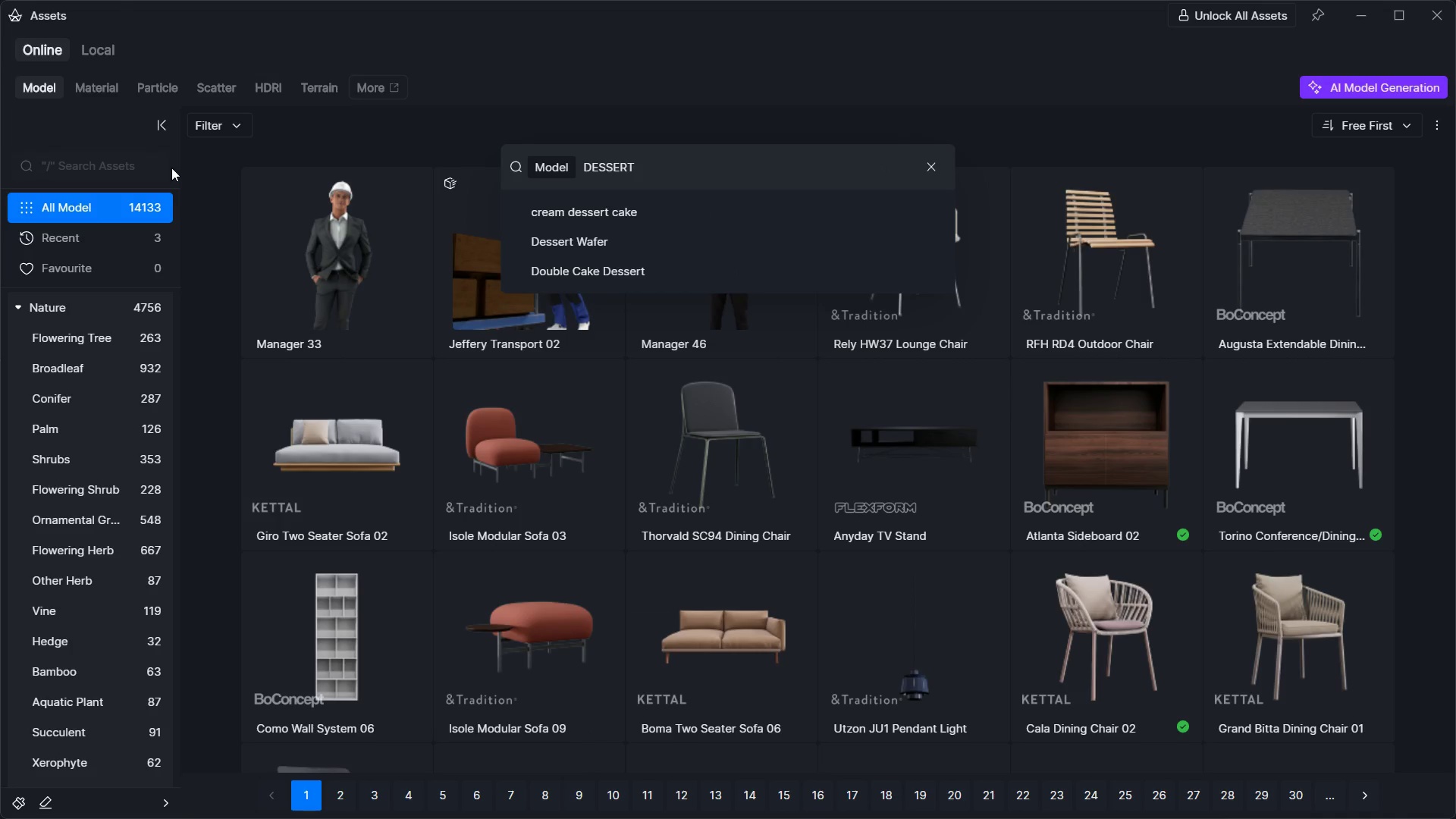 
key(Enter)
 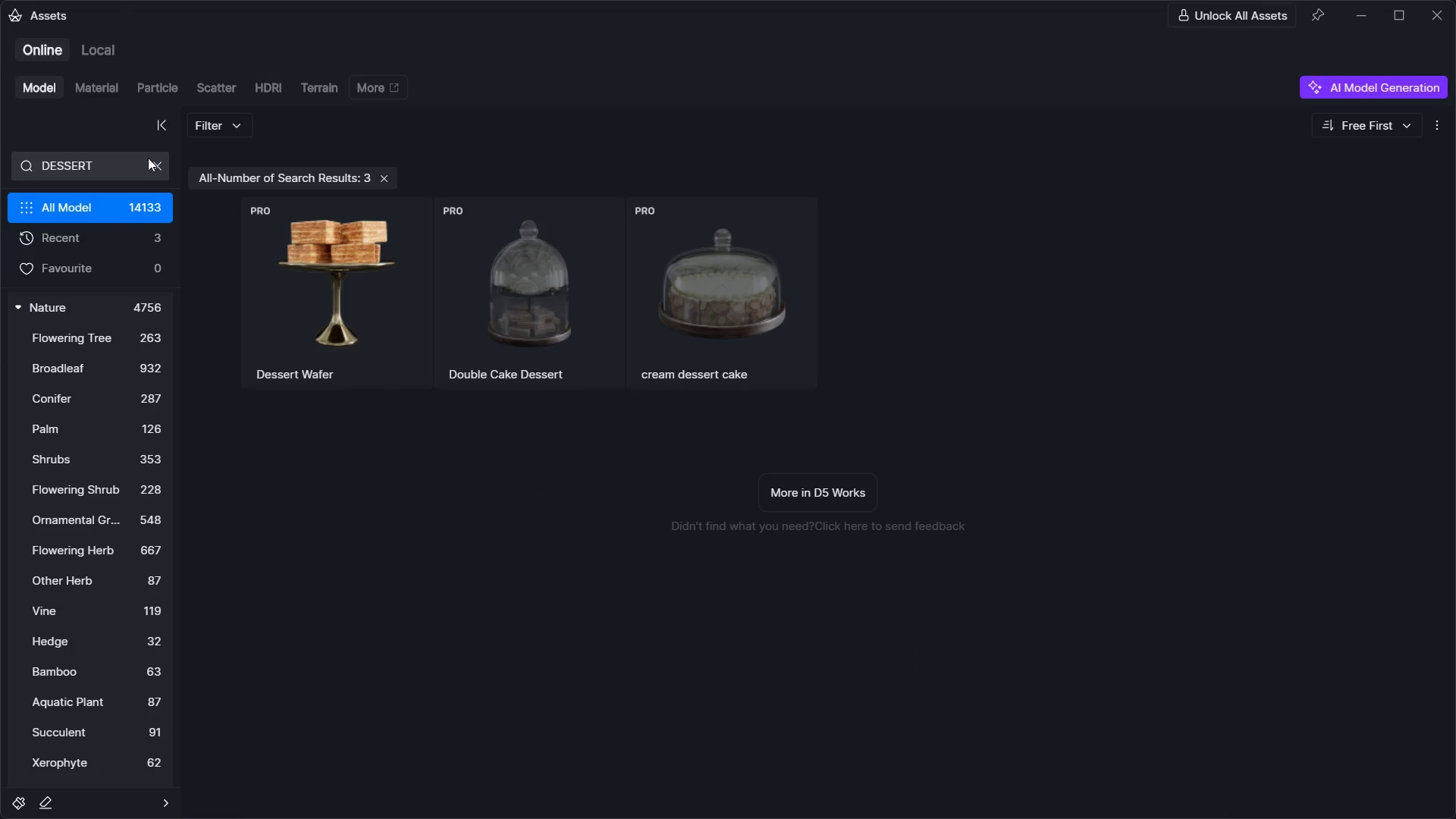 
left_click([156, 170])
 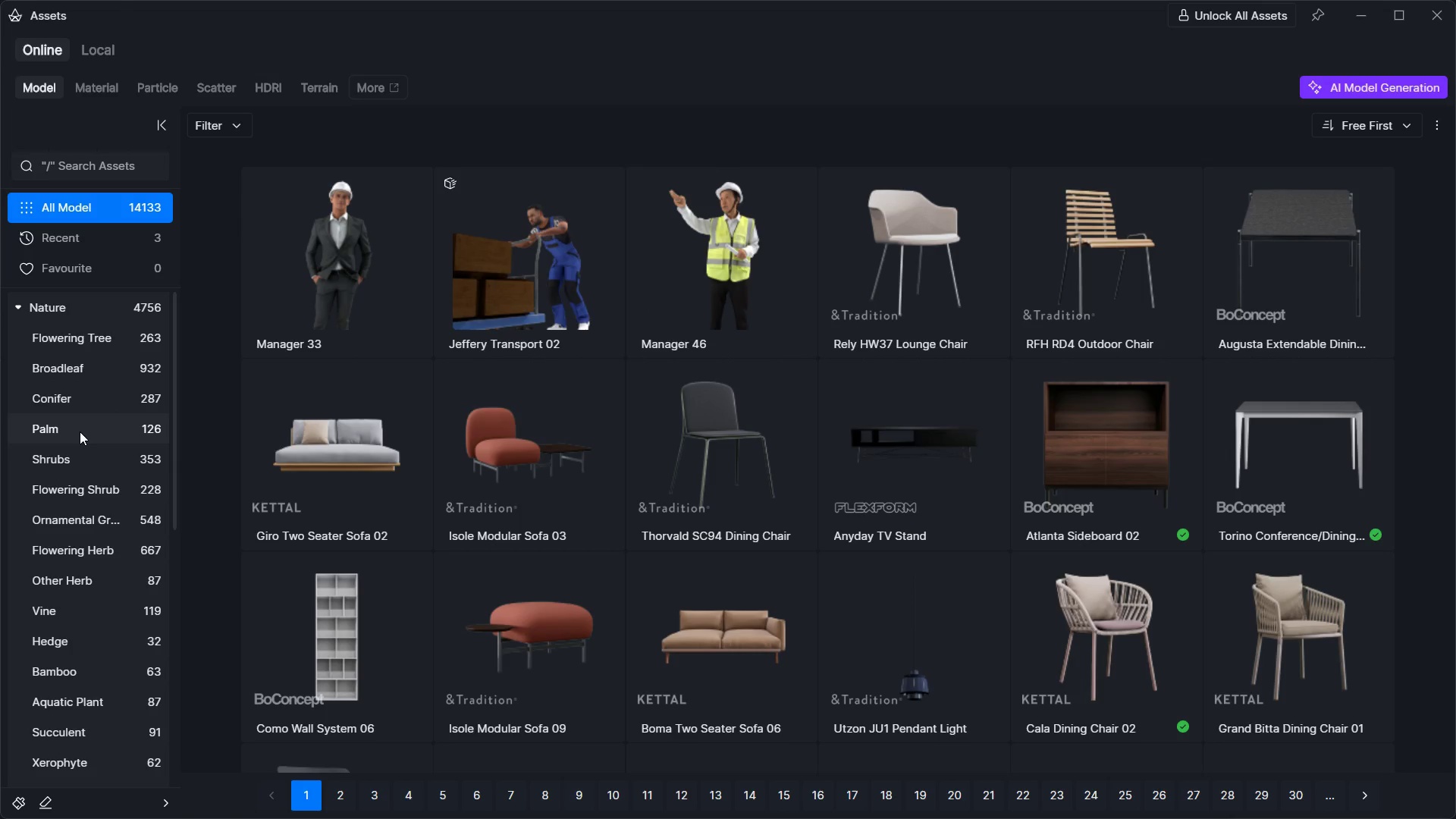 
left_click([77, 425])
 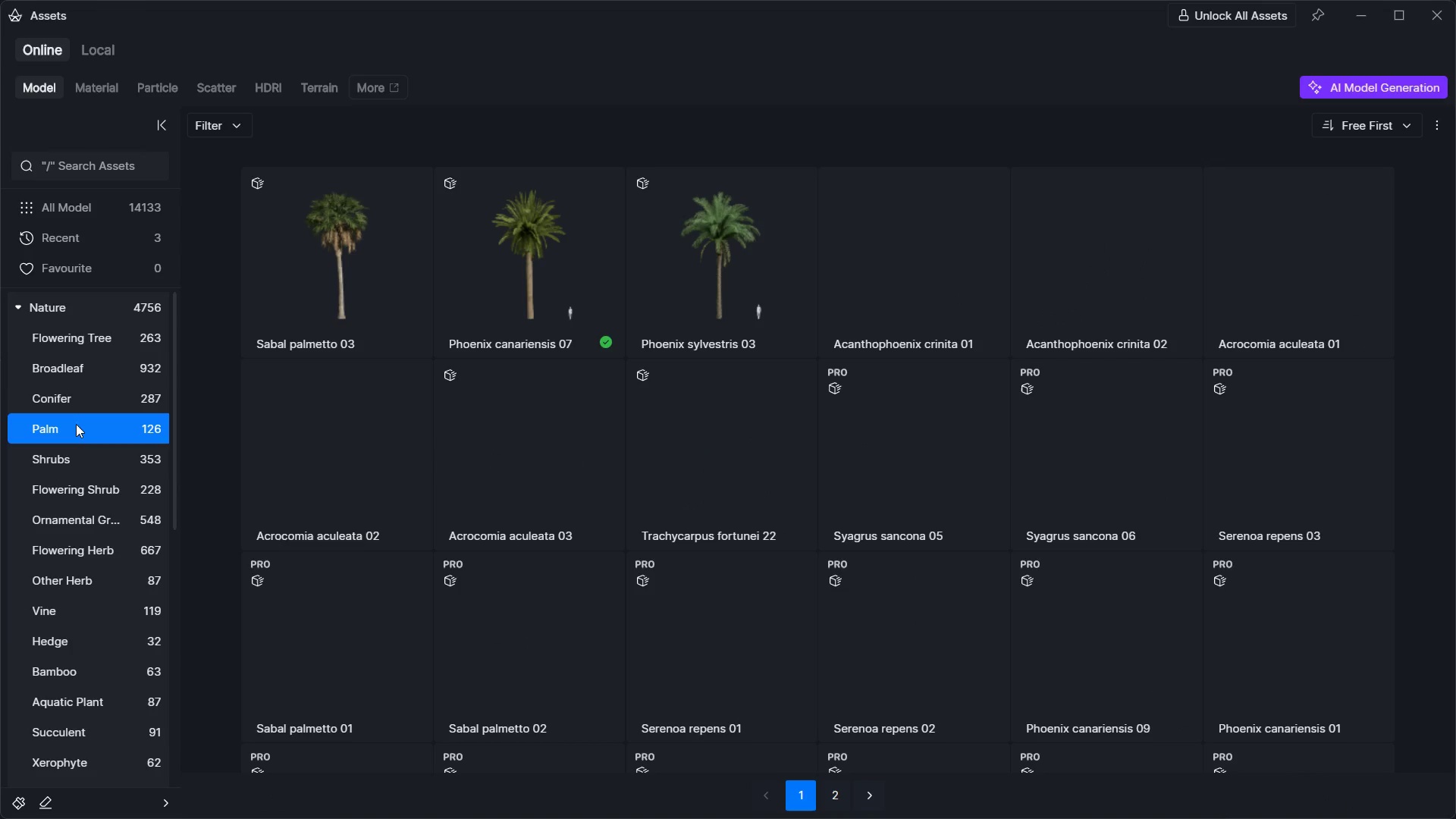 
left_click([560, 259])
 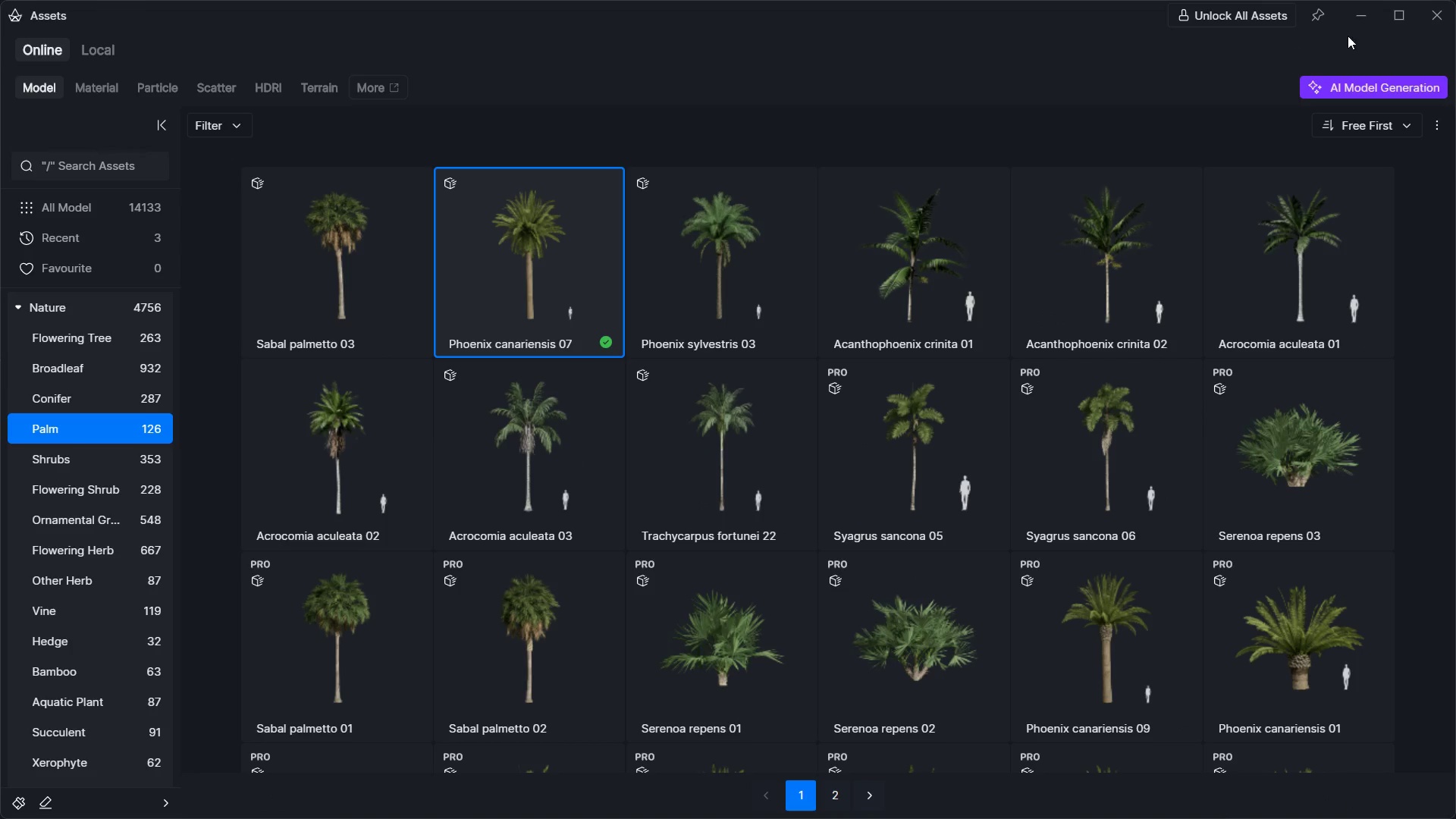 
left_click([1351, 17])
 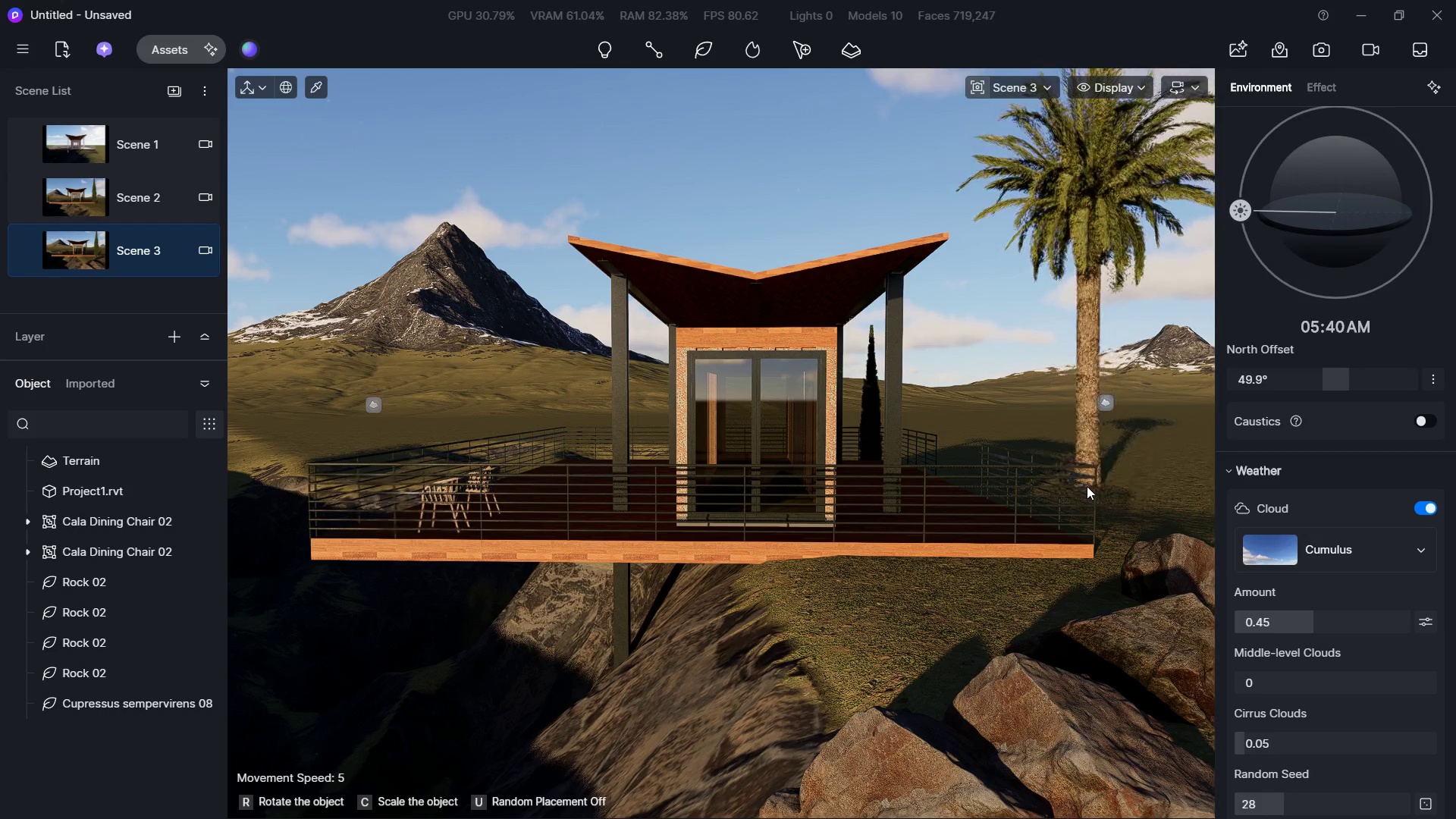 
wait(14.72)
 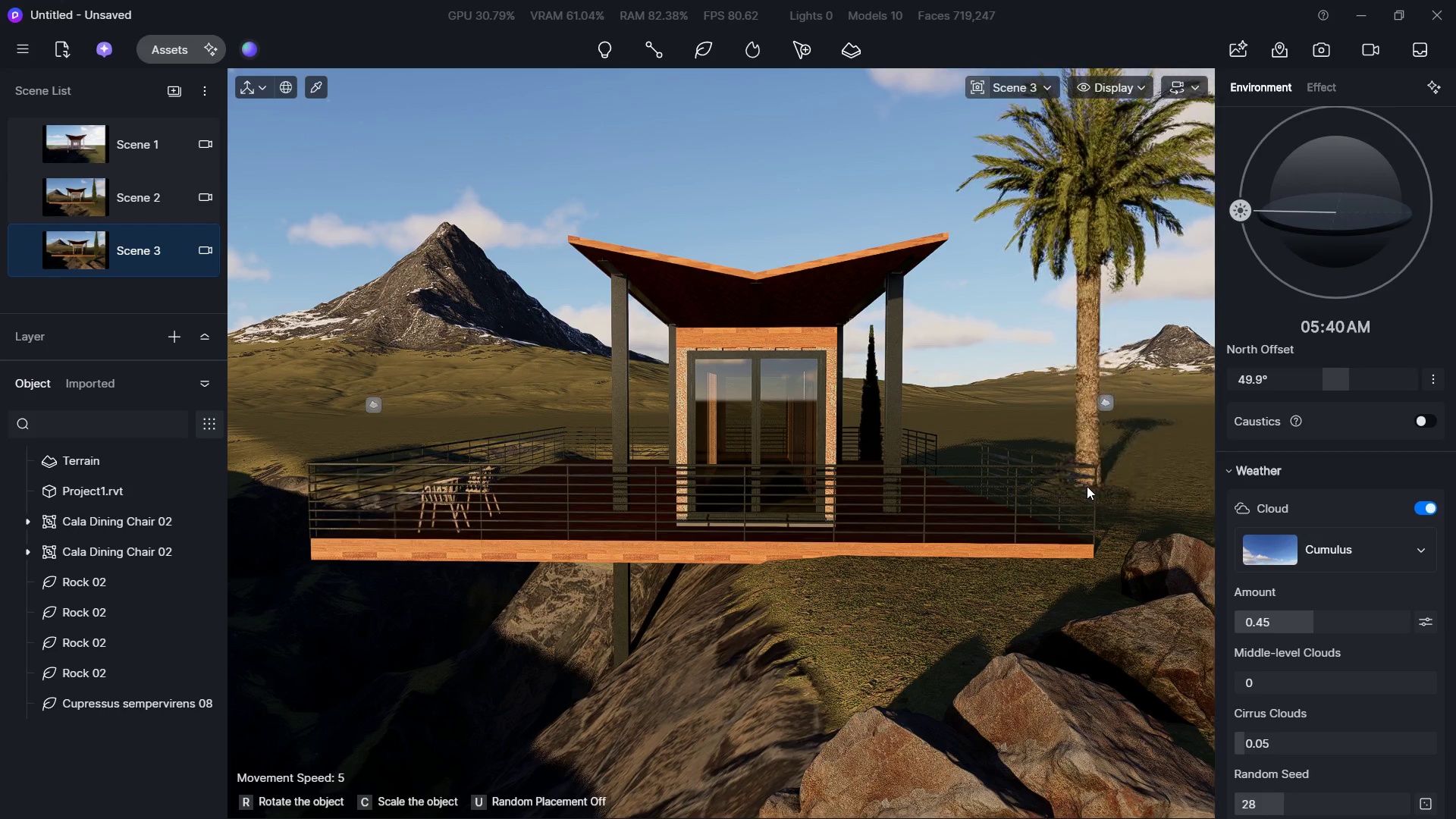 
hold_key(key=W, duration=0.44)
 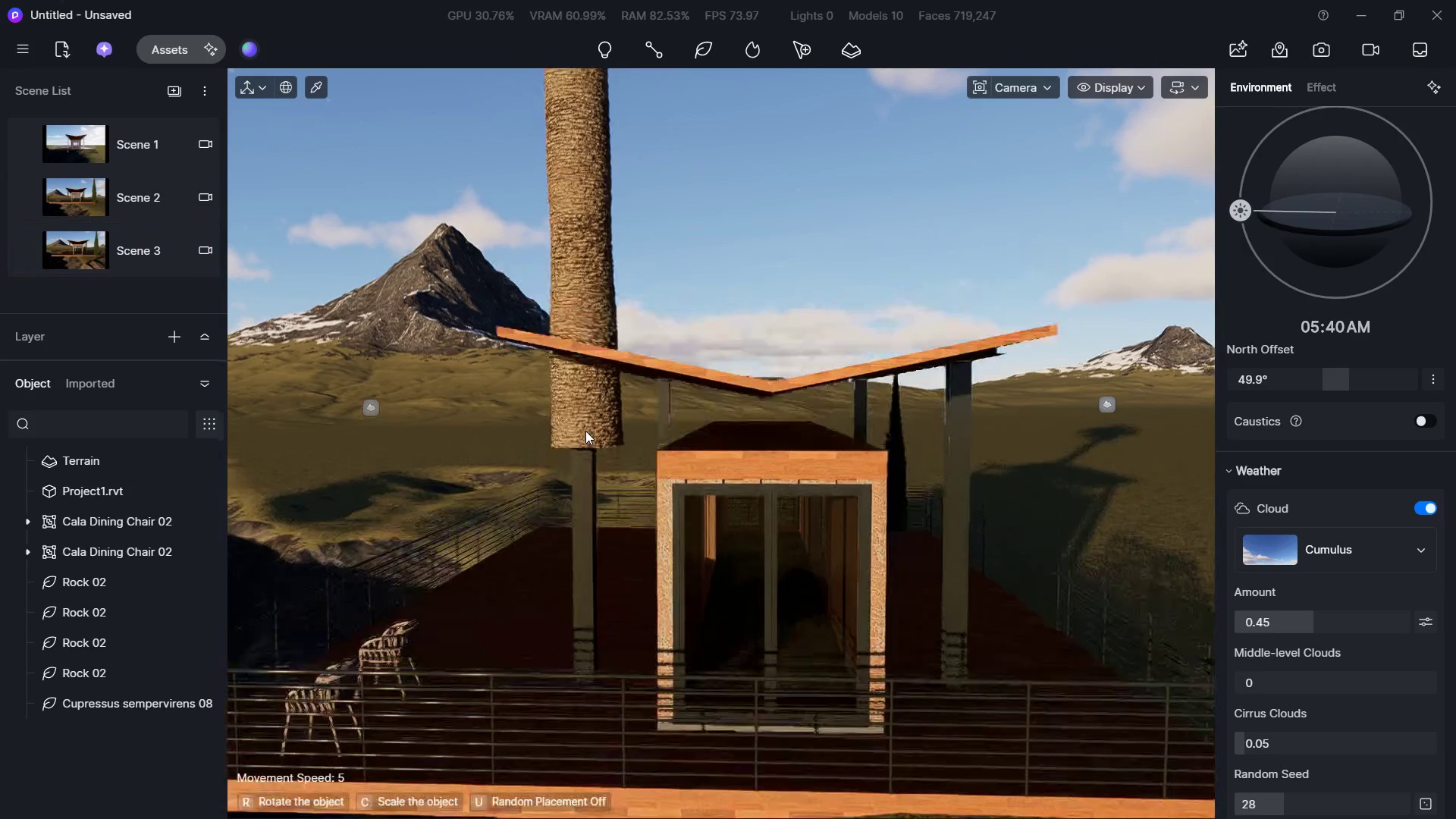 
hold_key(key=Q, duration=0.69)
 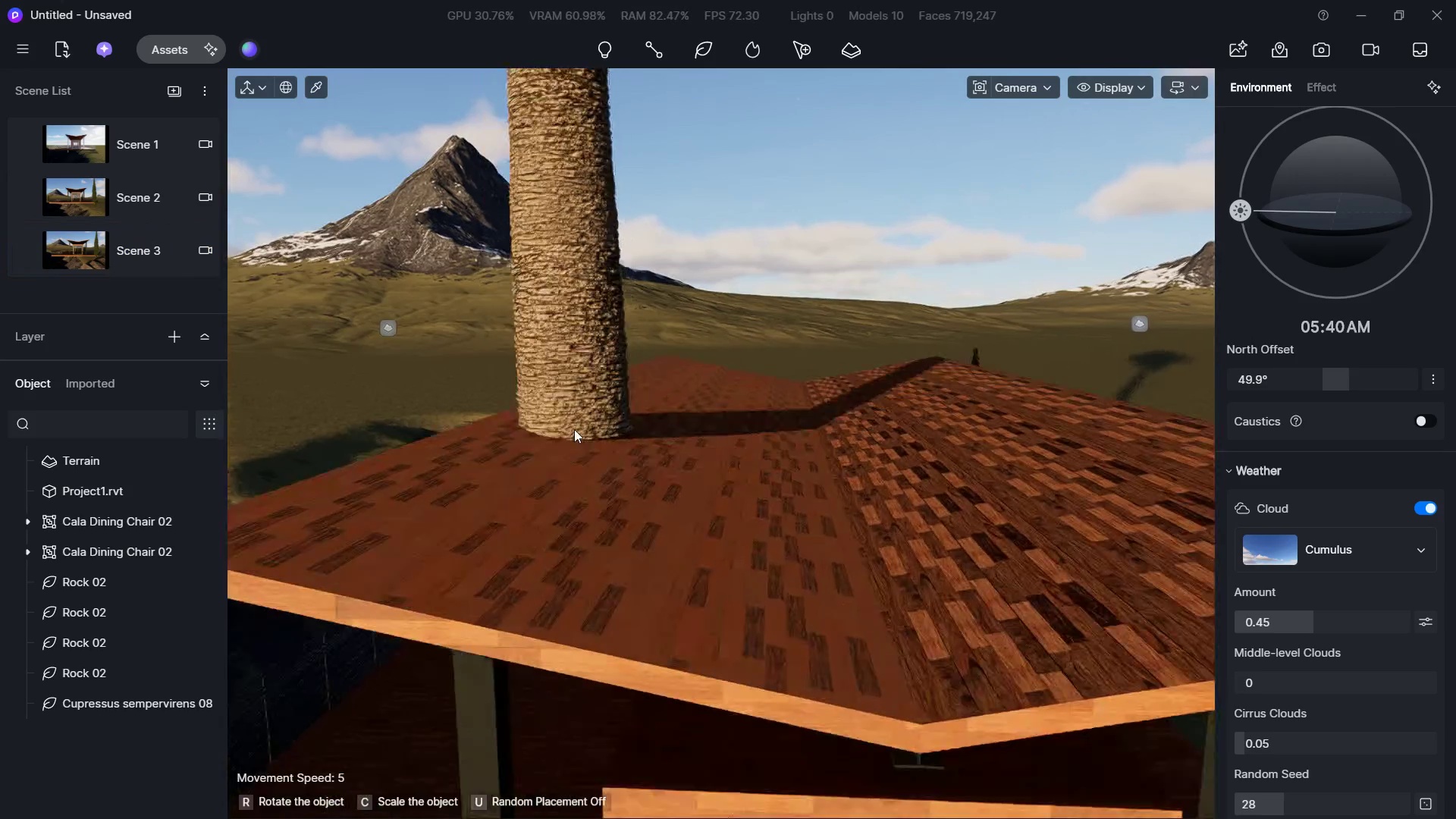 
hold_key(key=W, duration=1.26)
 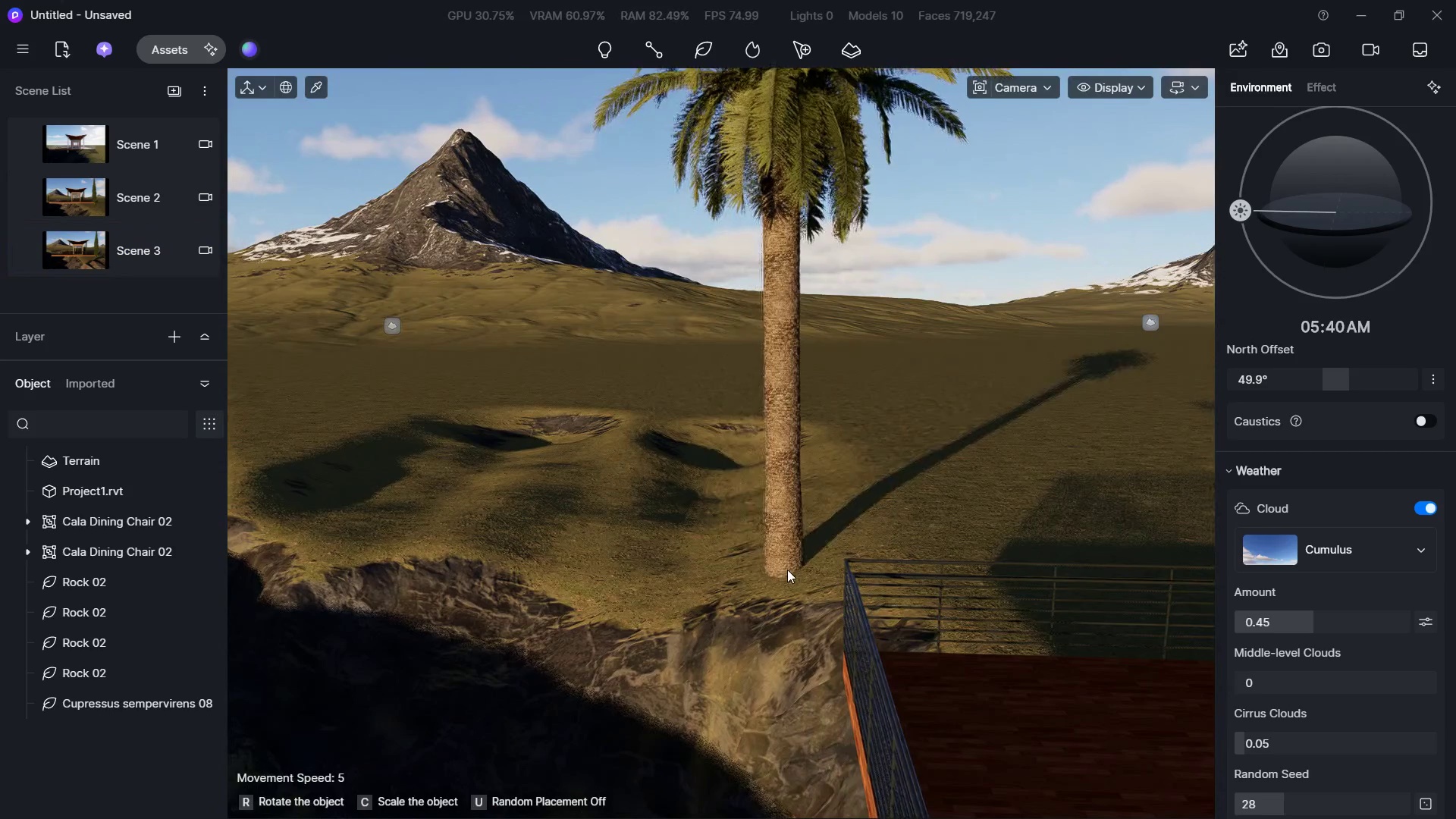 
key(Shift+A)
 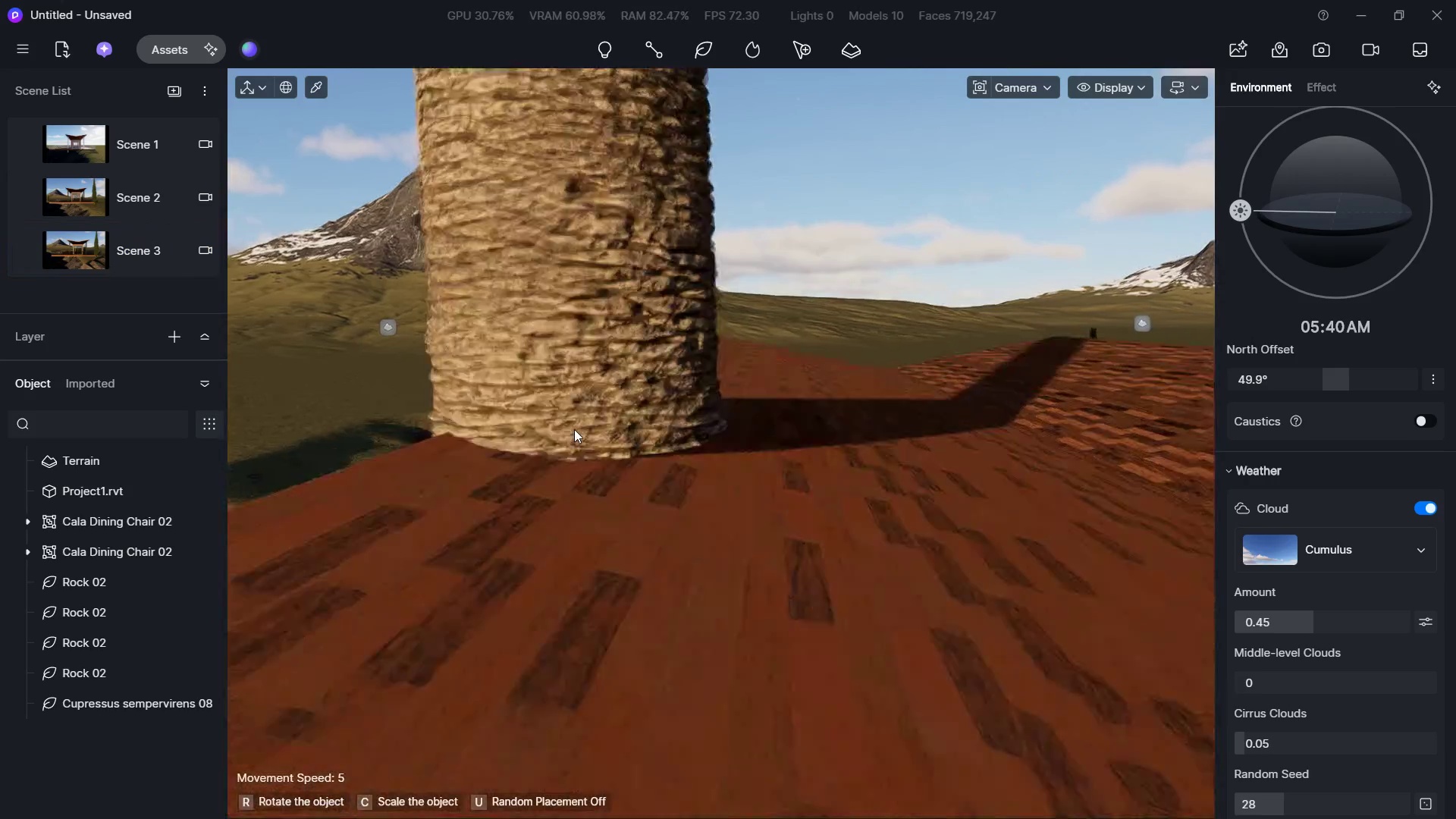 
hold_key(key=A, duration=0.45)
 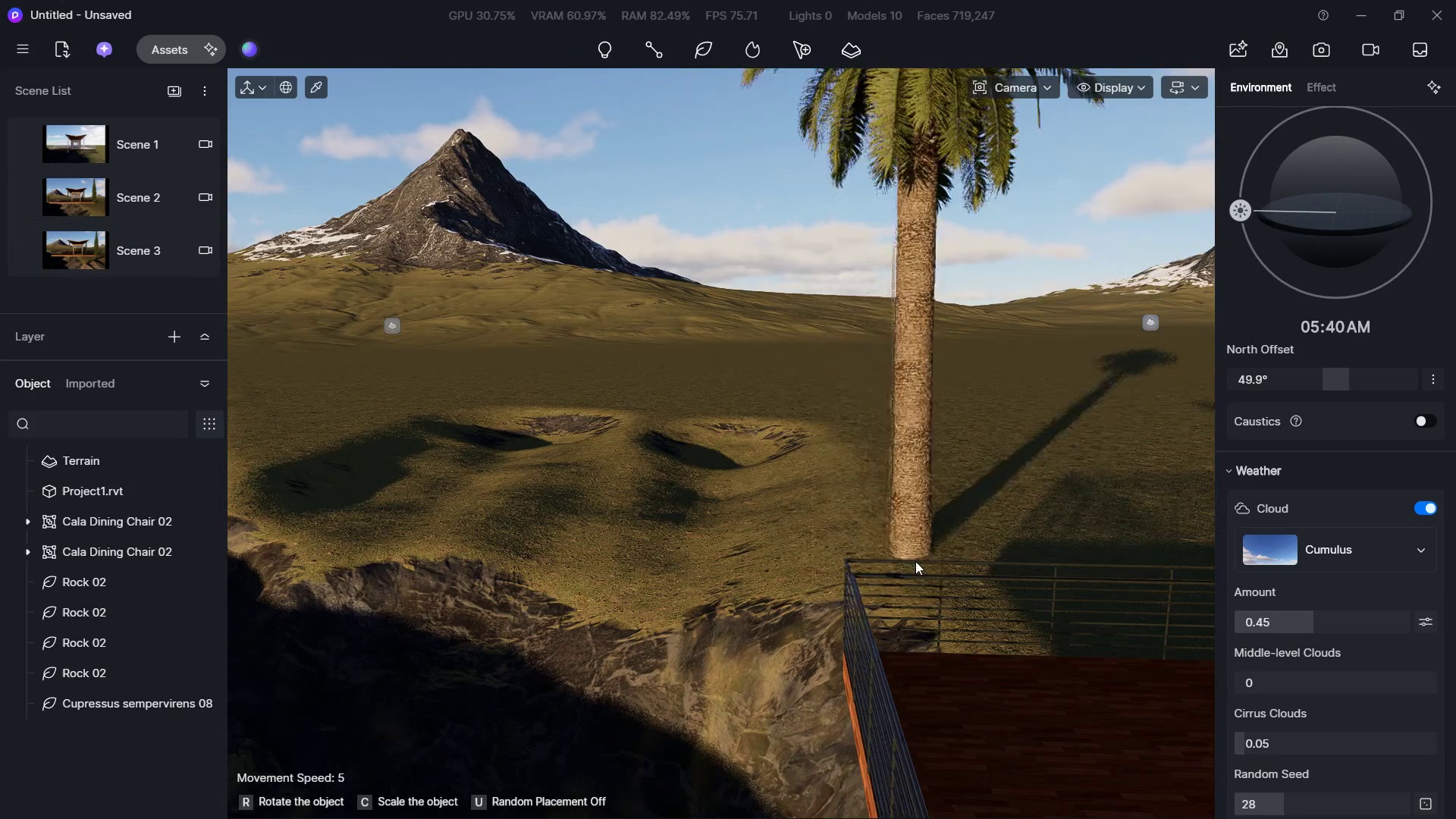 
hold_key(key=W, duration=0.55)
 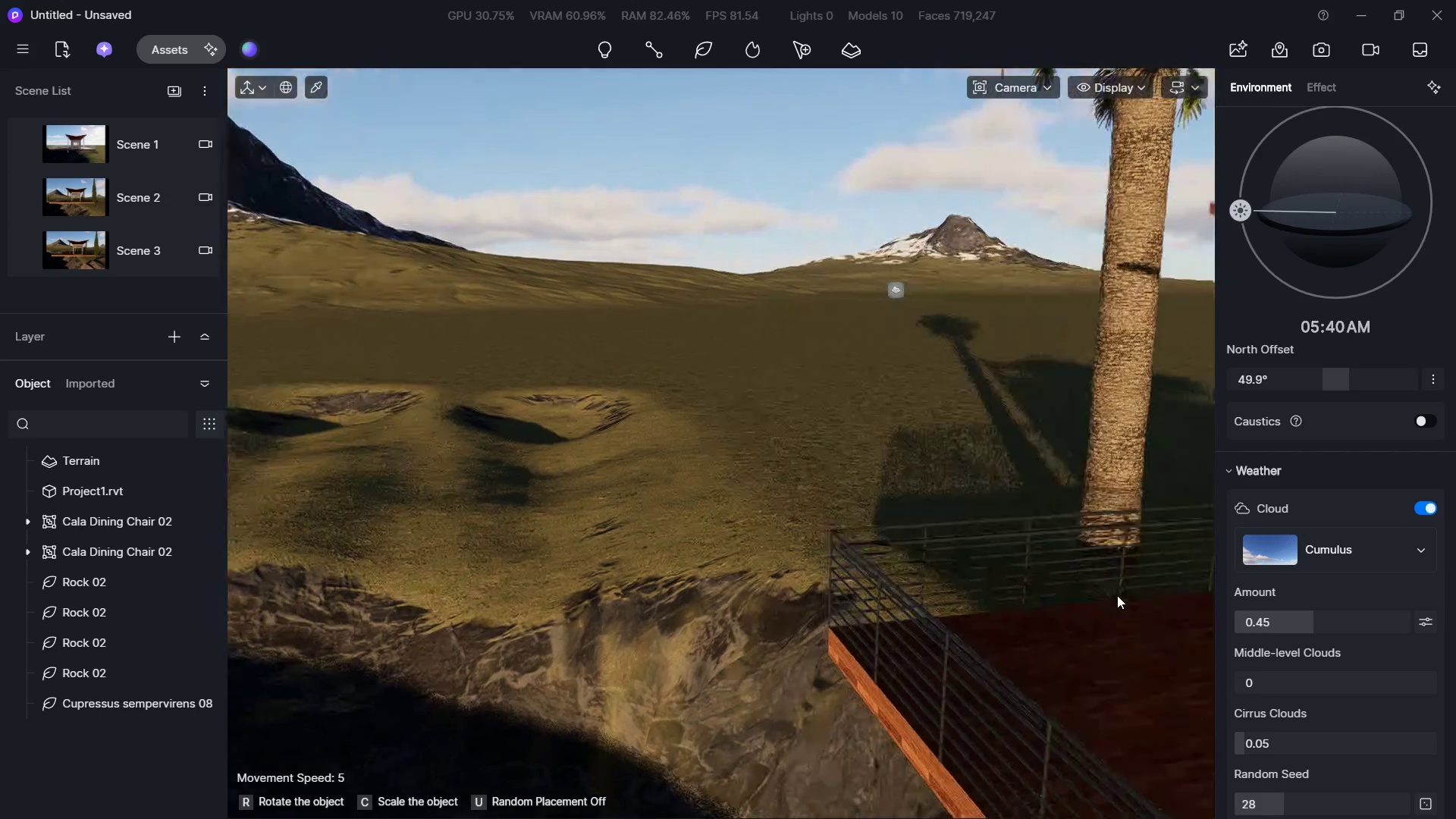 
hold_key(key=A, duration=1.58)
 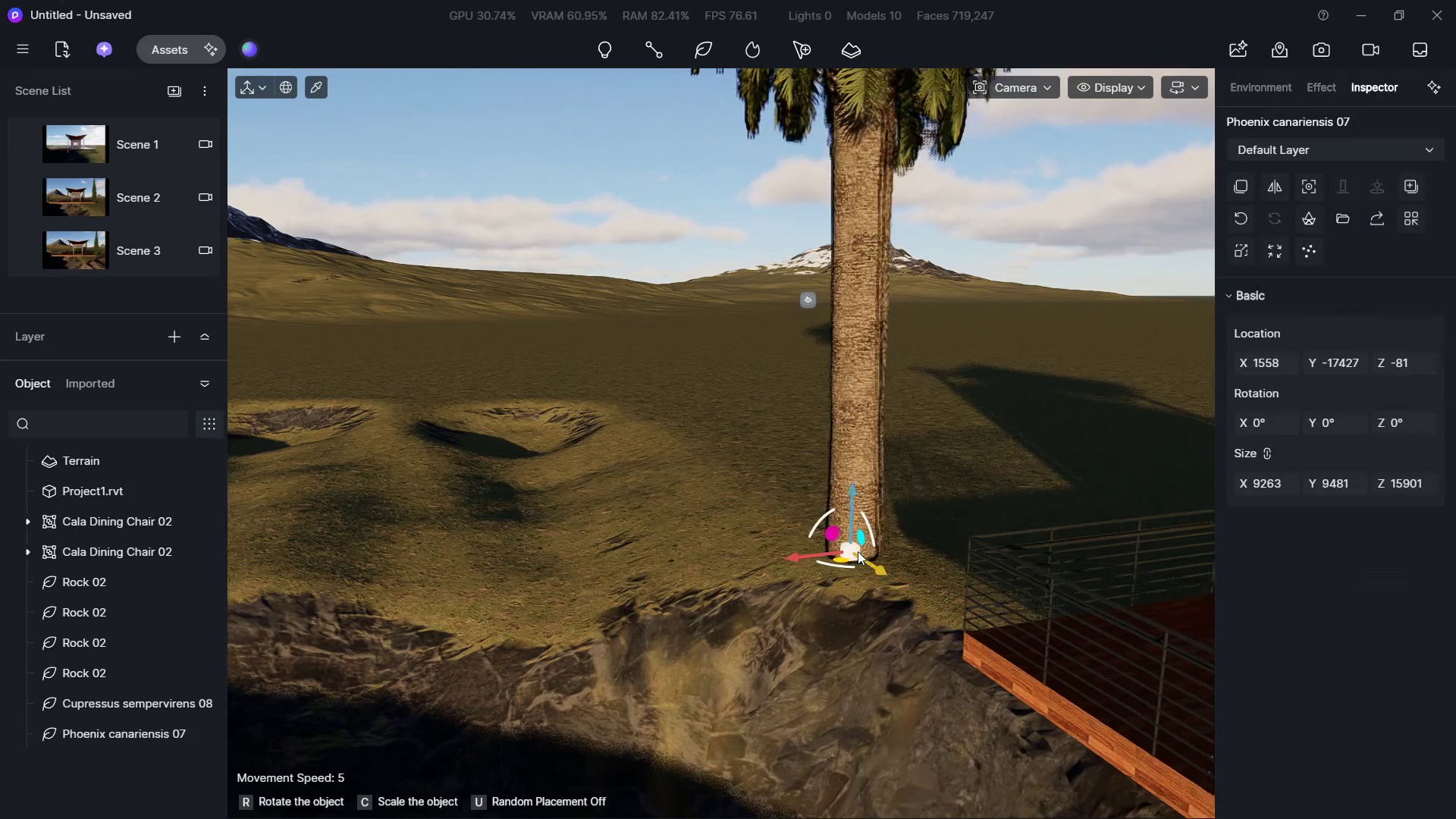 
hold_key(key=S, duration=0.42)
 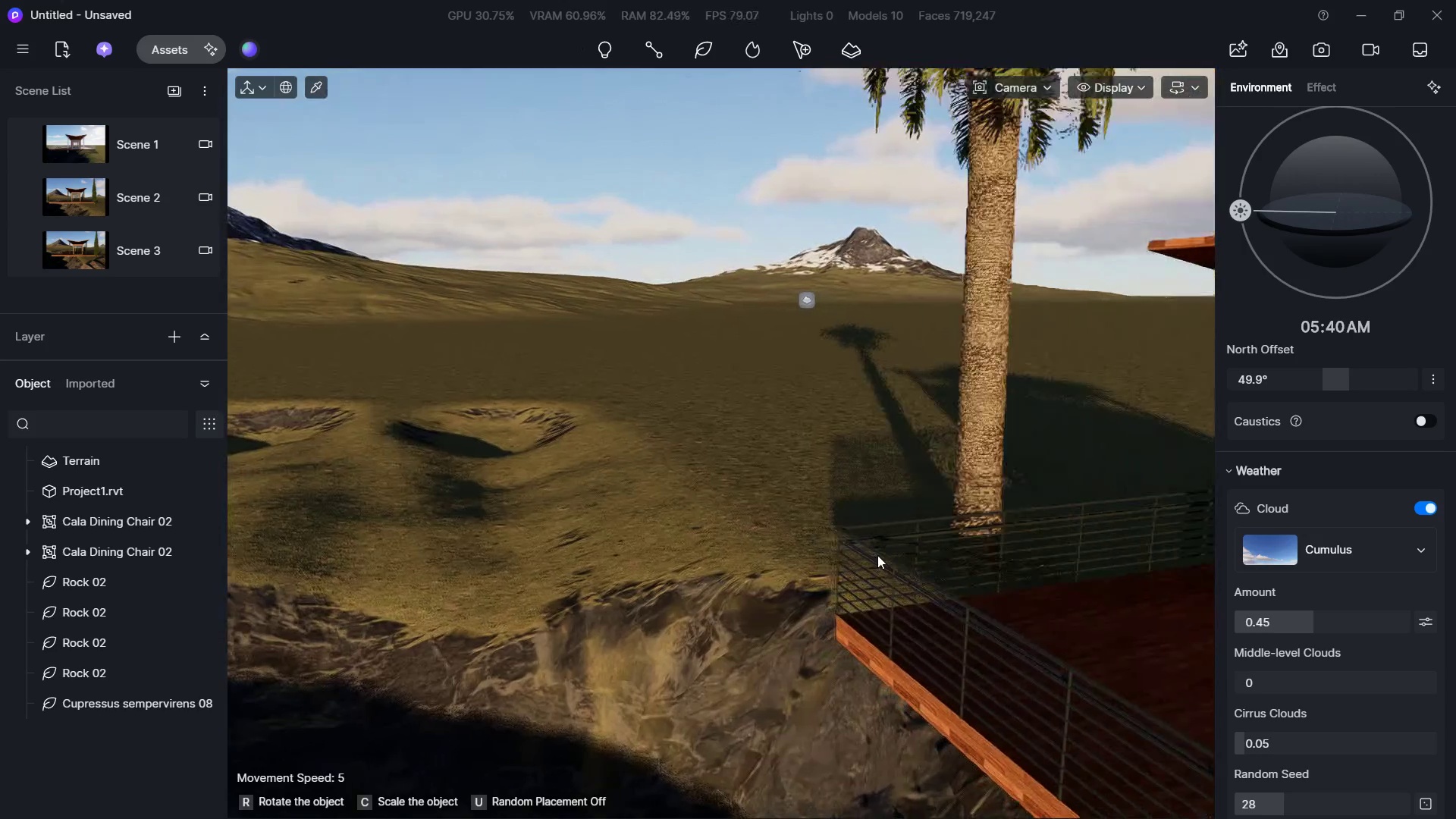 
hold_key(key=W, duration=0.33)
 